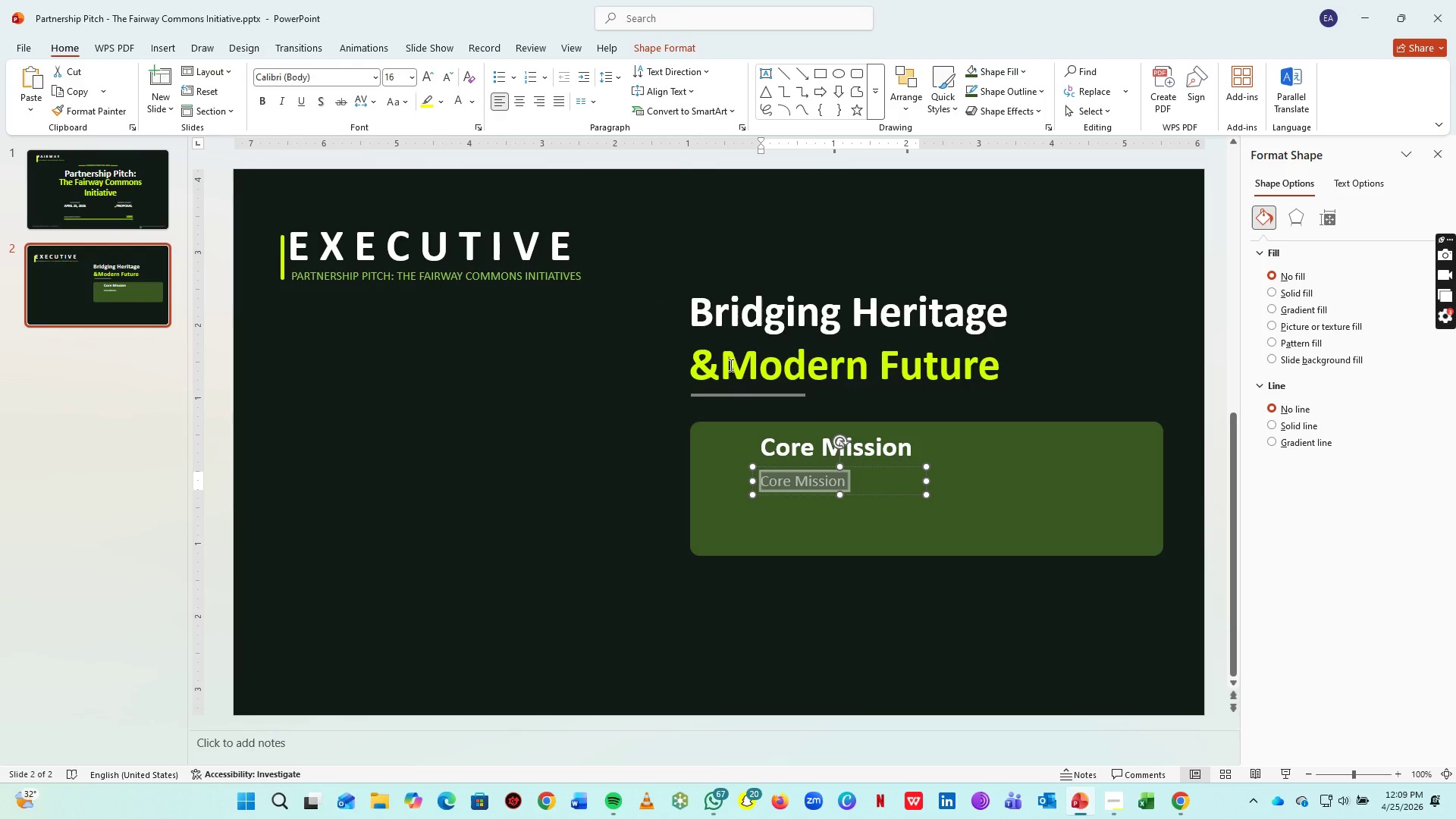 
type(Transform)
 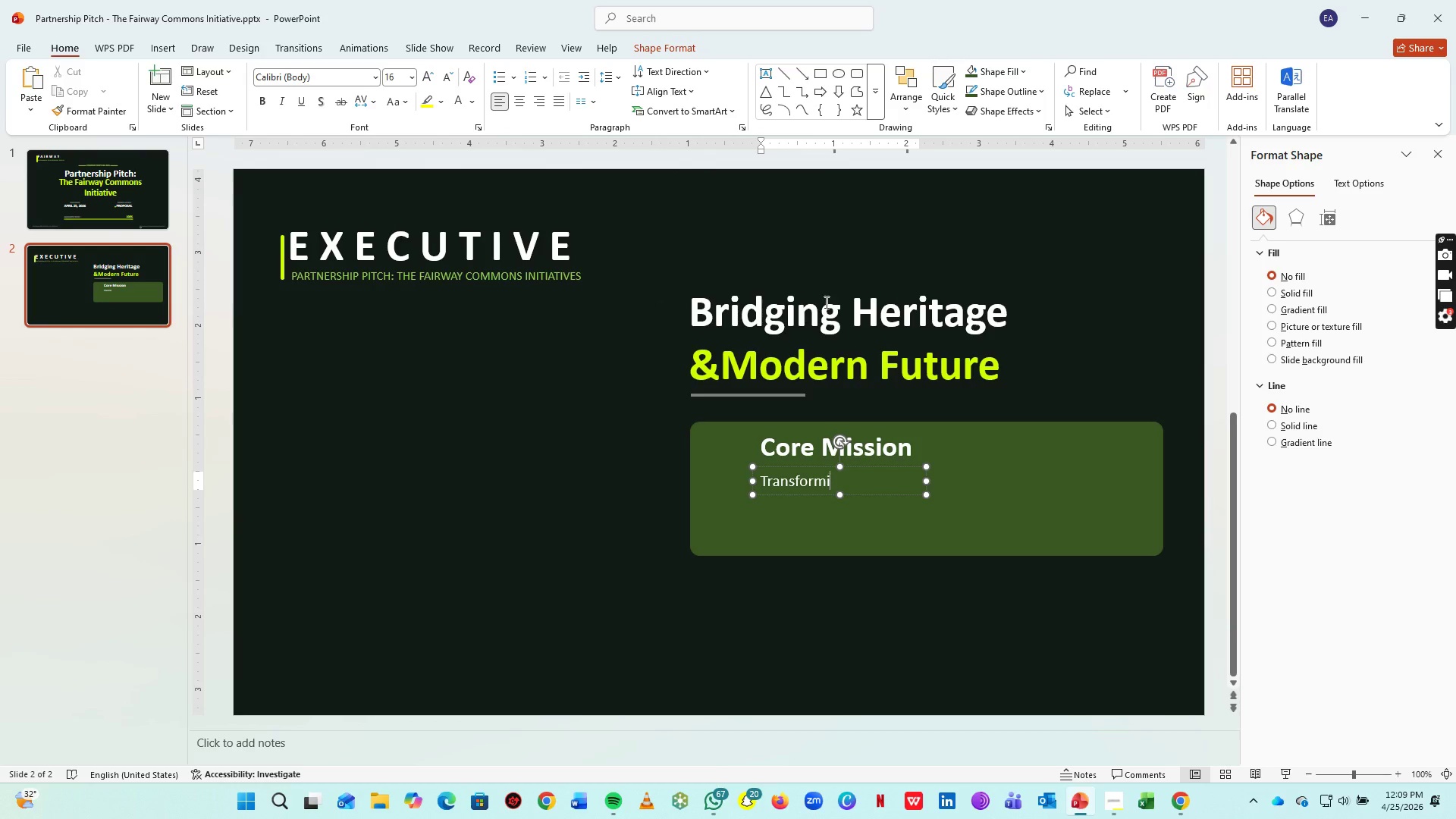 
type(ing under-utilized private golf assest)
key(Backspace)
type(t)
key(Backspace)
key(Backspace)
type(ts into Community Excellence Hubs)
 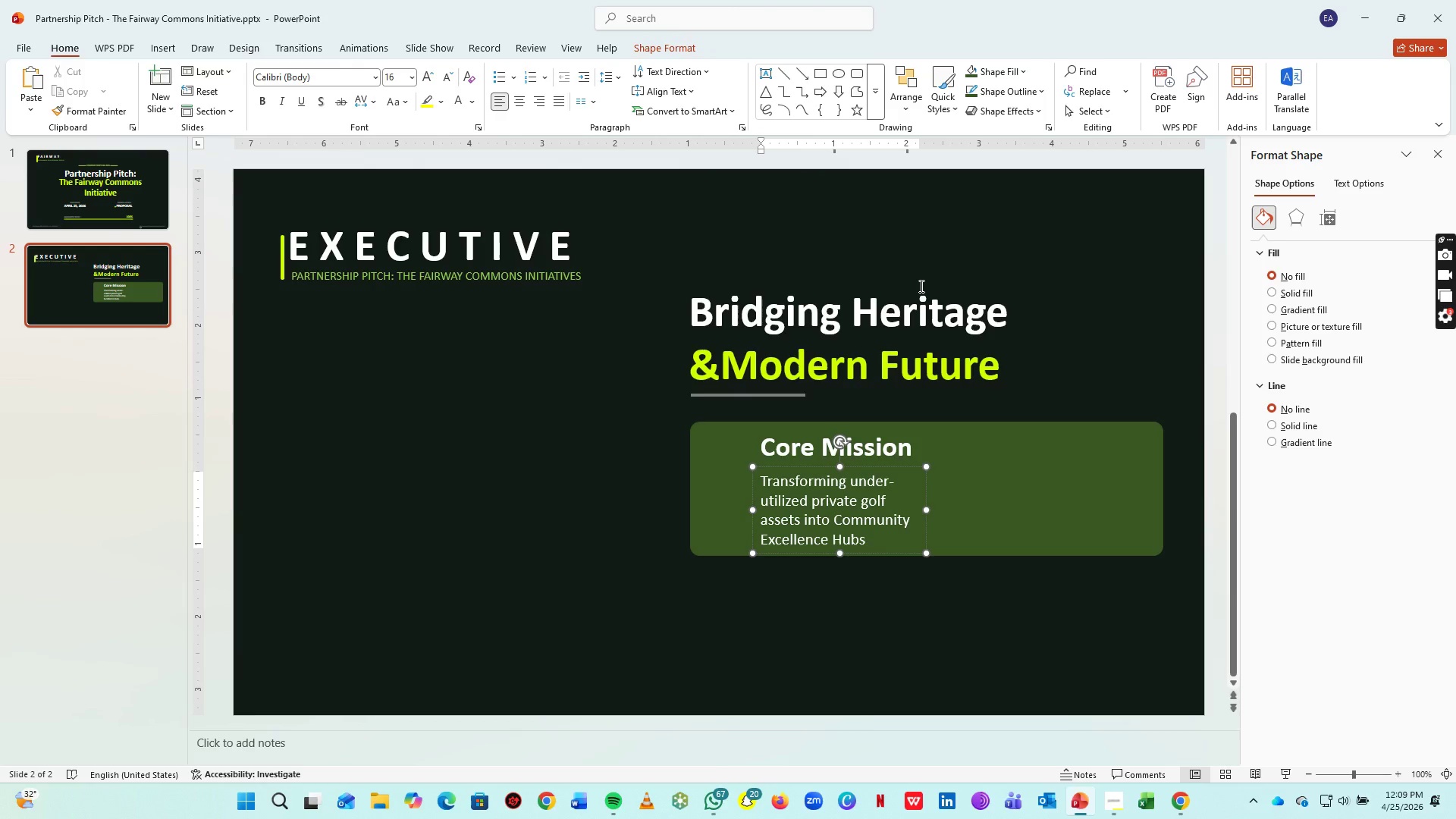 
type(. We revi)
 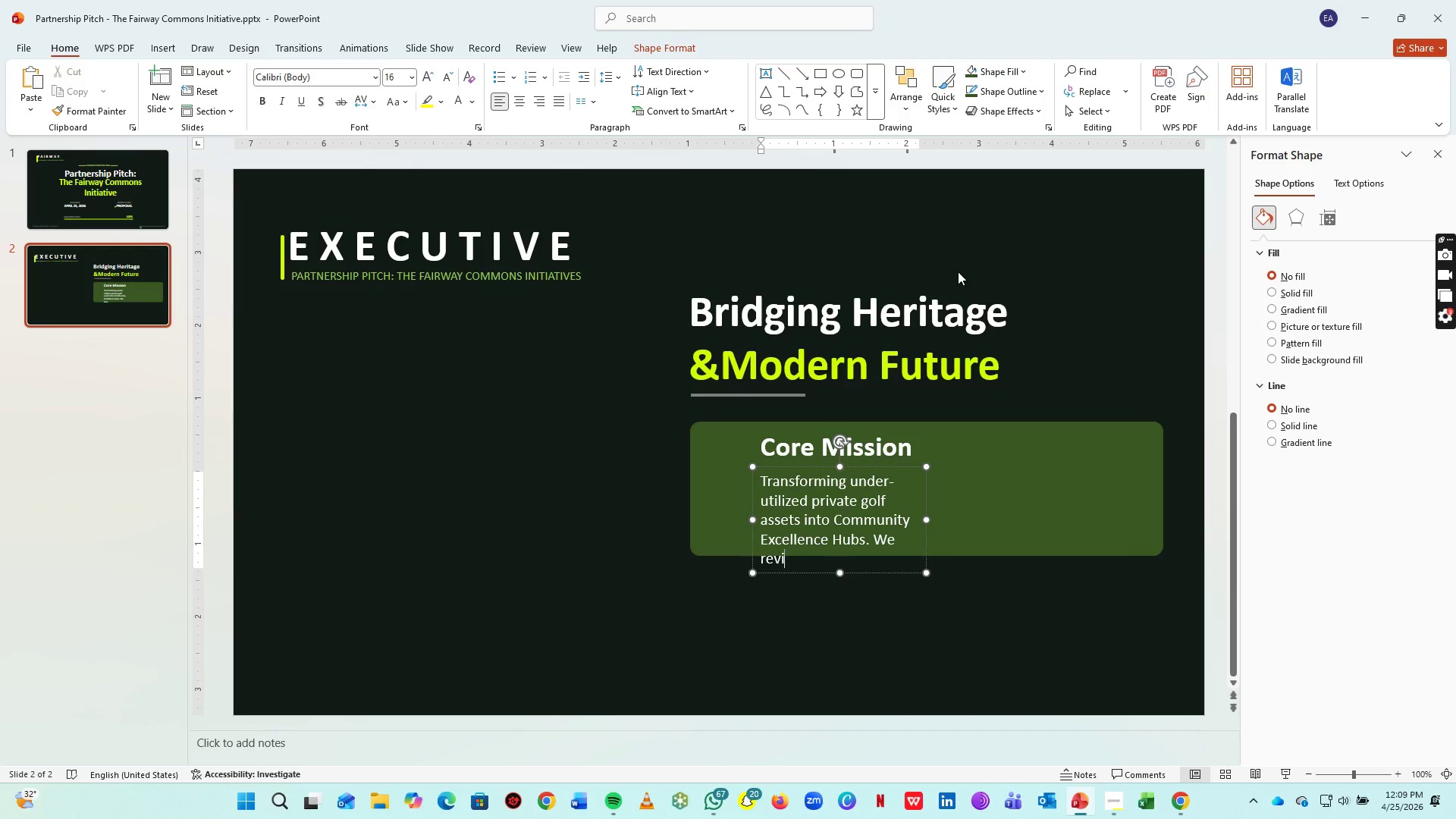 
type(talize traditional)
 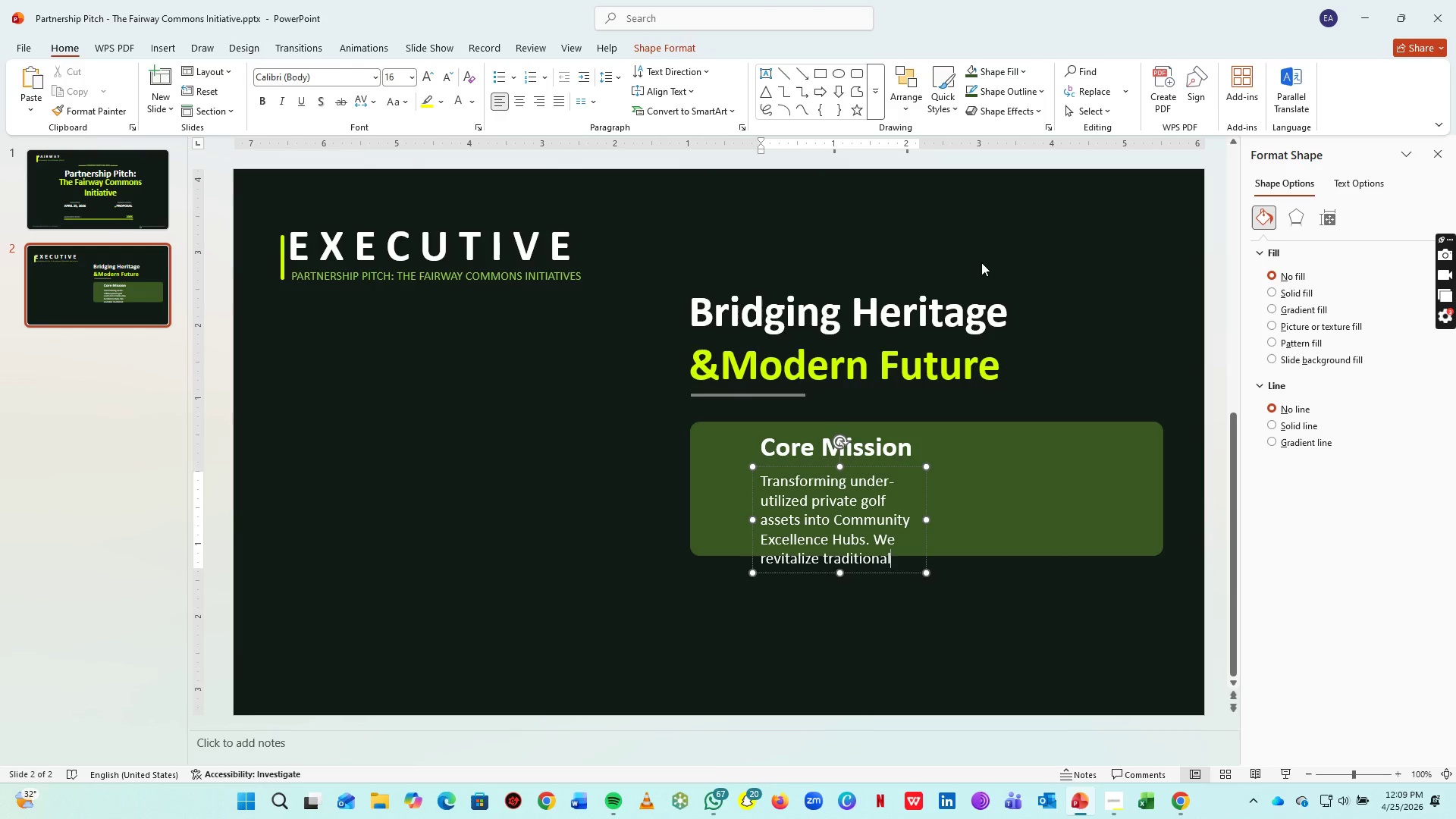 
type( lanscapes to servea)
key(Backspace)
type( as vibrant cente)
 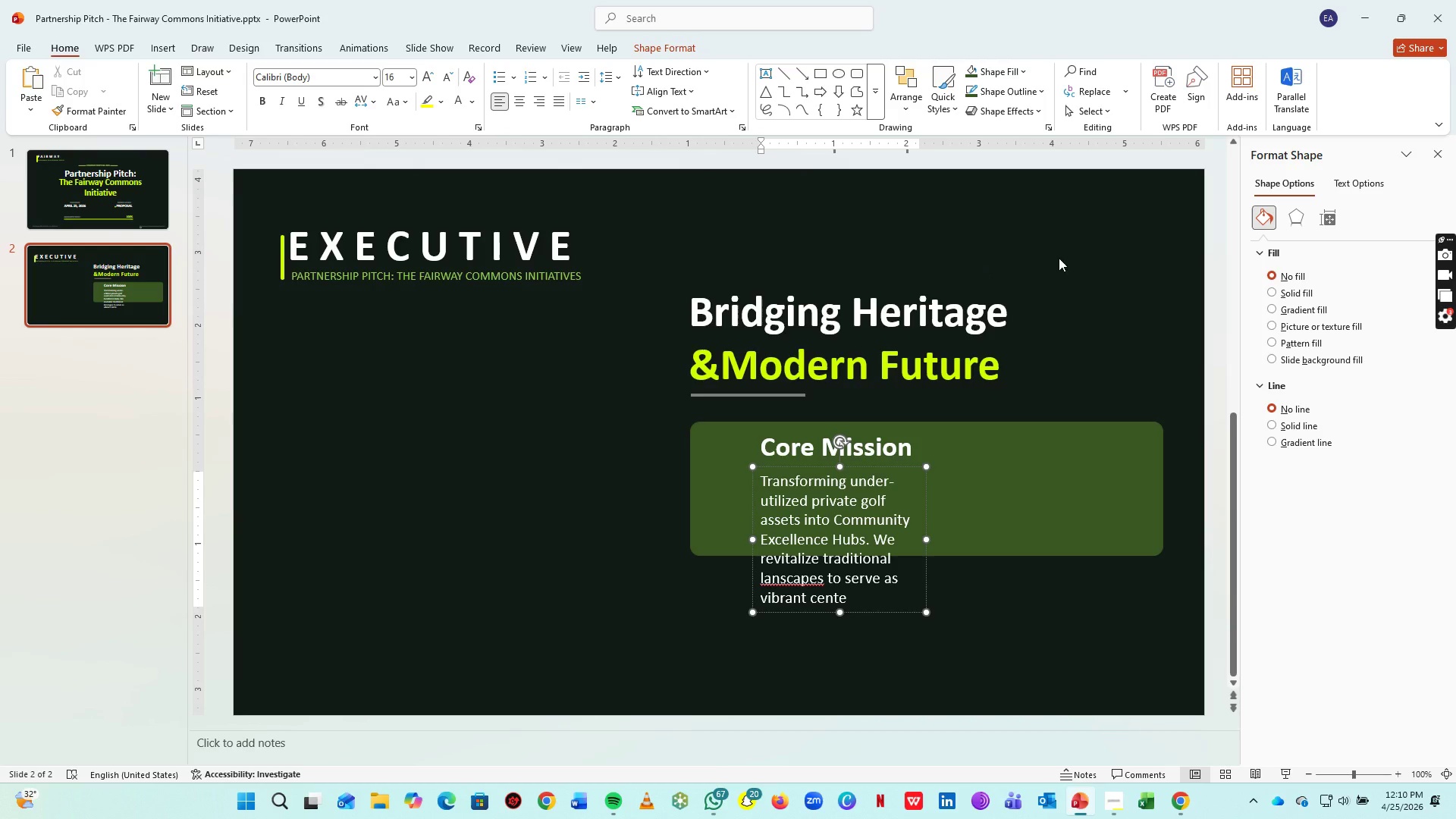 
type(rs for modern social connection.)
 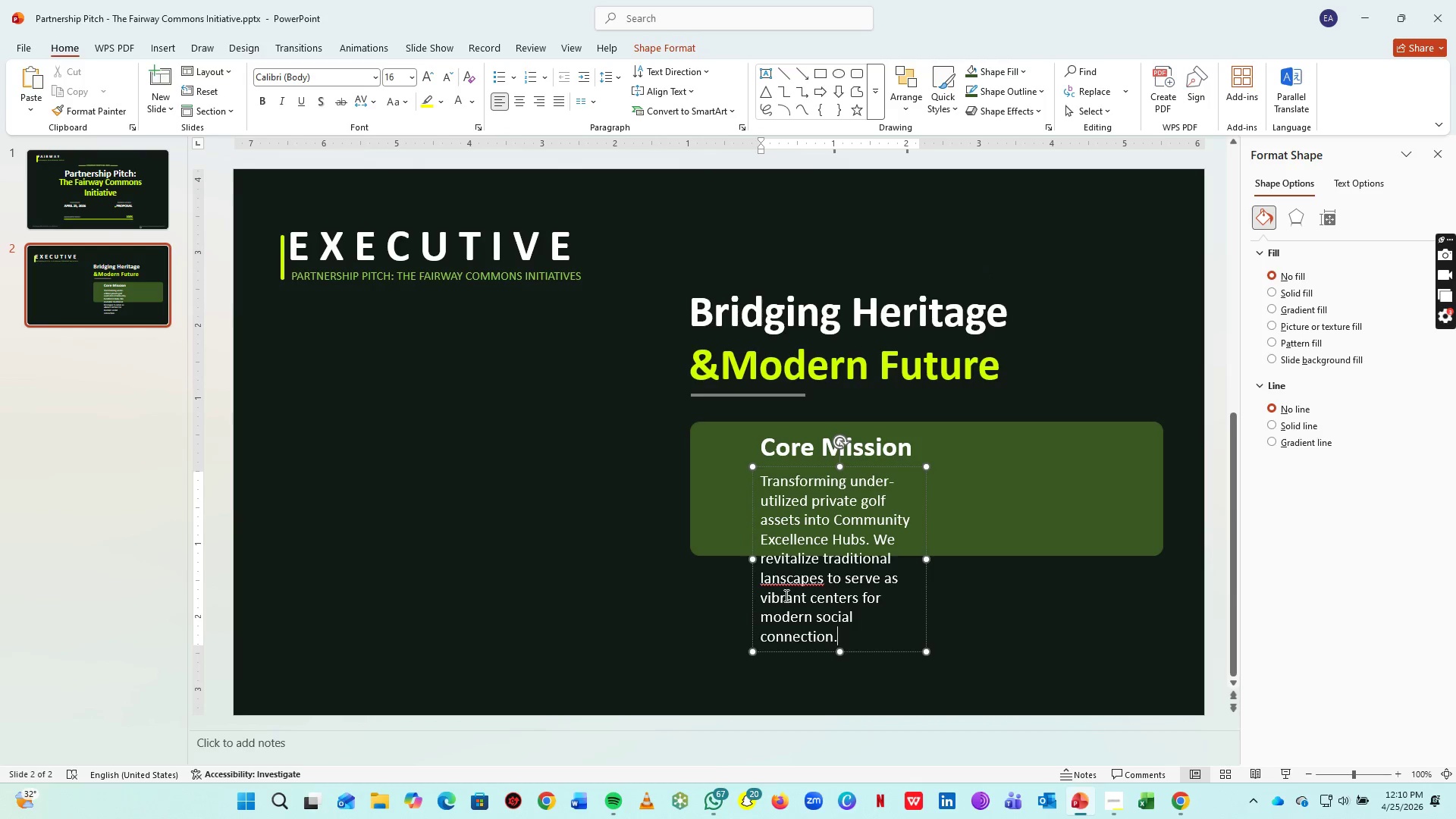 
left_click([780, 588])
 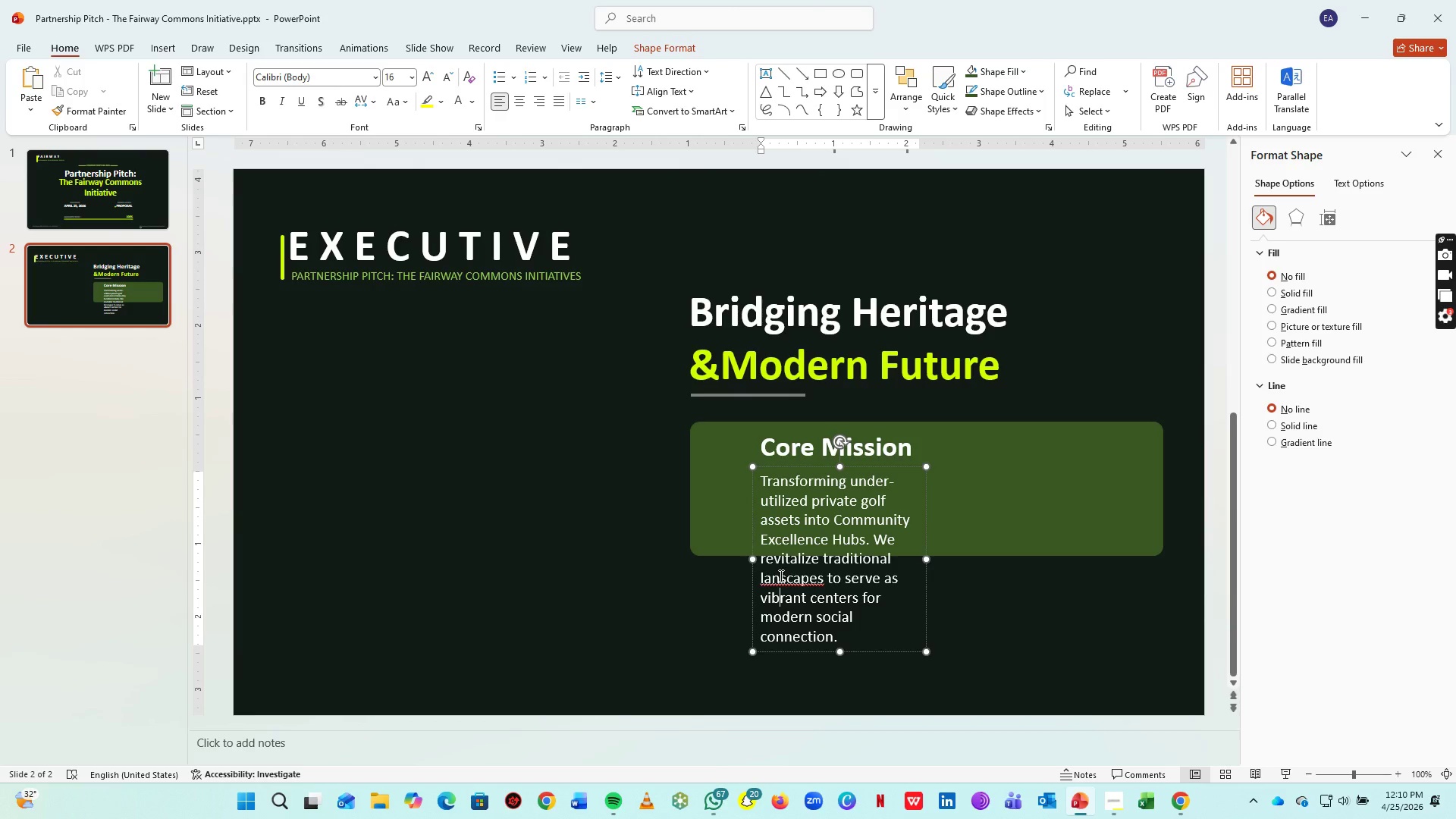 
left_click([779, 577])
 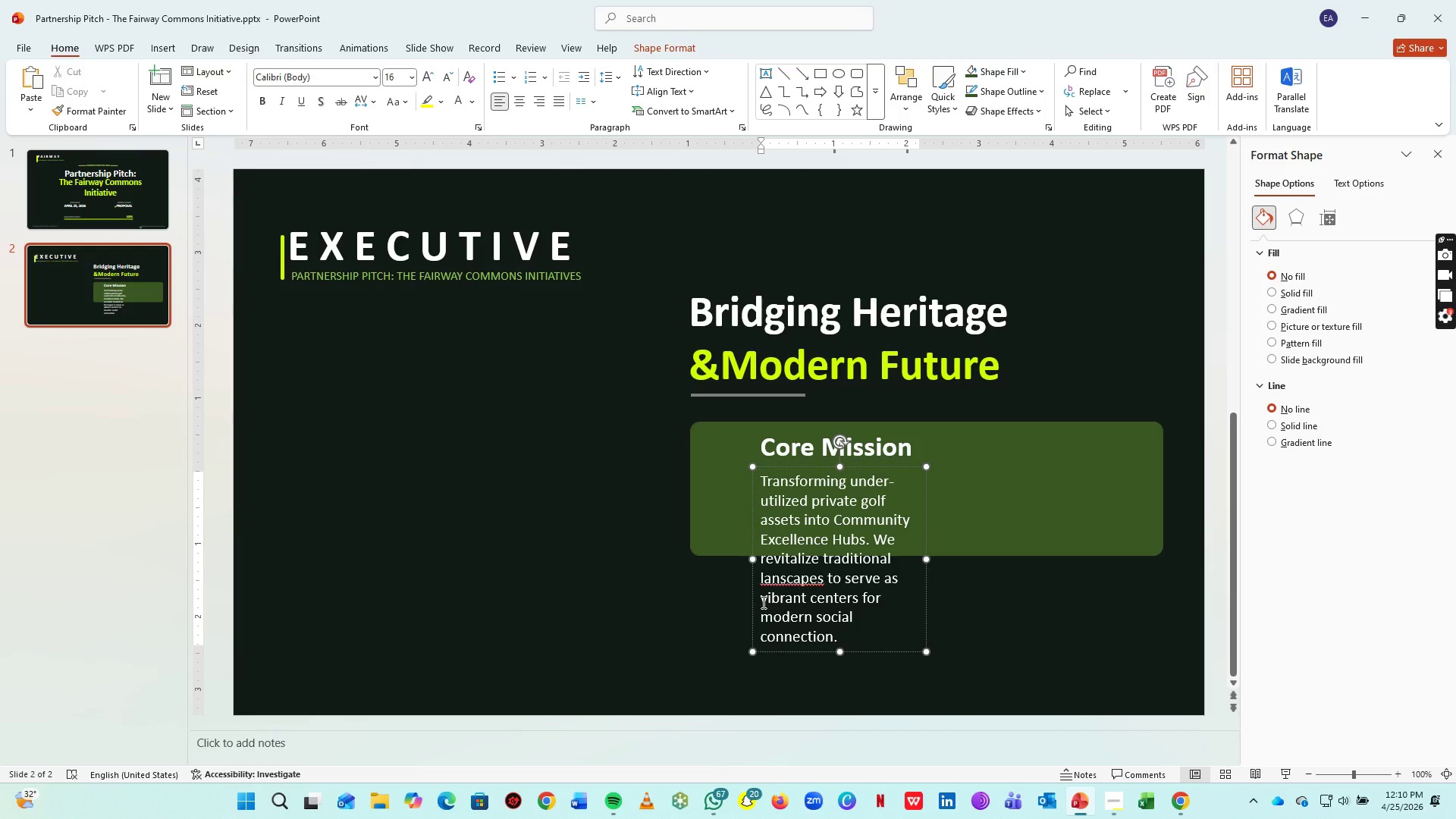 
key(D)
 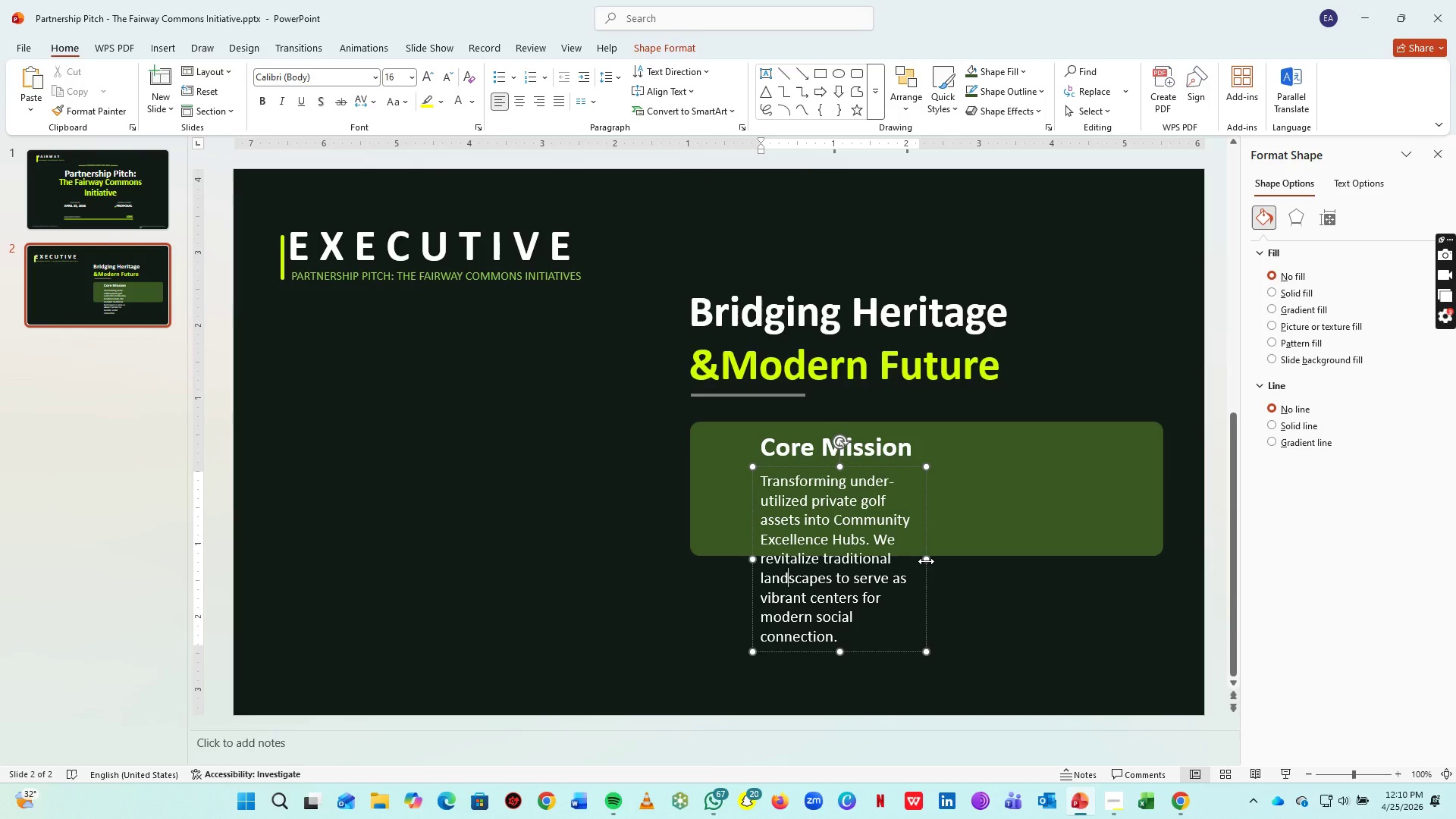 
left_click_drag(start_coordinate=[929, 559], to_coordinate=[1172, 541])
 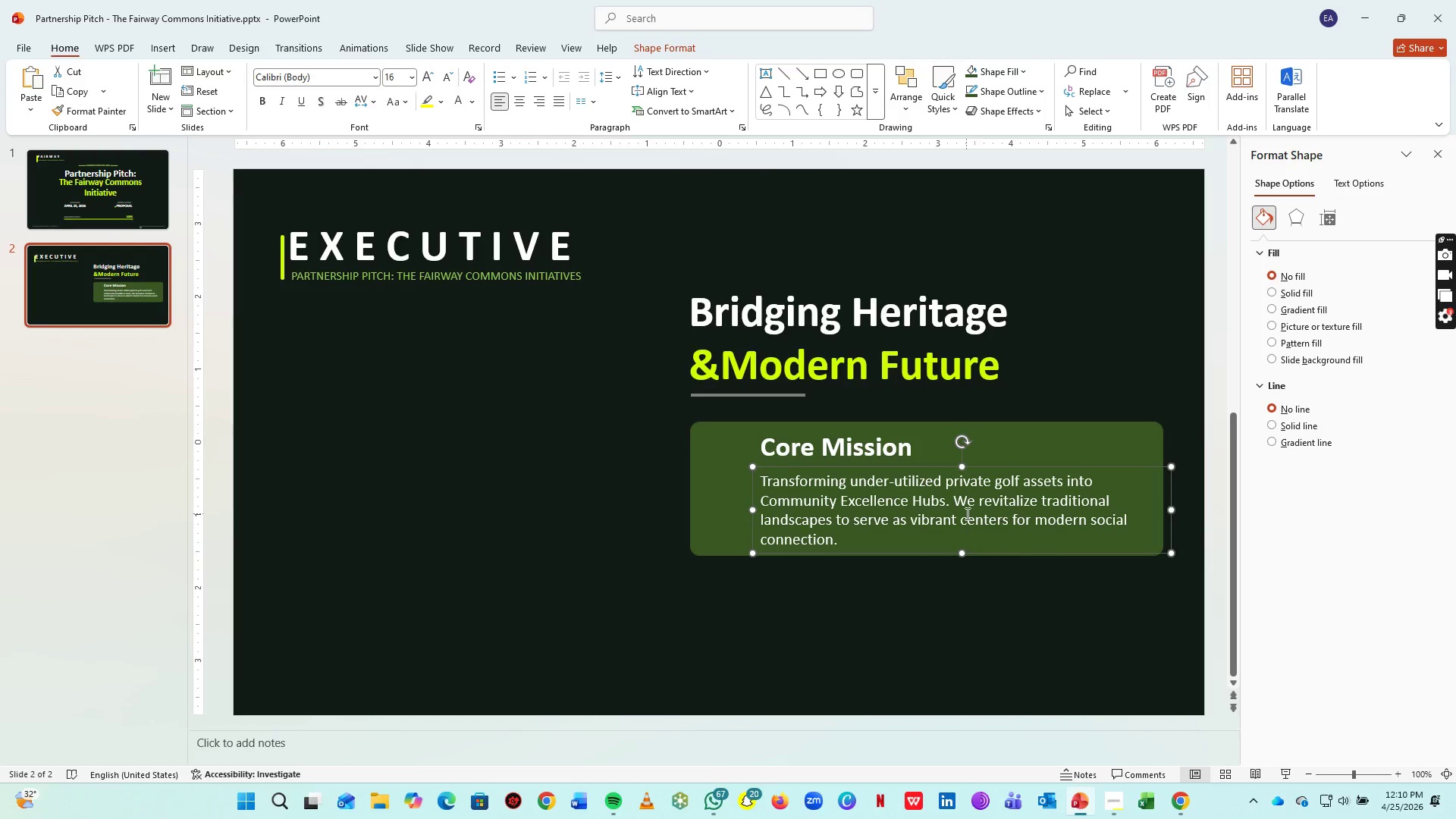 
left_click([966, 513])
 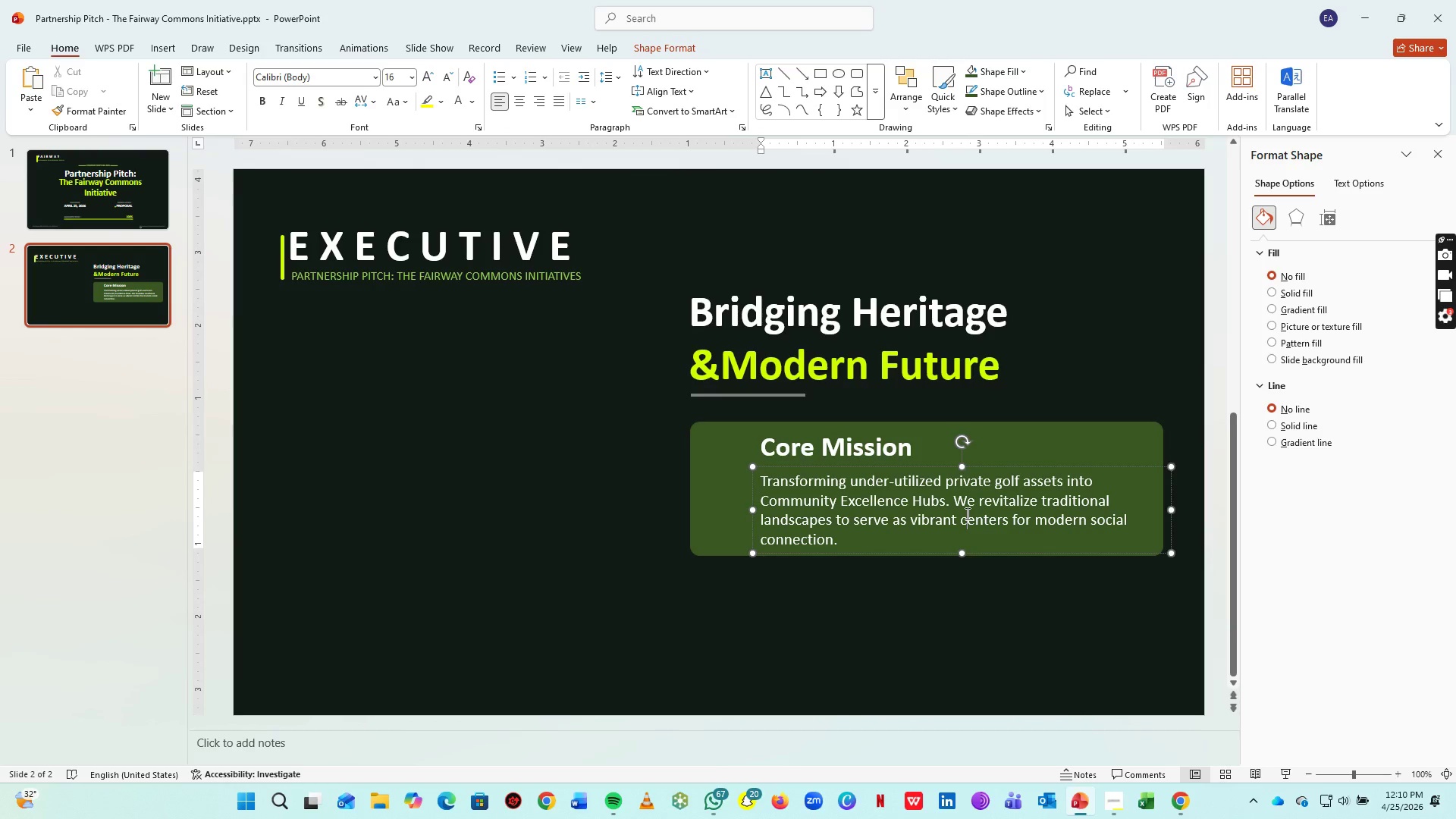 
key(Control+ControlLeft)
 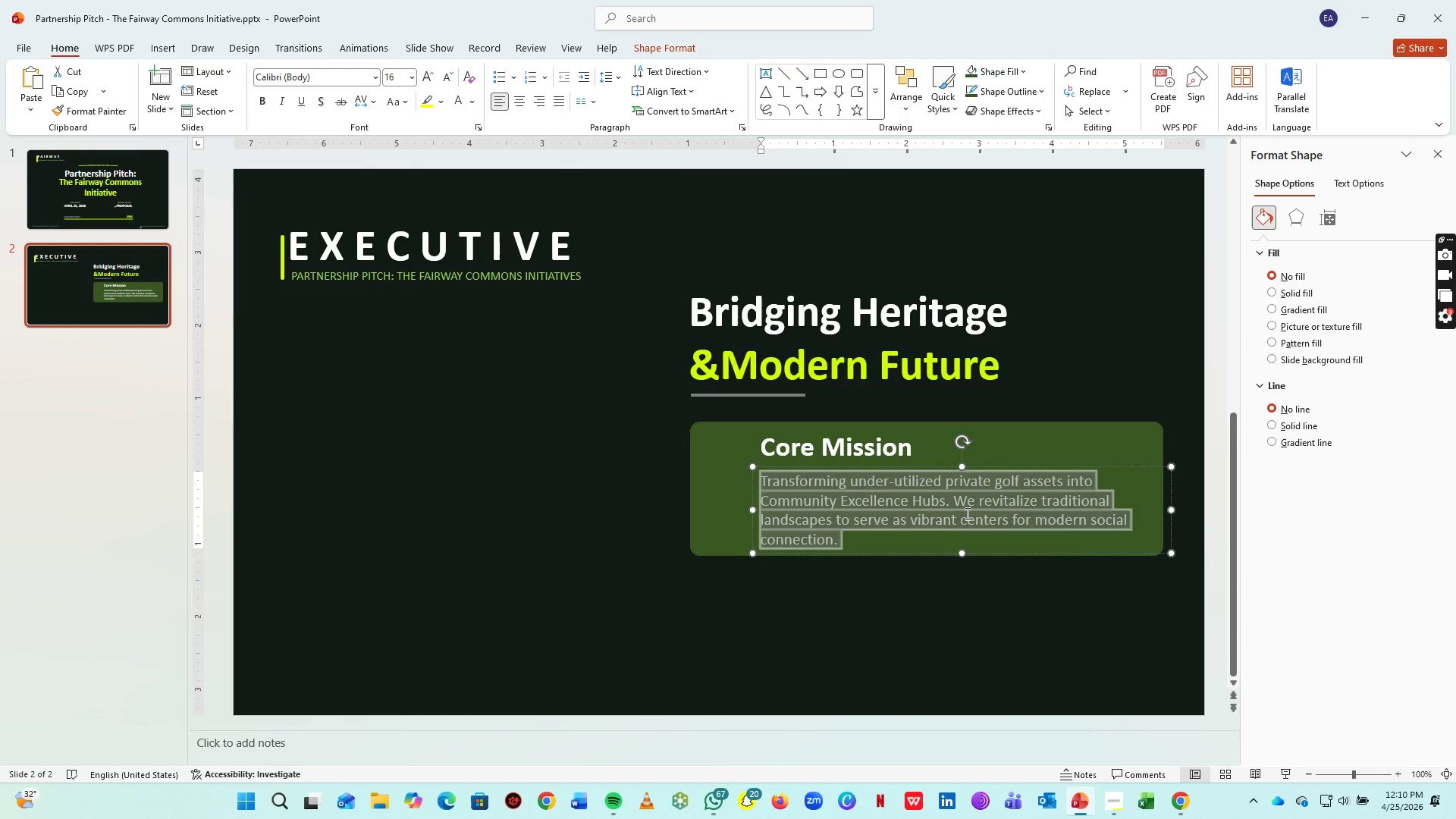 
key(Control+A)
 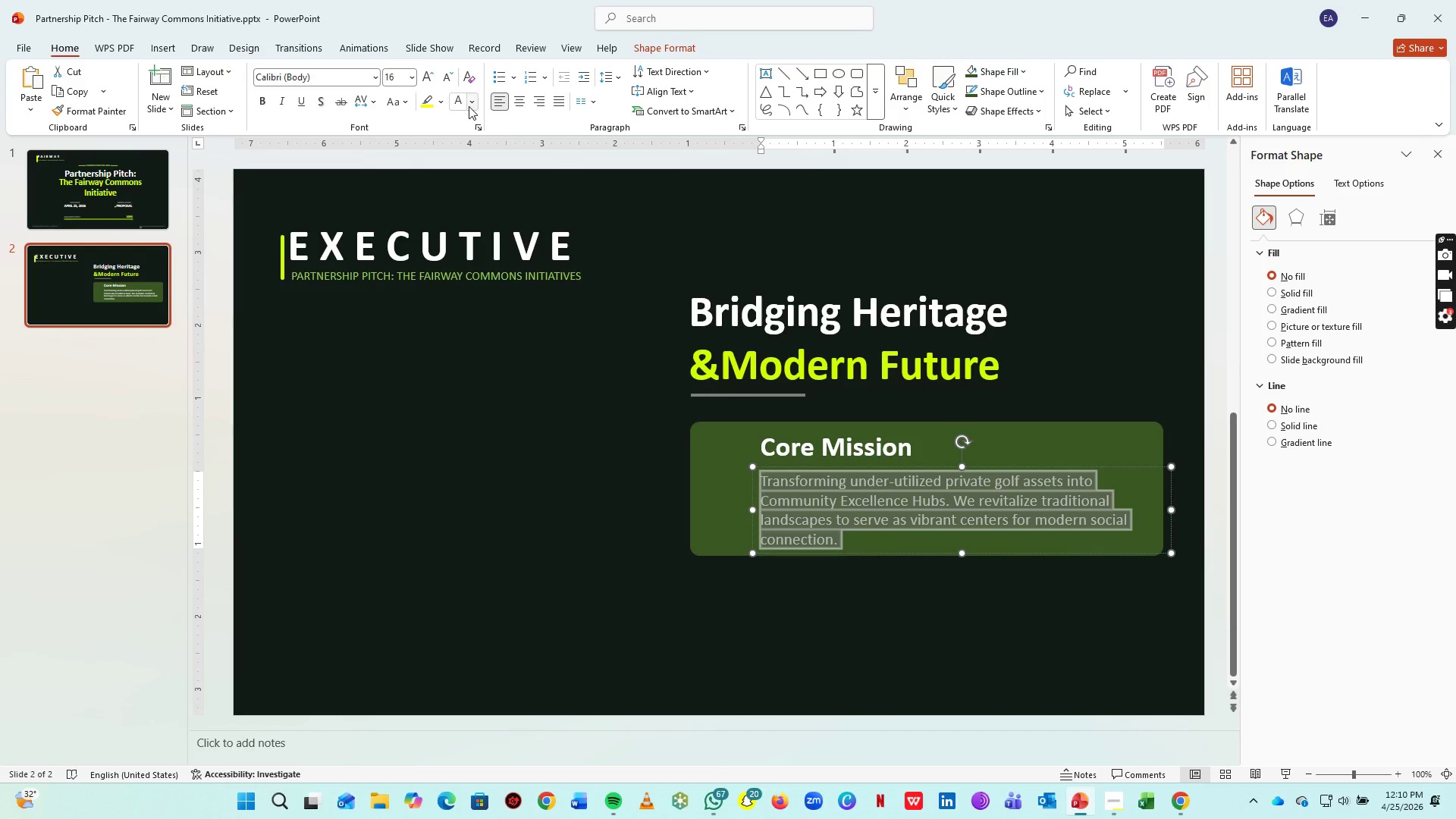 
left_click([471, 105])
 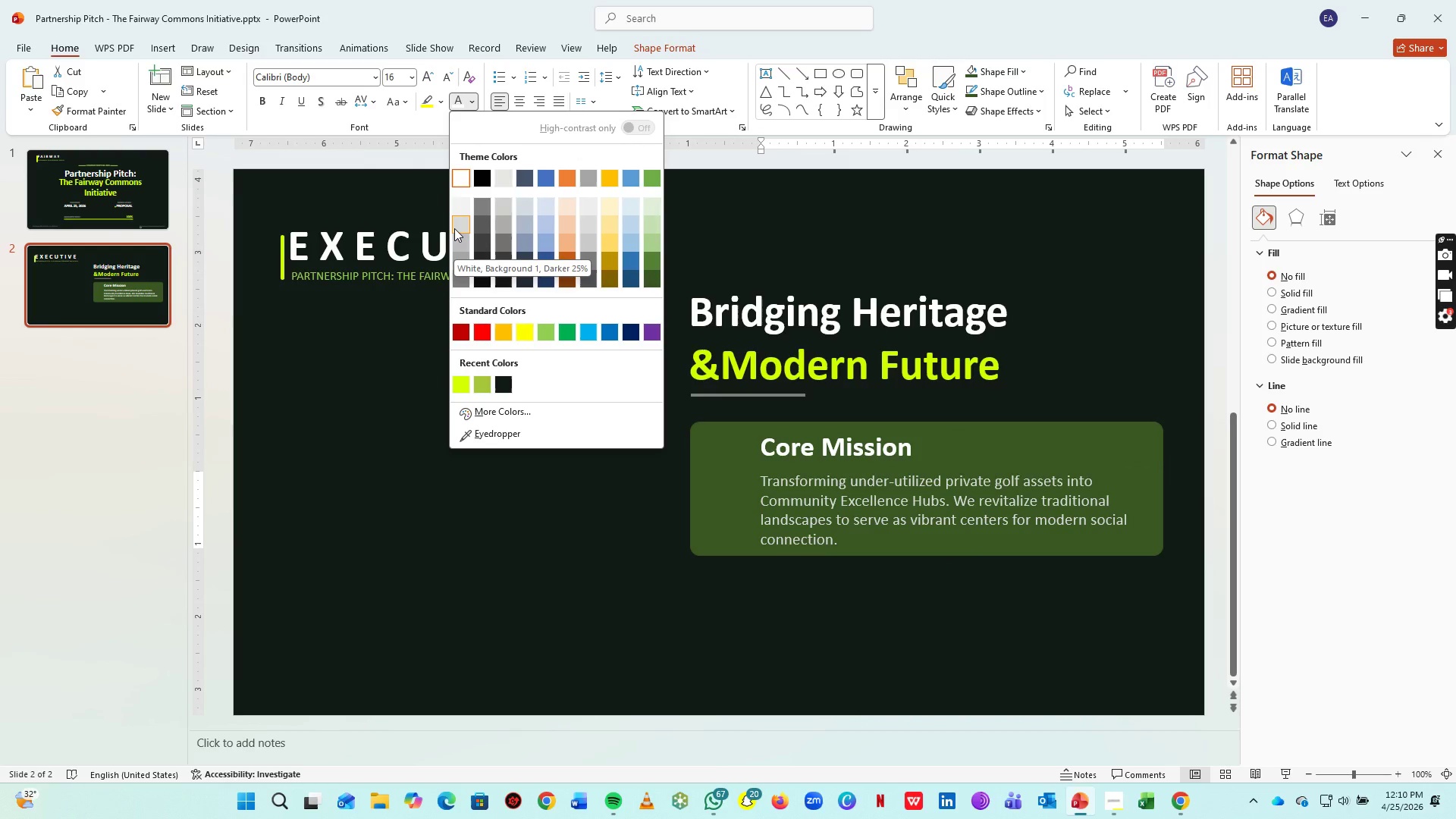 
left_click([454, 228])
 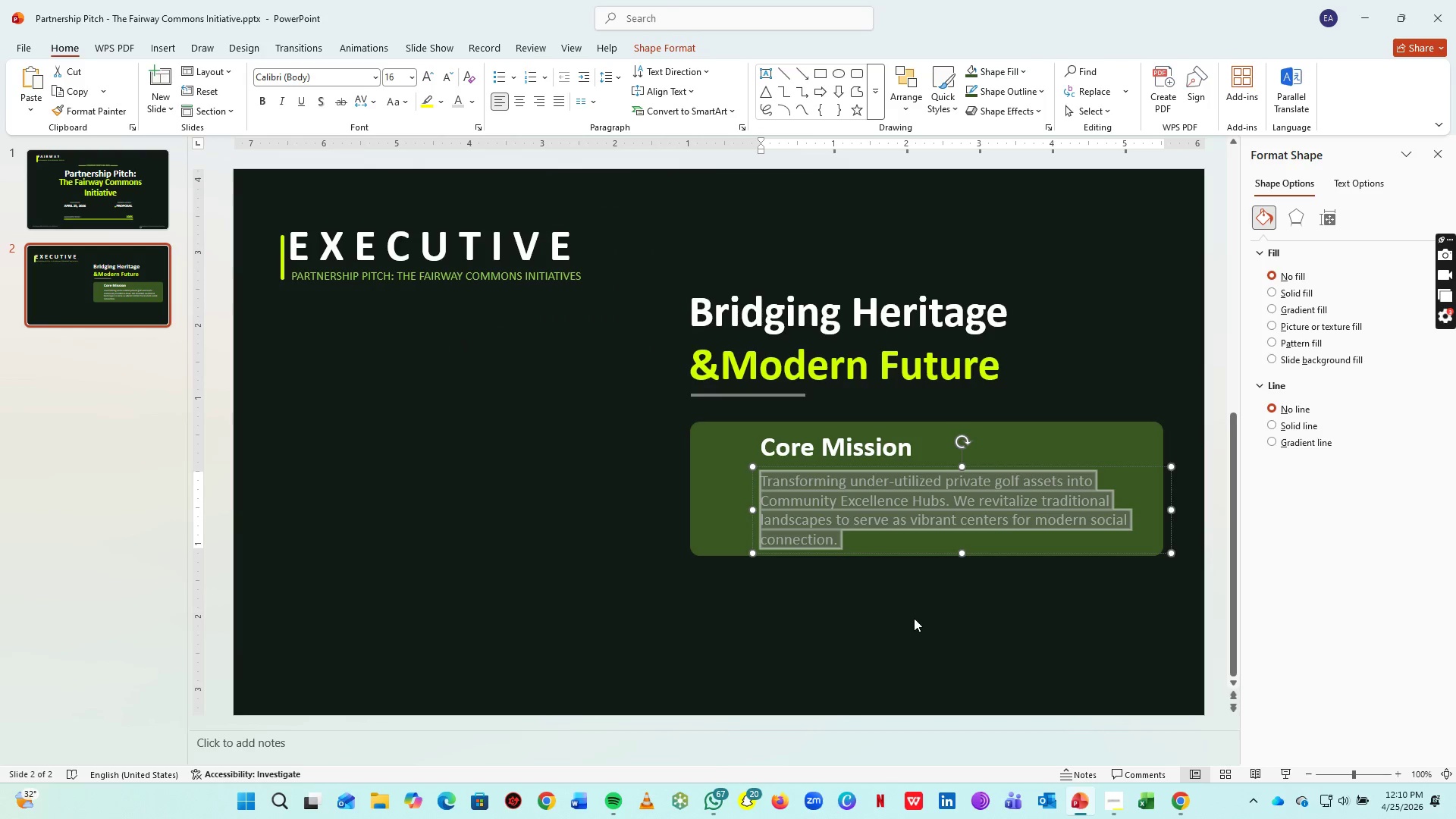 
left_click([914, 618])
 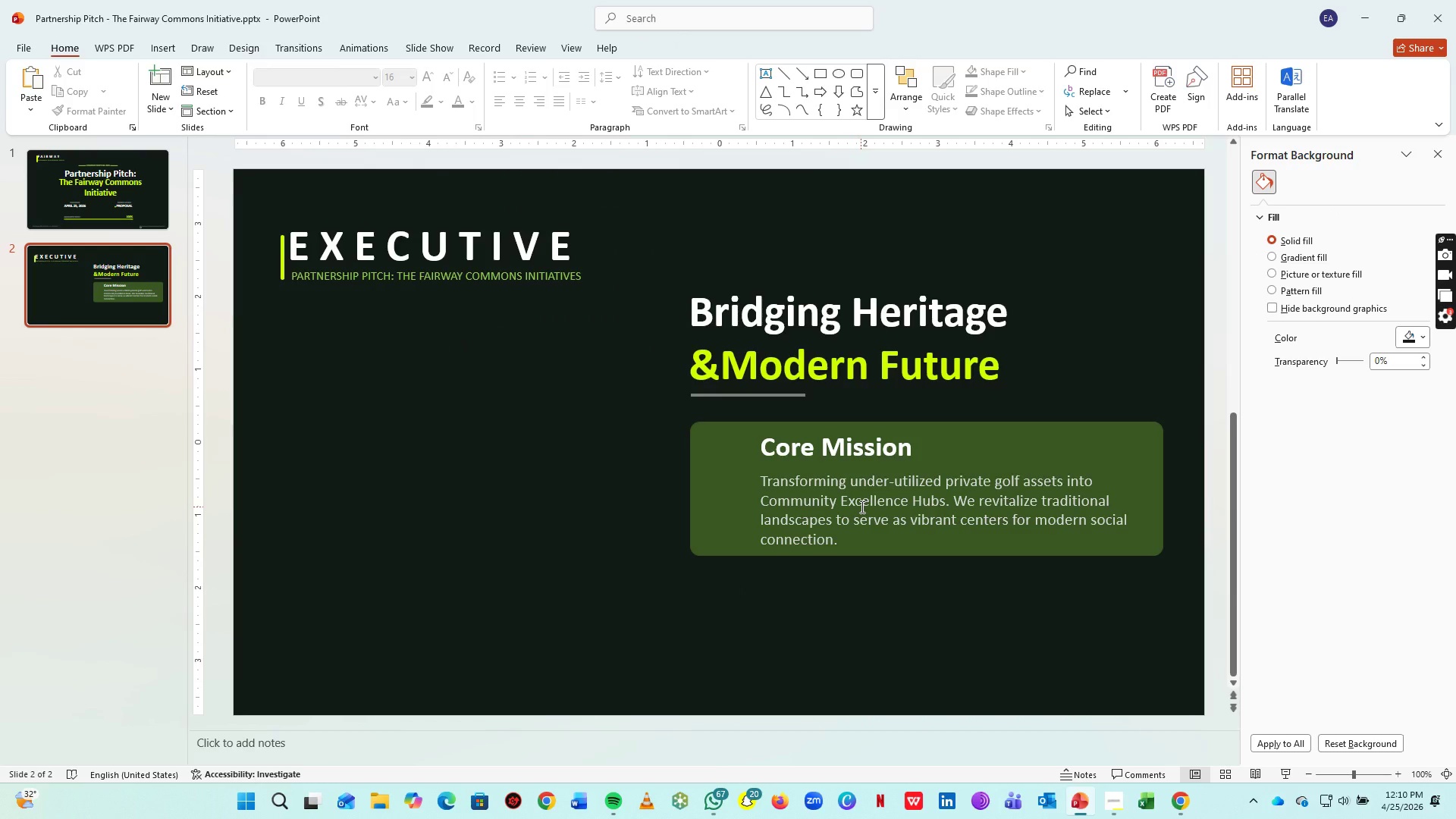 
wait(6.23)
 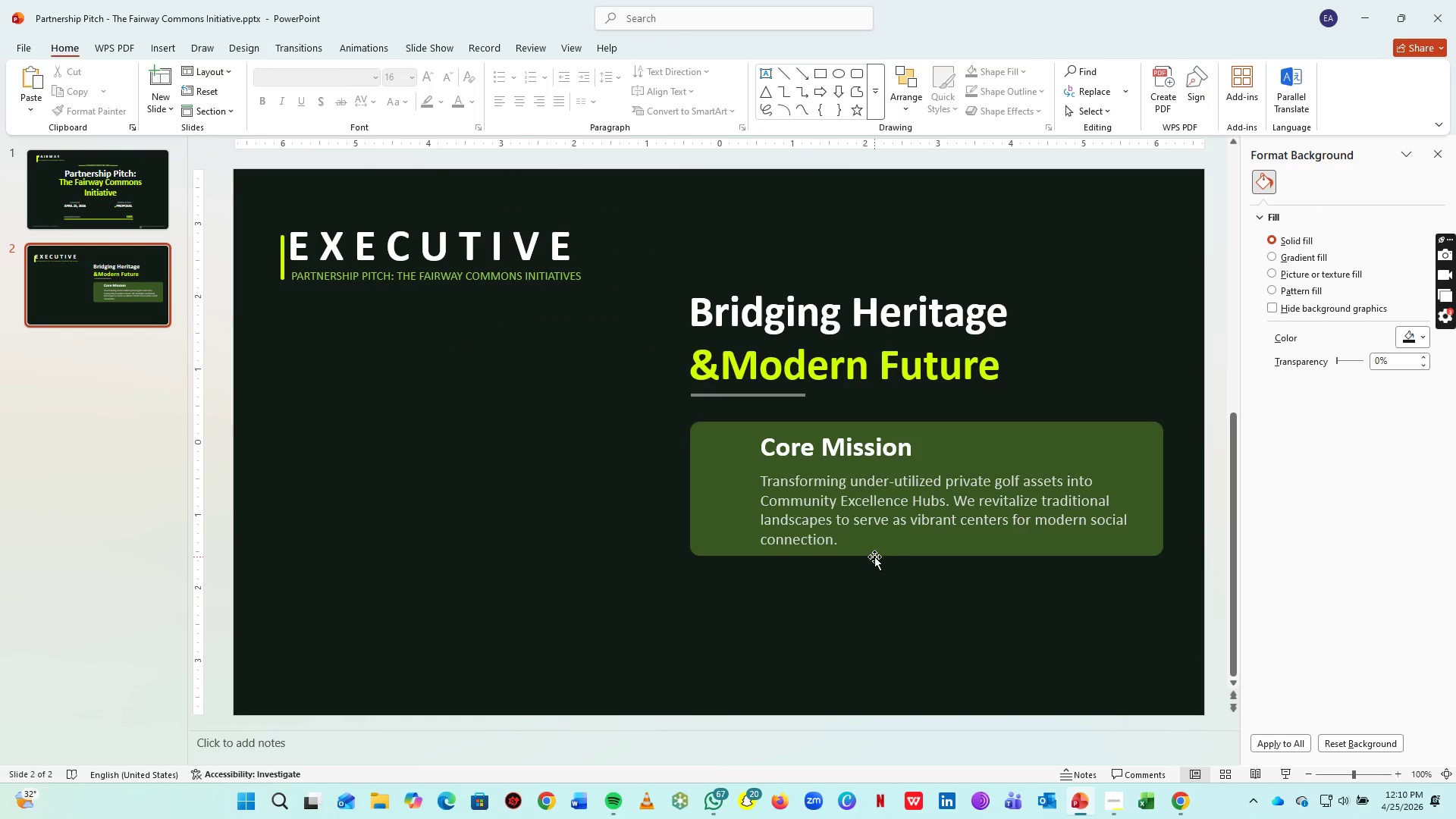 
left_click([857, 507])
 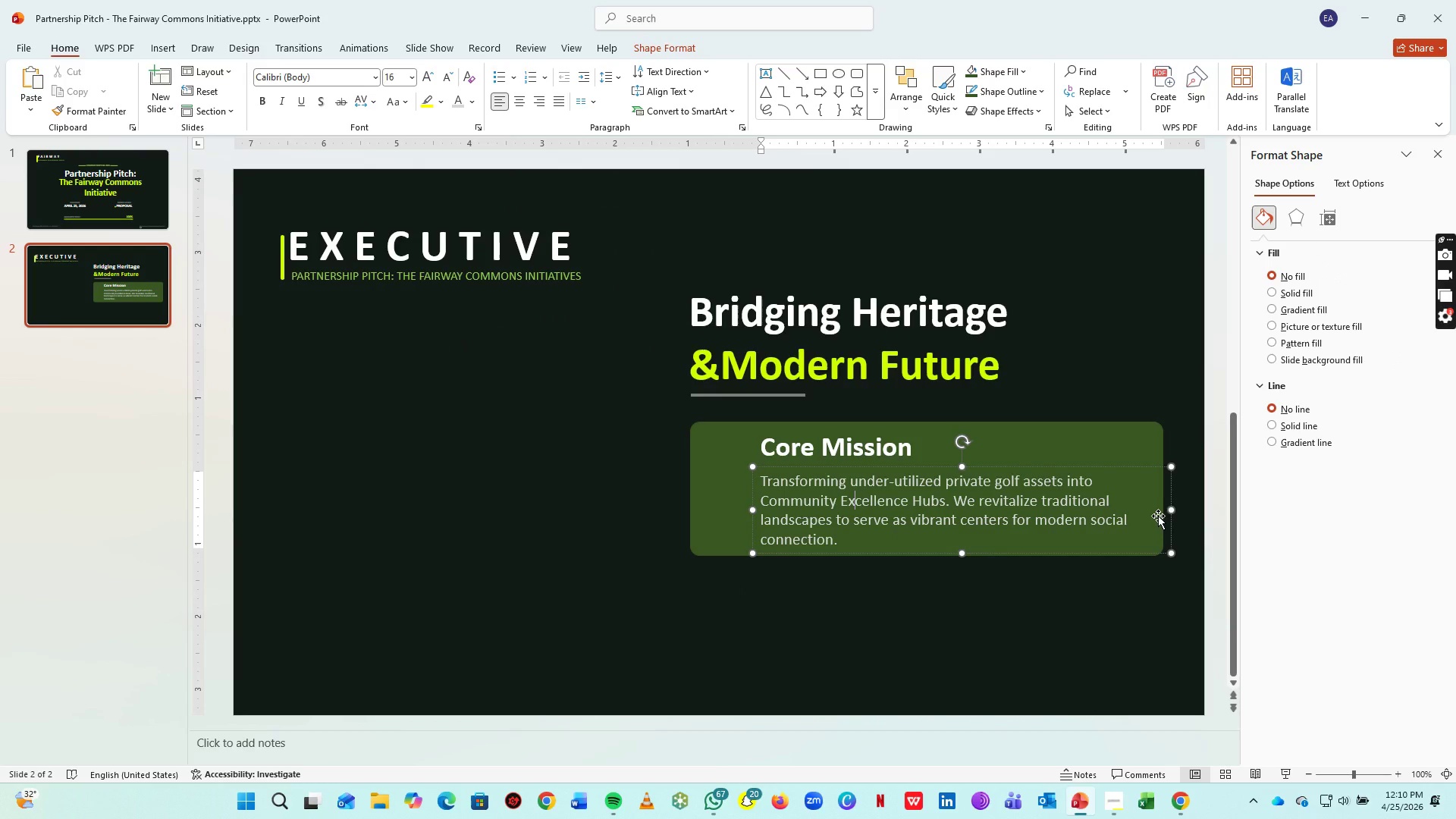 
key(Control+A)
 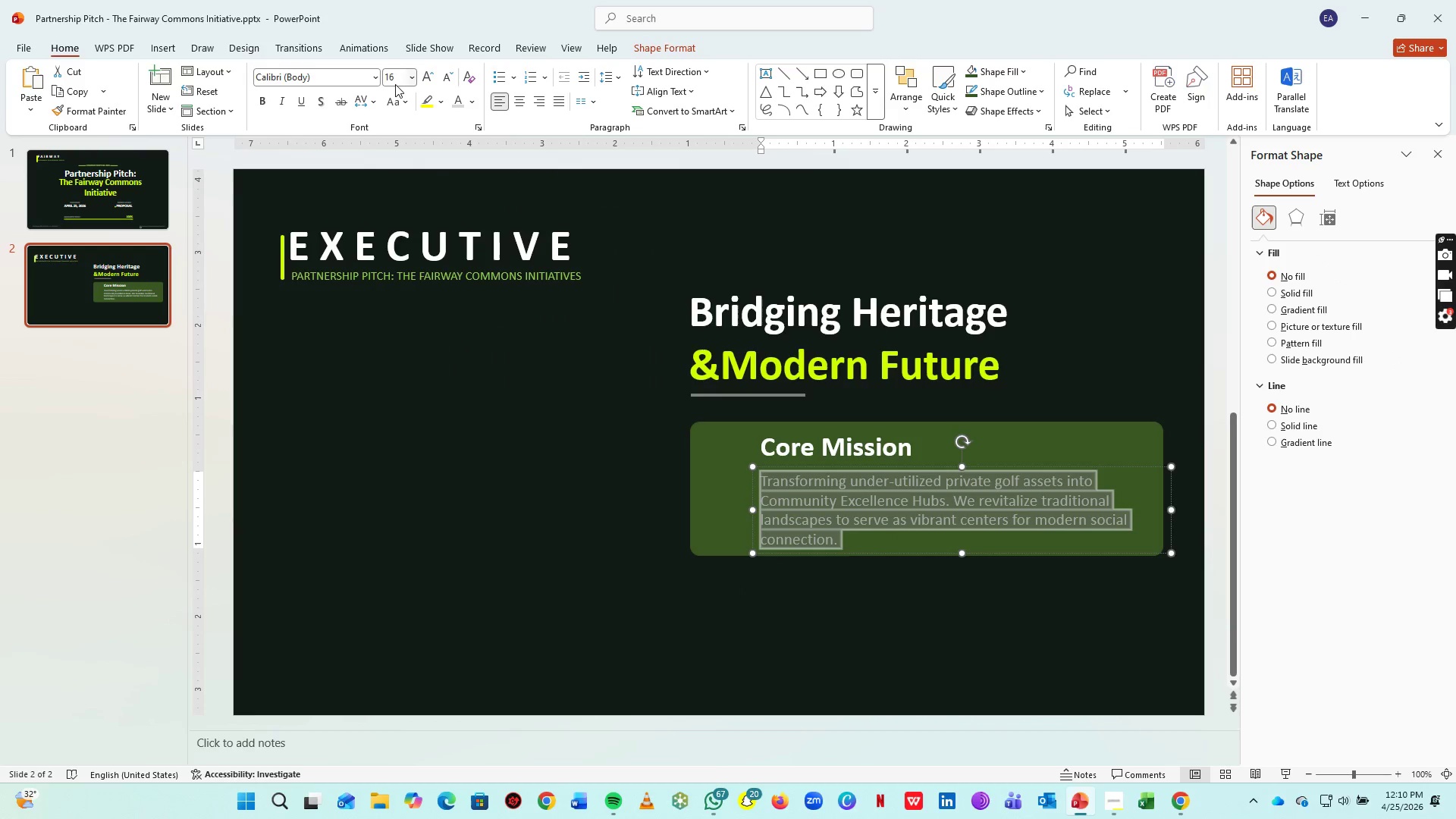 
left_click([395, 80])
 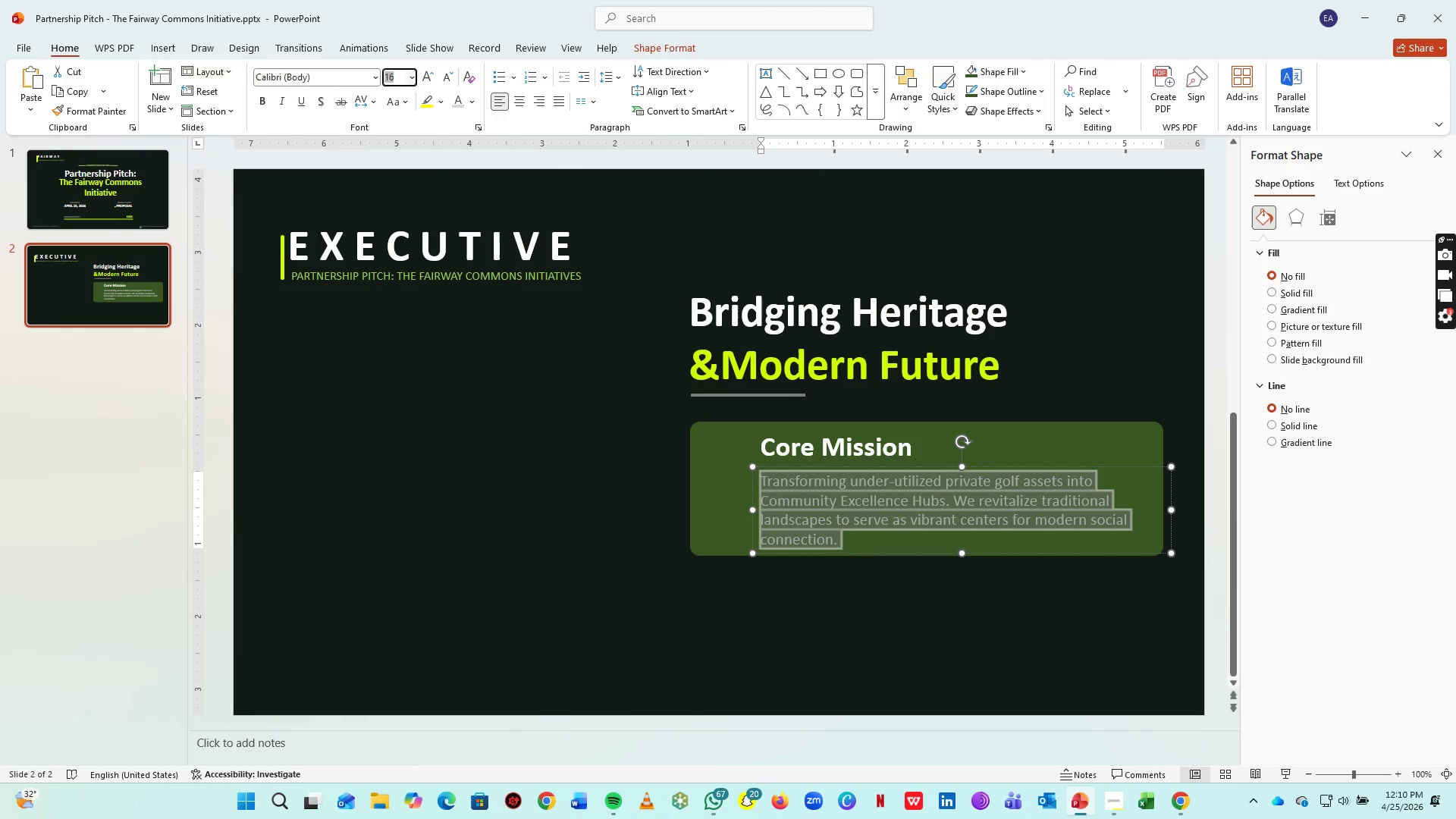 
type(15)
 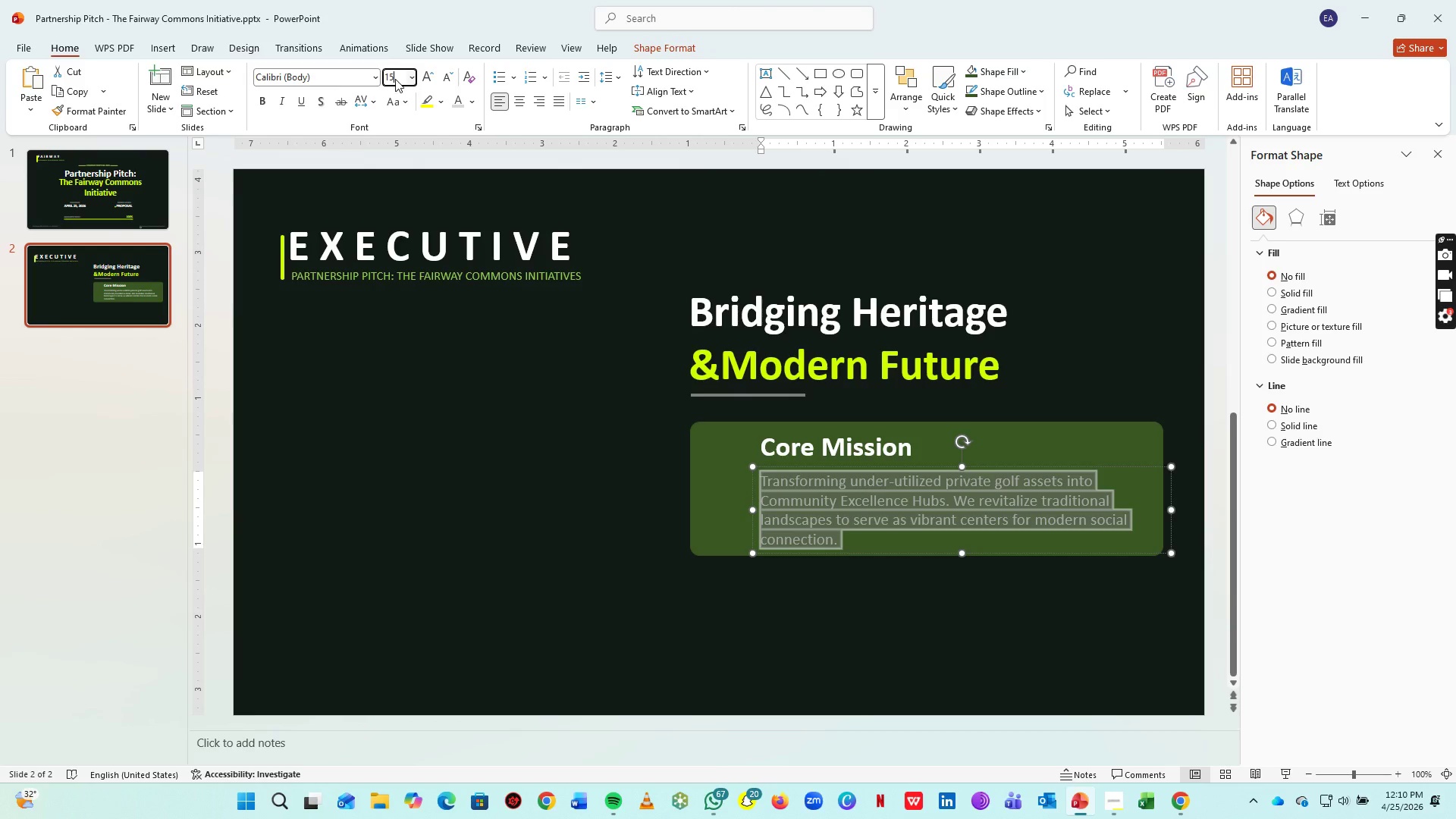 
key(Enter)
 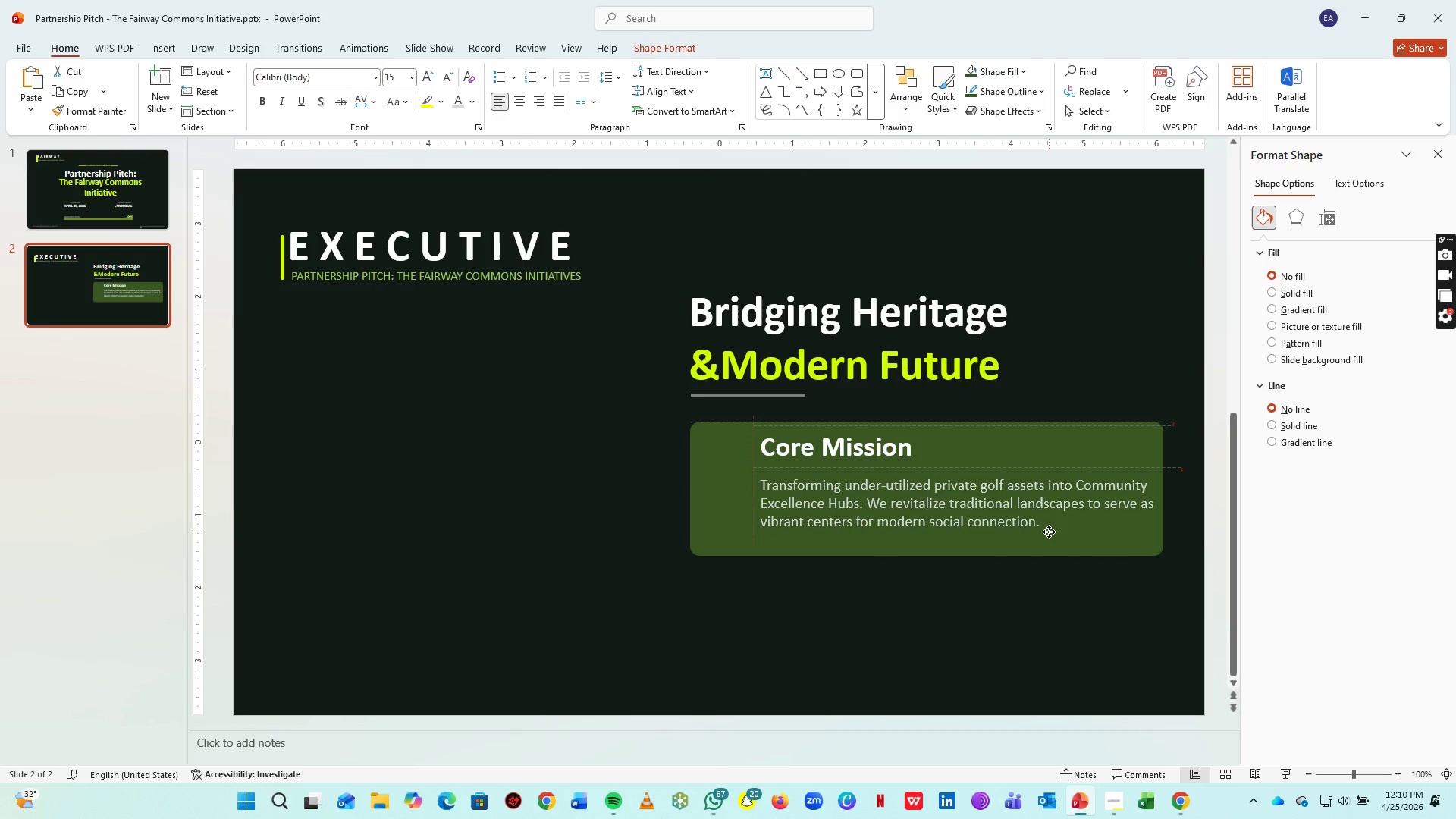 
left_click([1097, 633])
 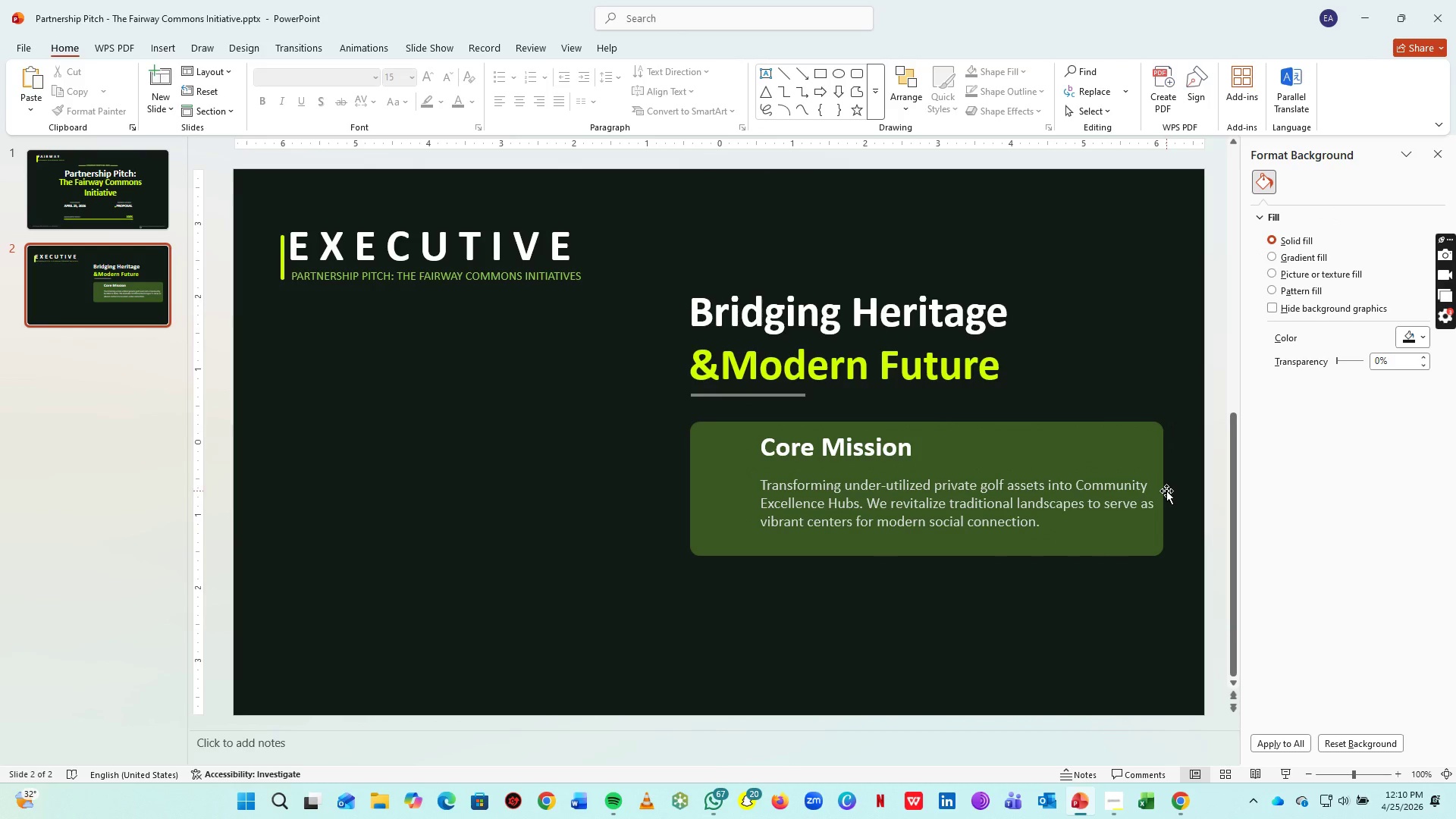 
left_click([1059, 449])
 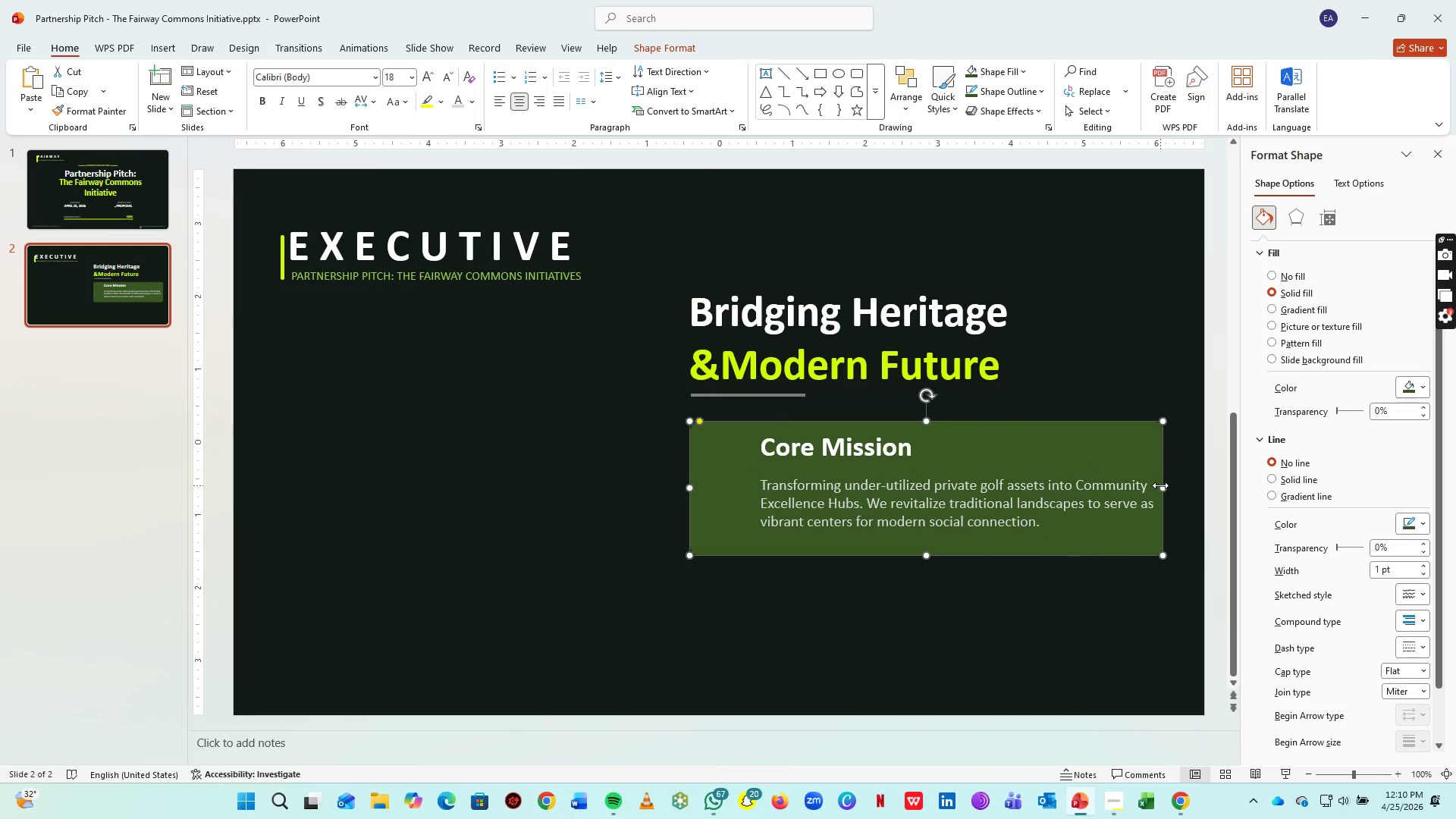 
left_click_drag(start_coordinate=[1160, 485], to_coordinate=[1171, 485])
 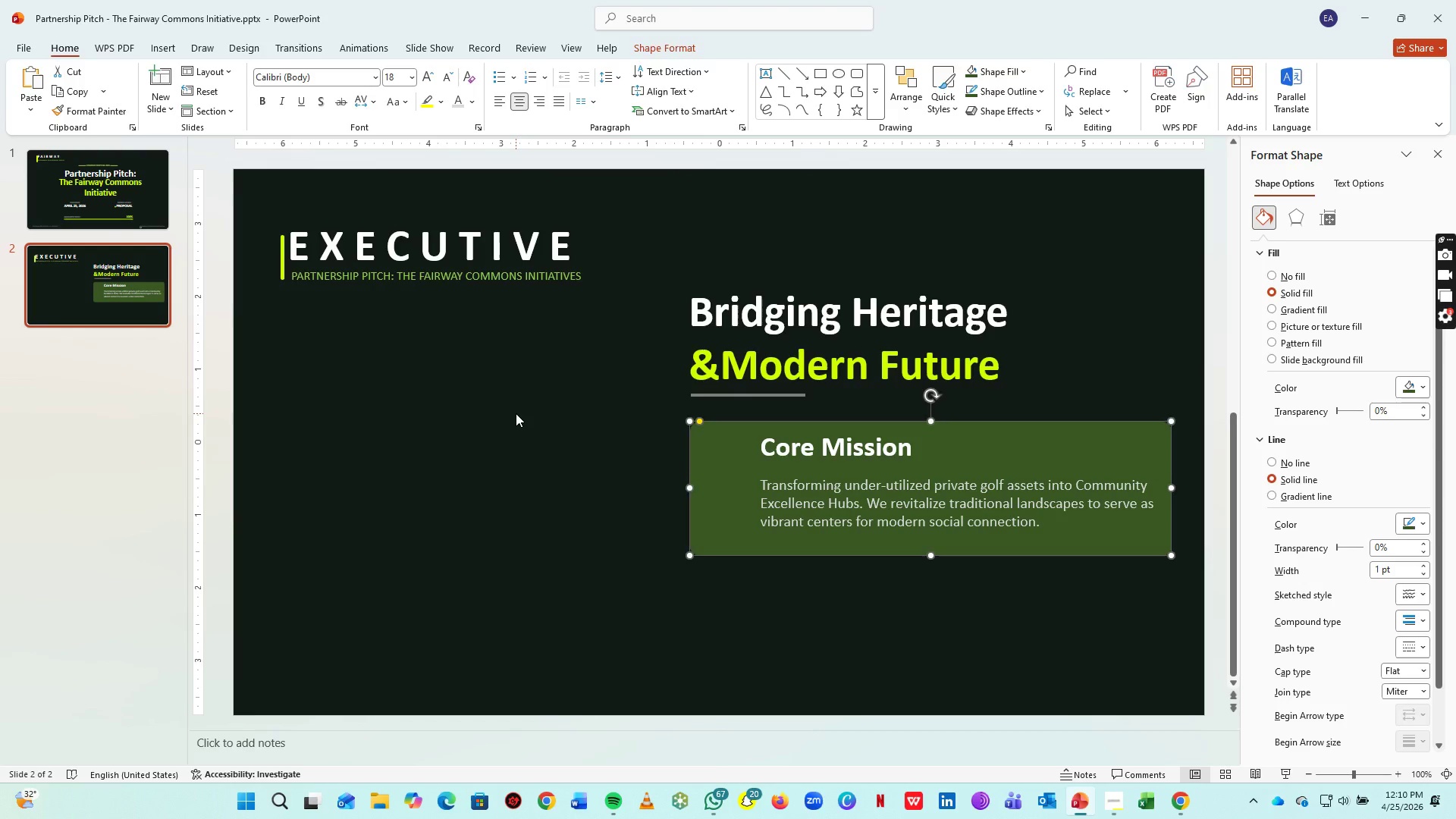 
left_click([516, 413])
 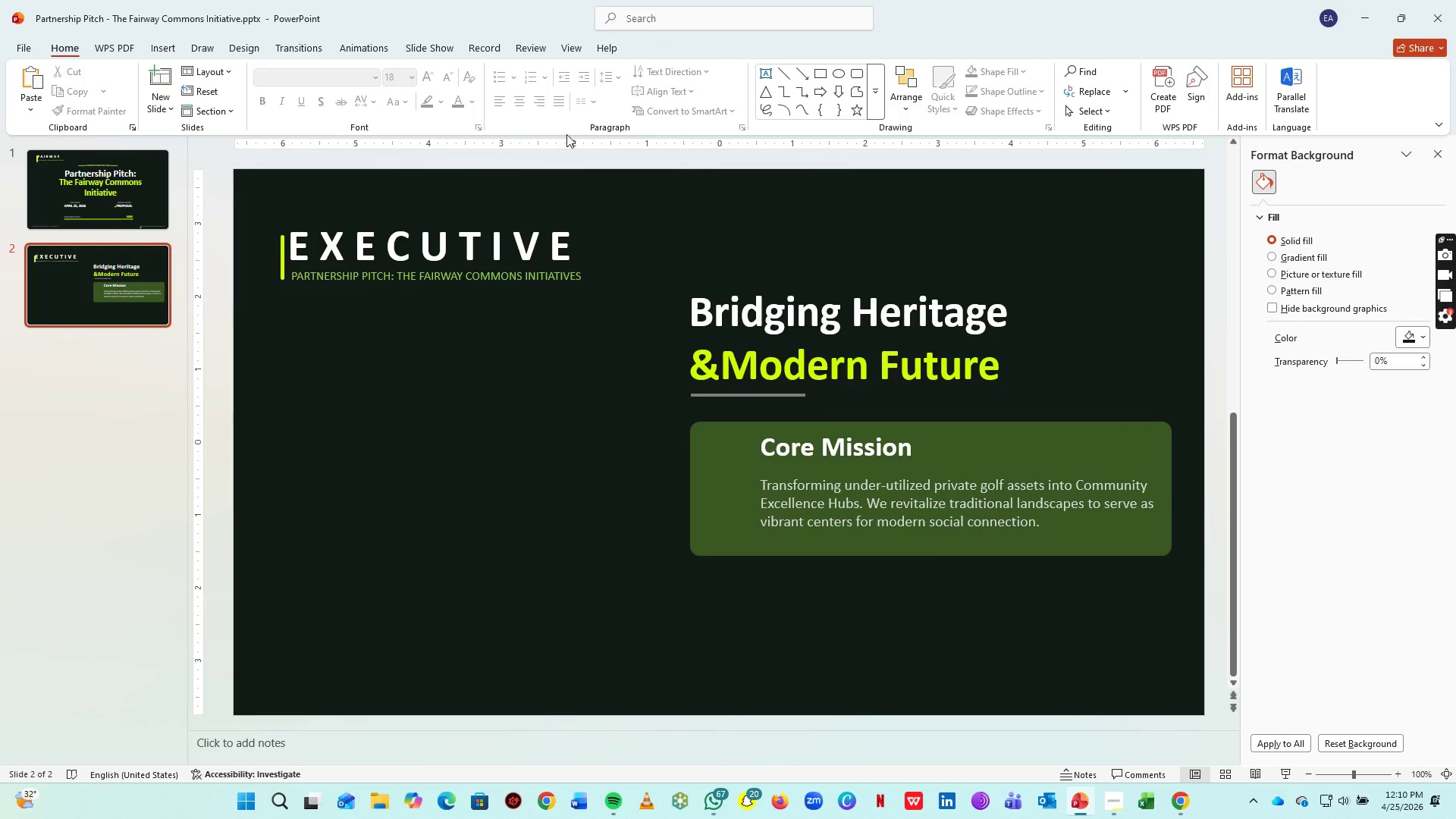 
left_click([154, 41])
 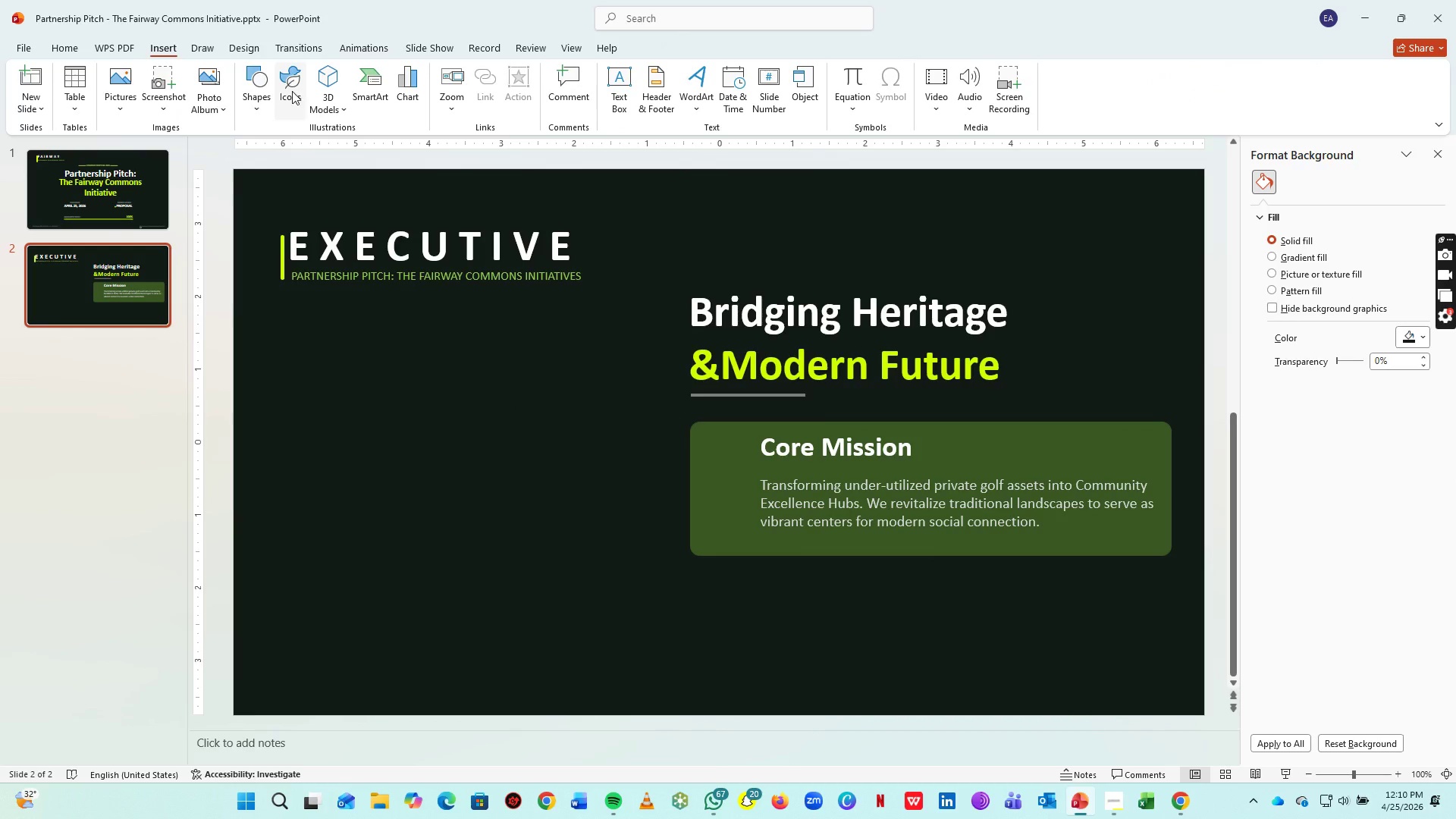 
mouse_move([278, 91])
 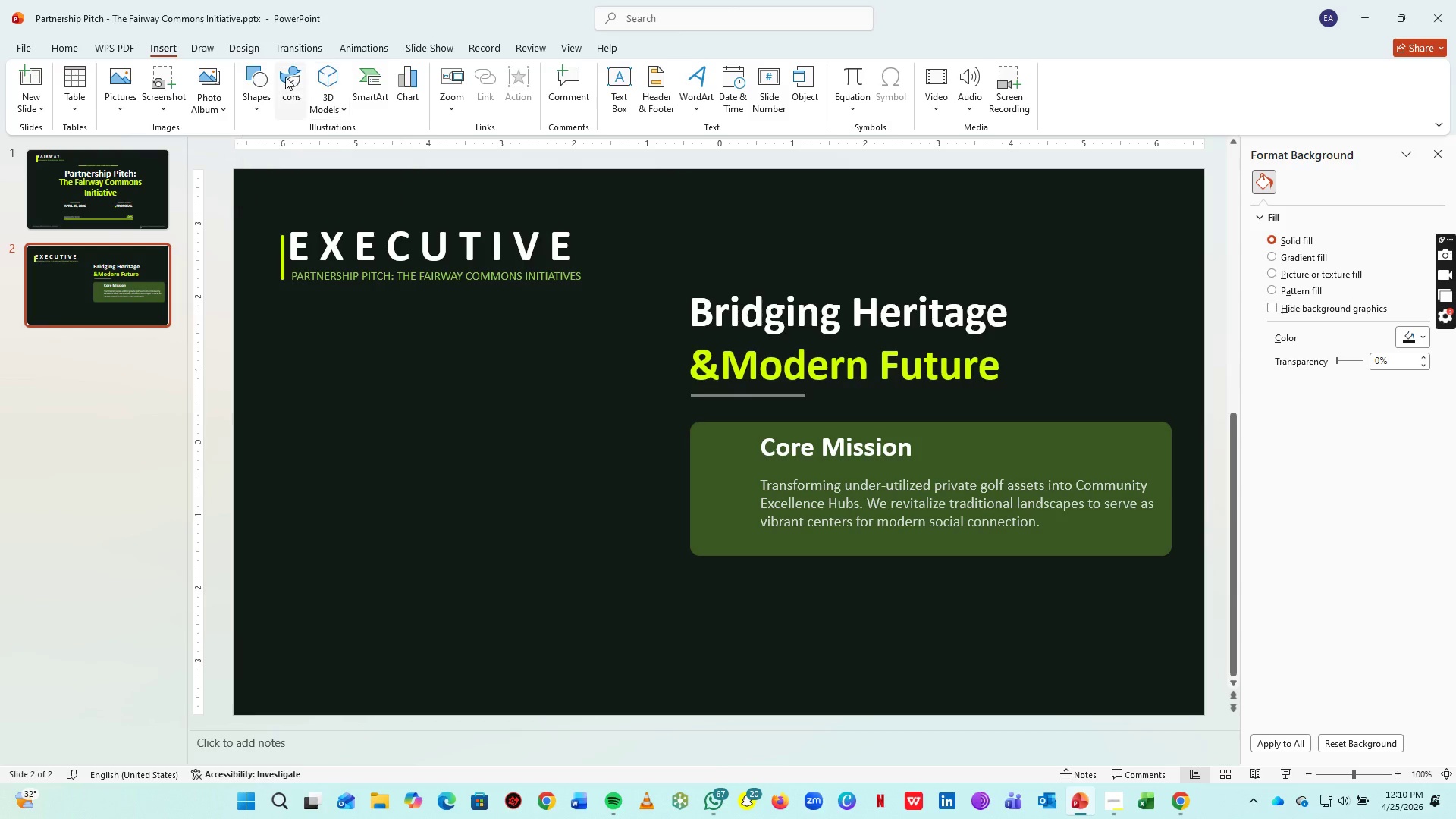 
left_click([285, 77])
 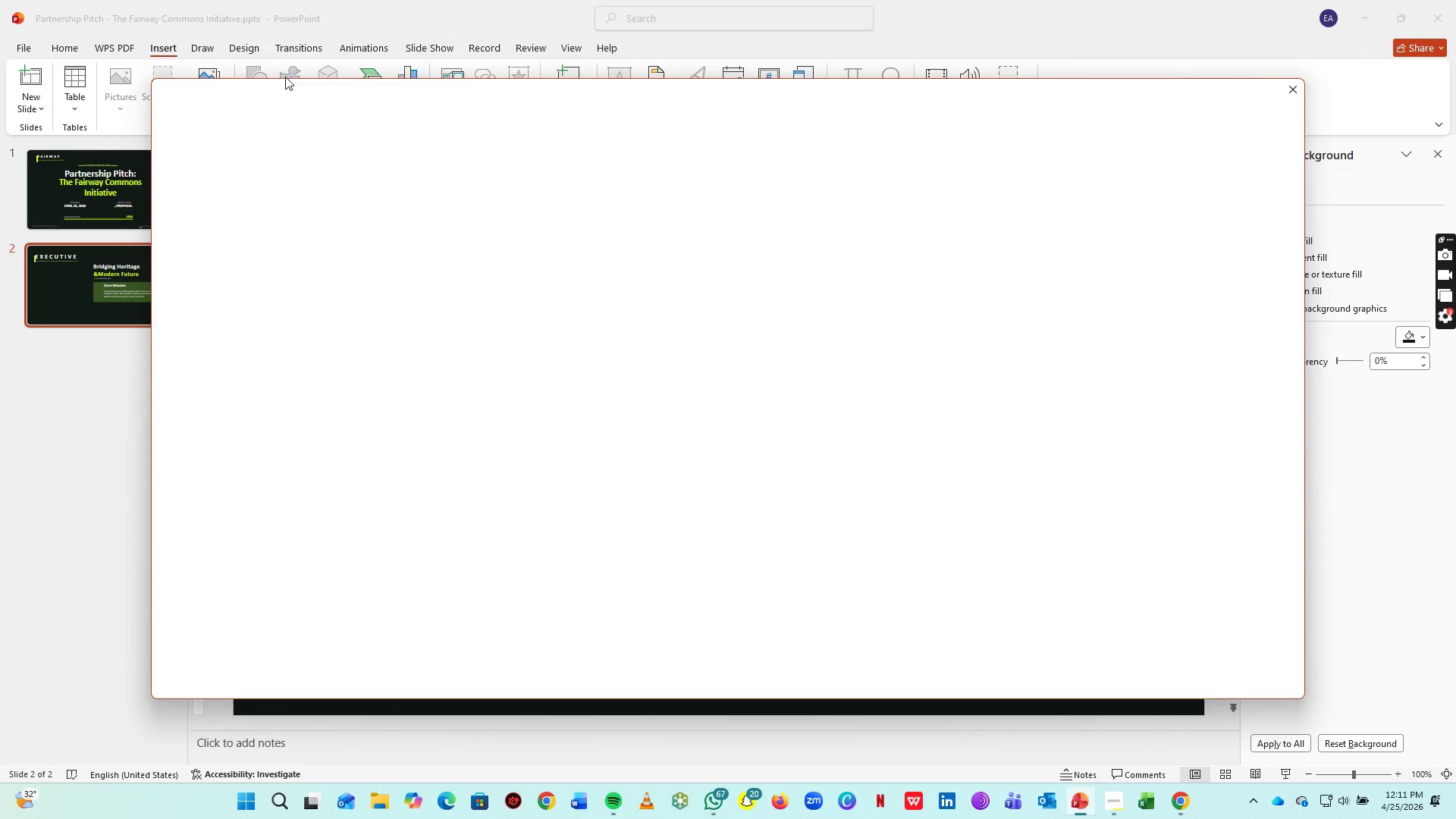 
wait(10.41)
 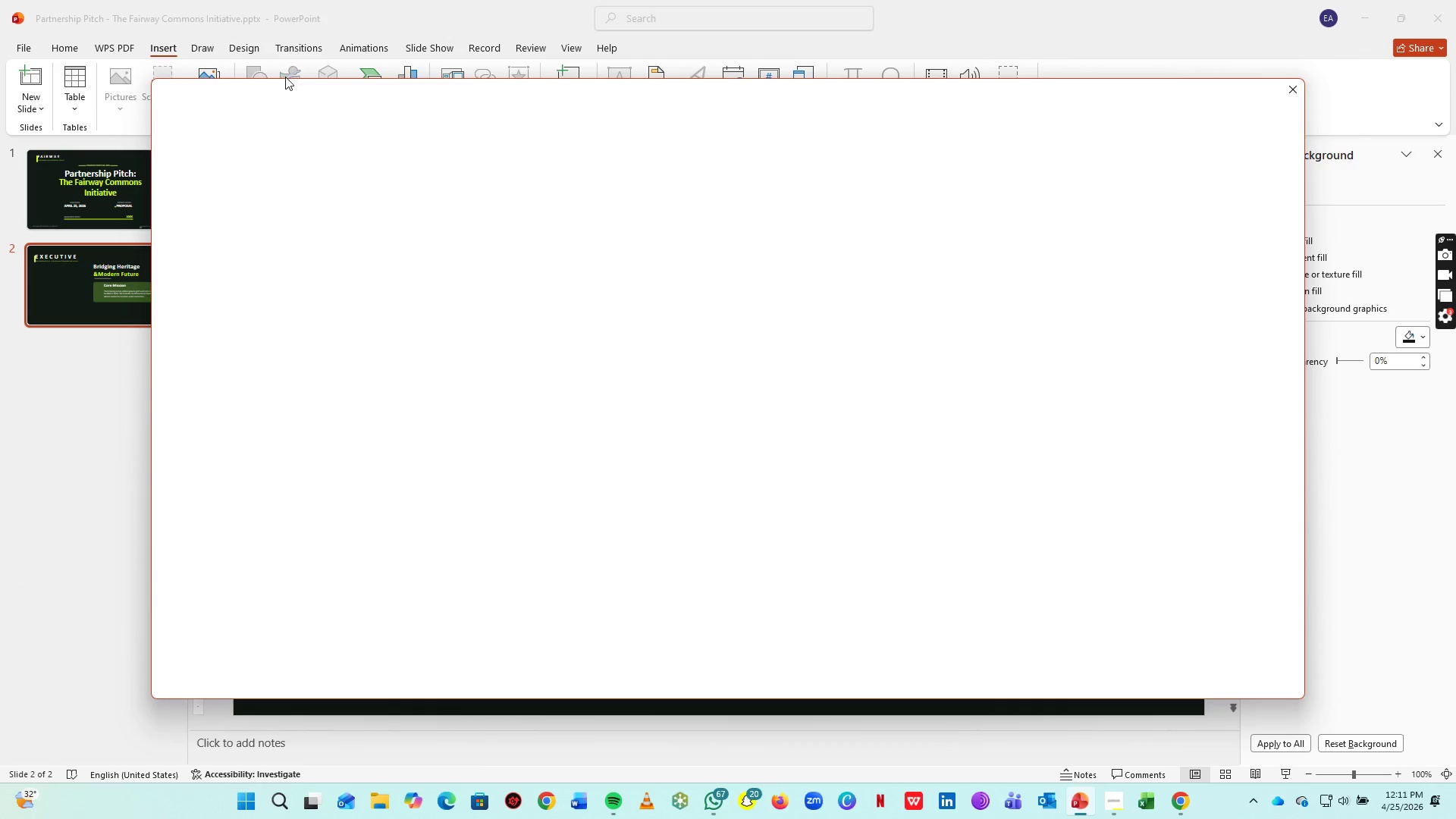 
type(mission)
 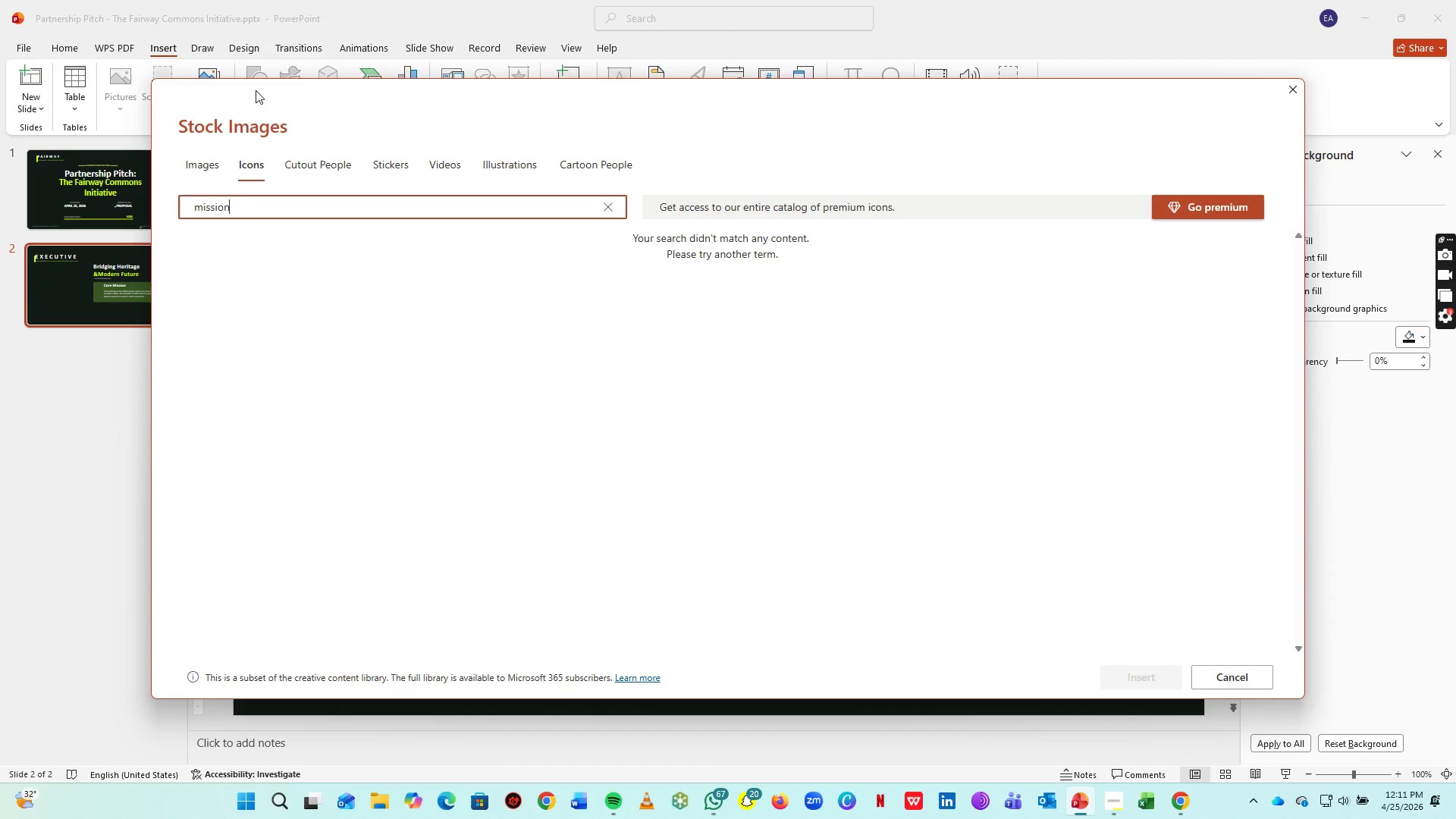 
key(Control+A)
 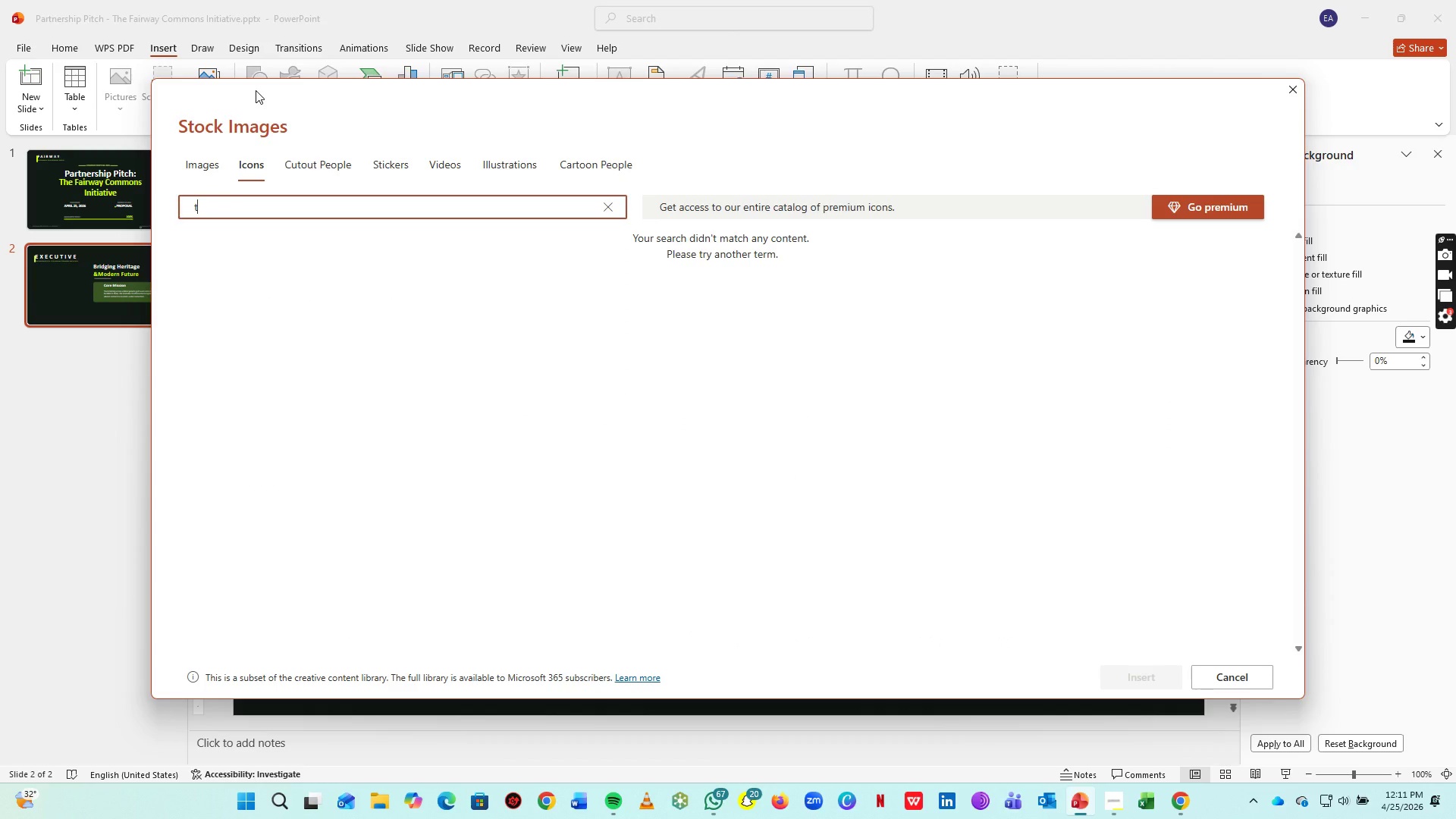 
type(target)
 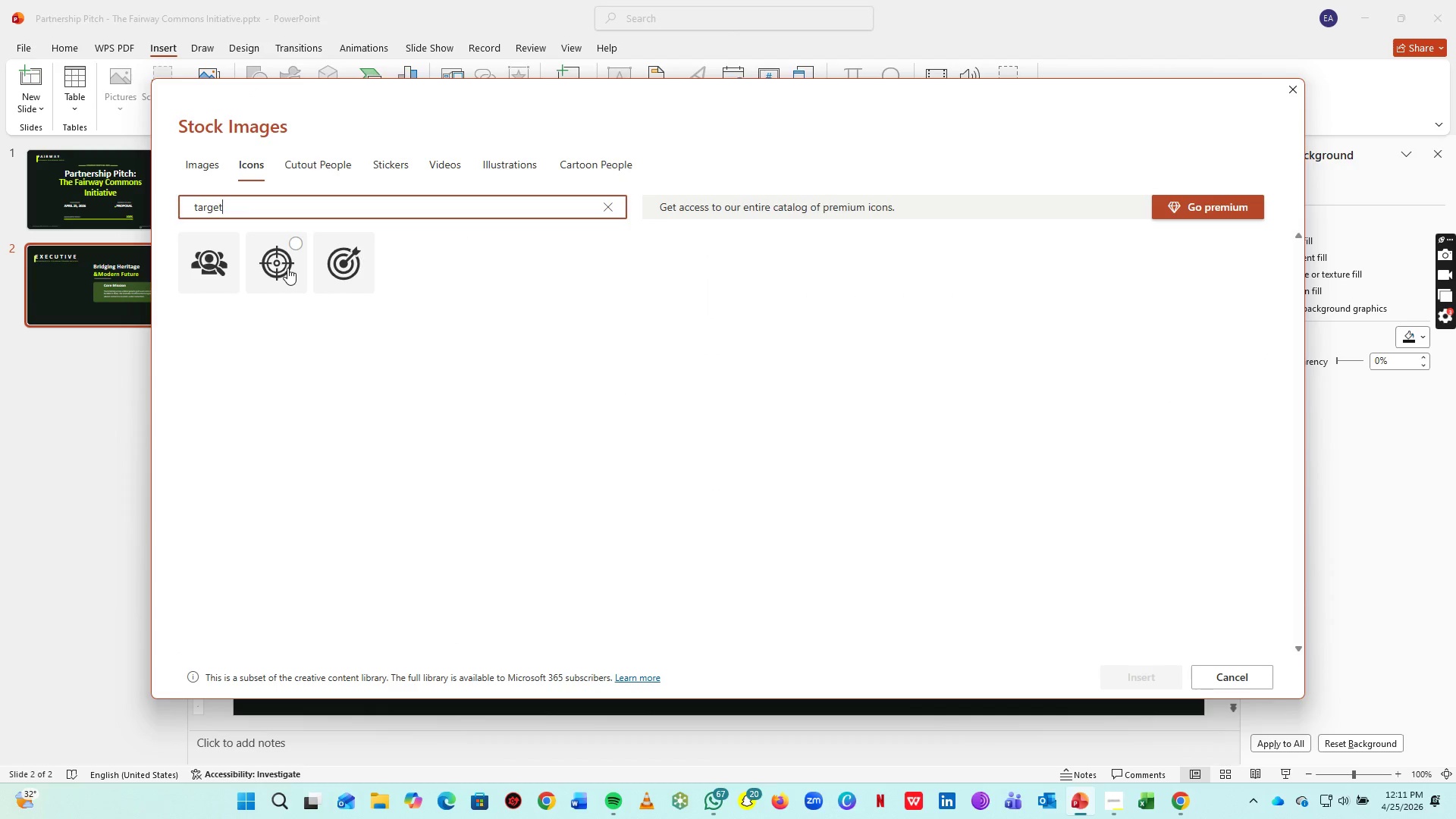 
left_click_drag(start_coordinate=[287, 268], to_coordinate=[283, 267])
 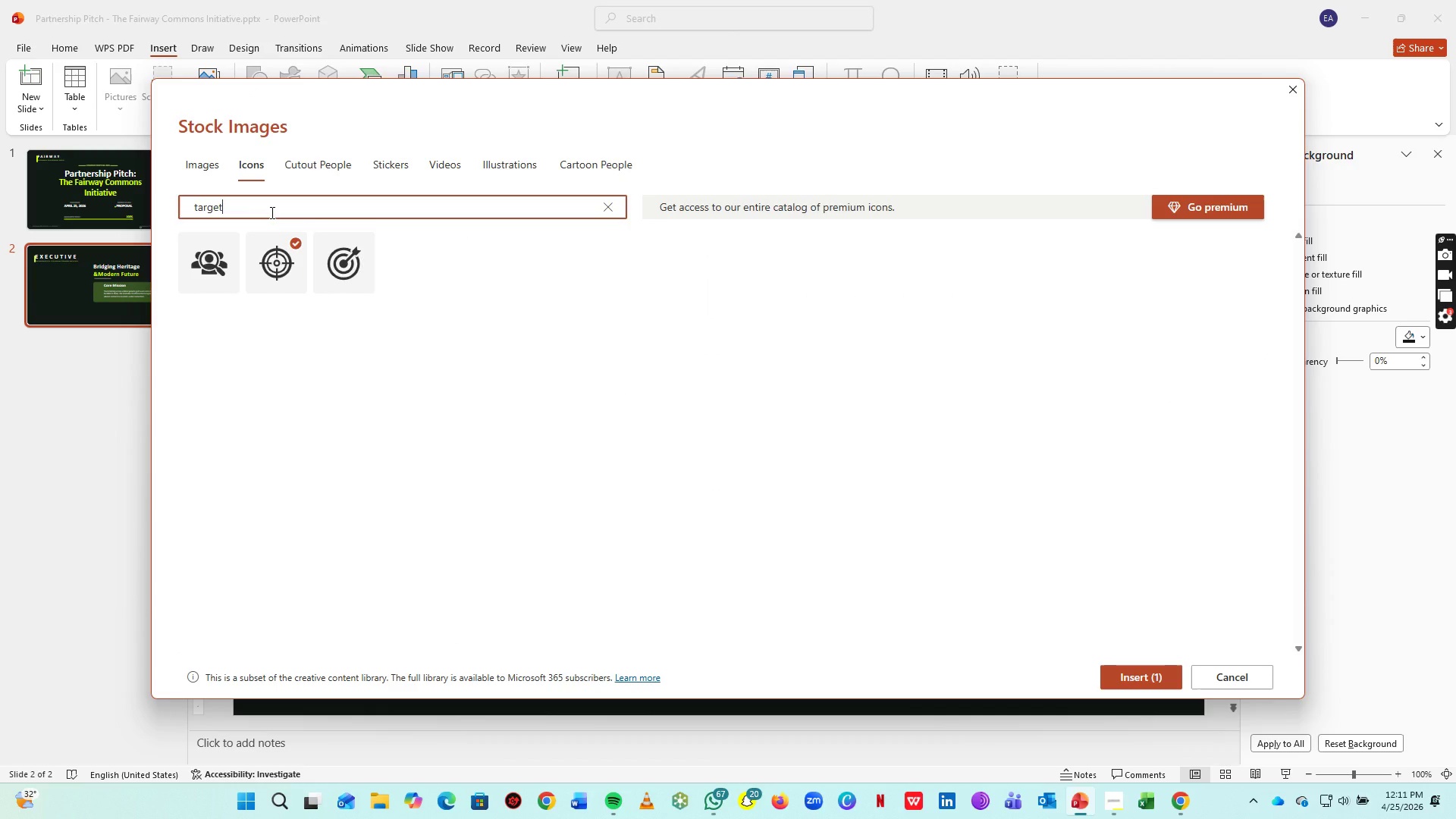 
left_click([271, 212])
 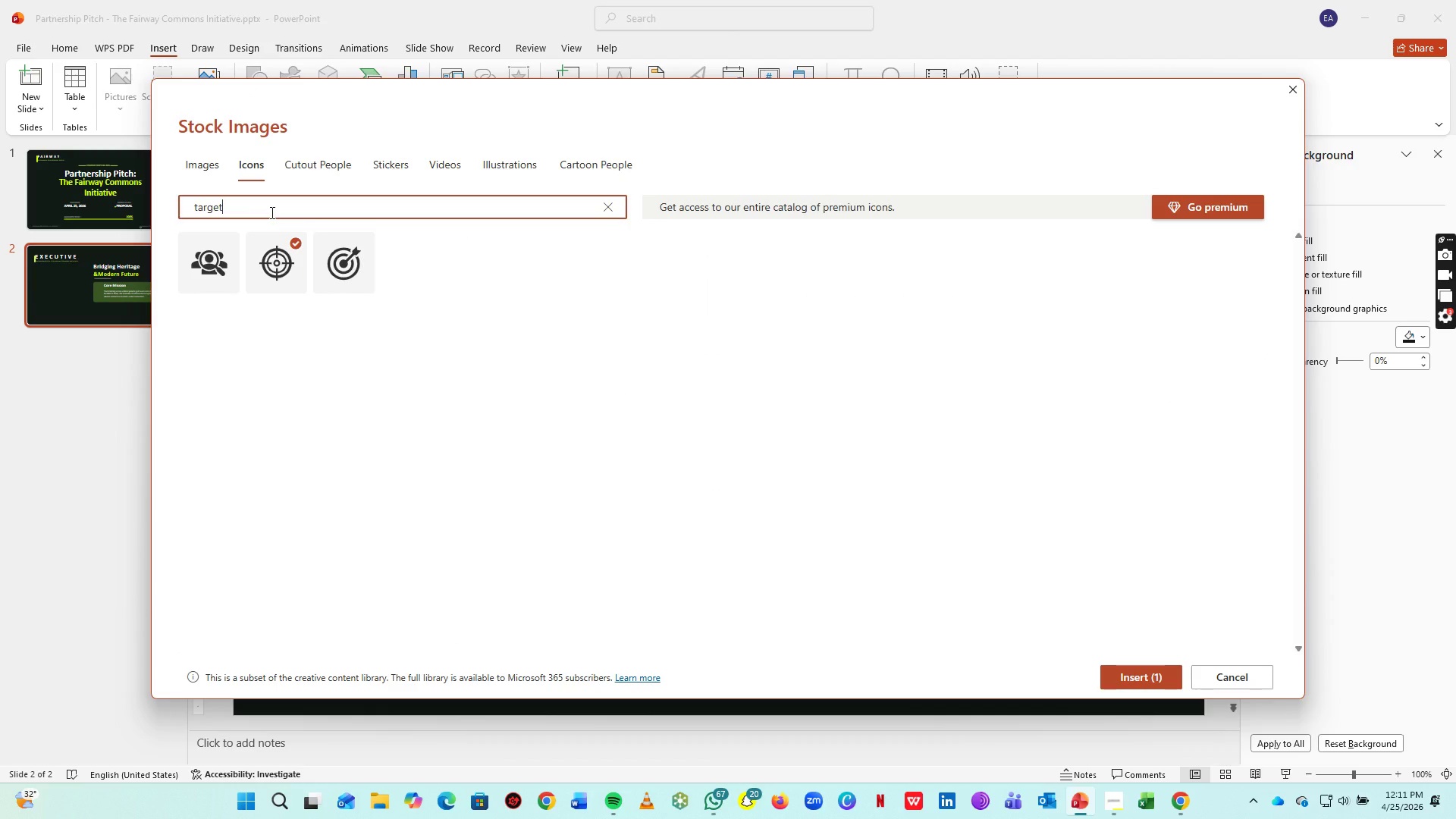 
key(Control+A)
 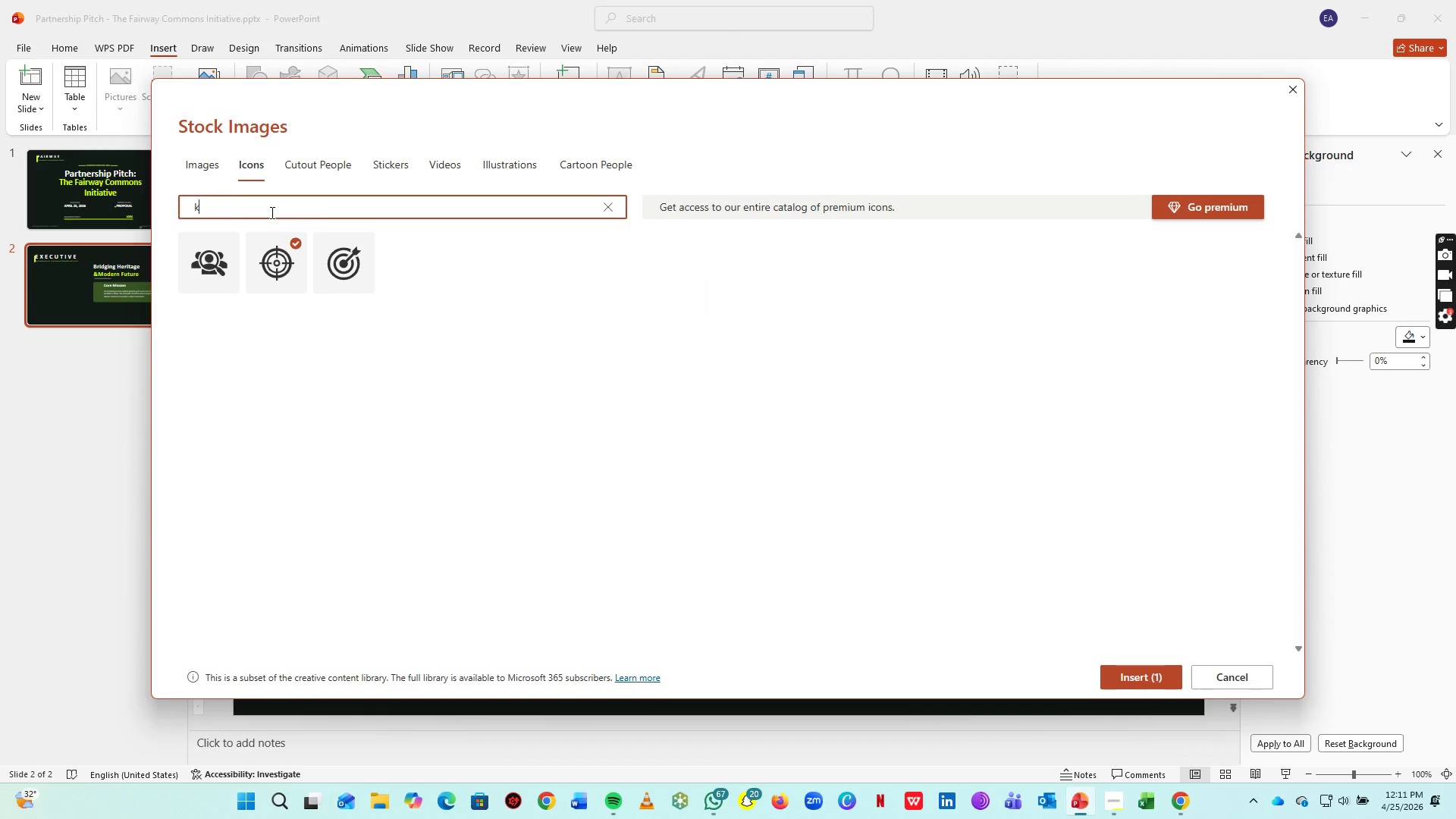 
type(key)
 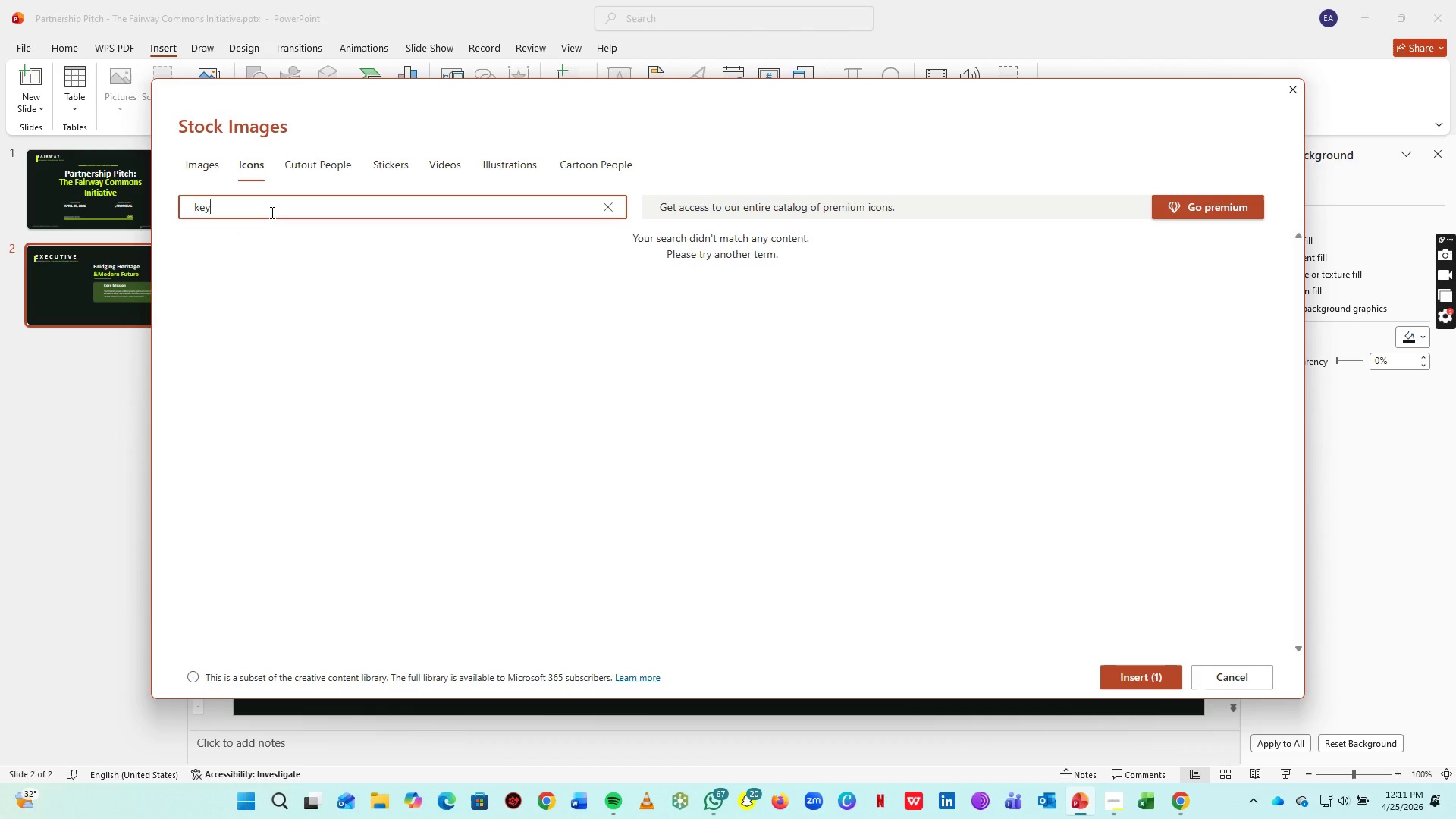 
key(Control+A)
 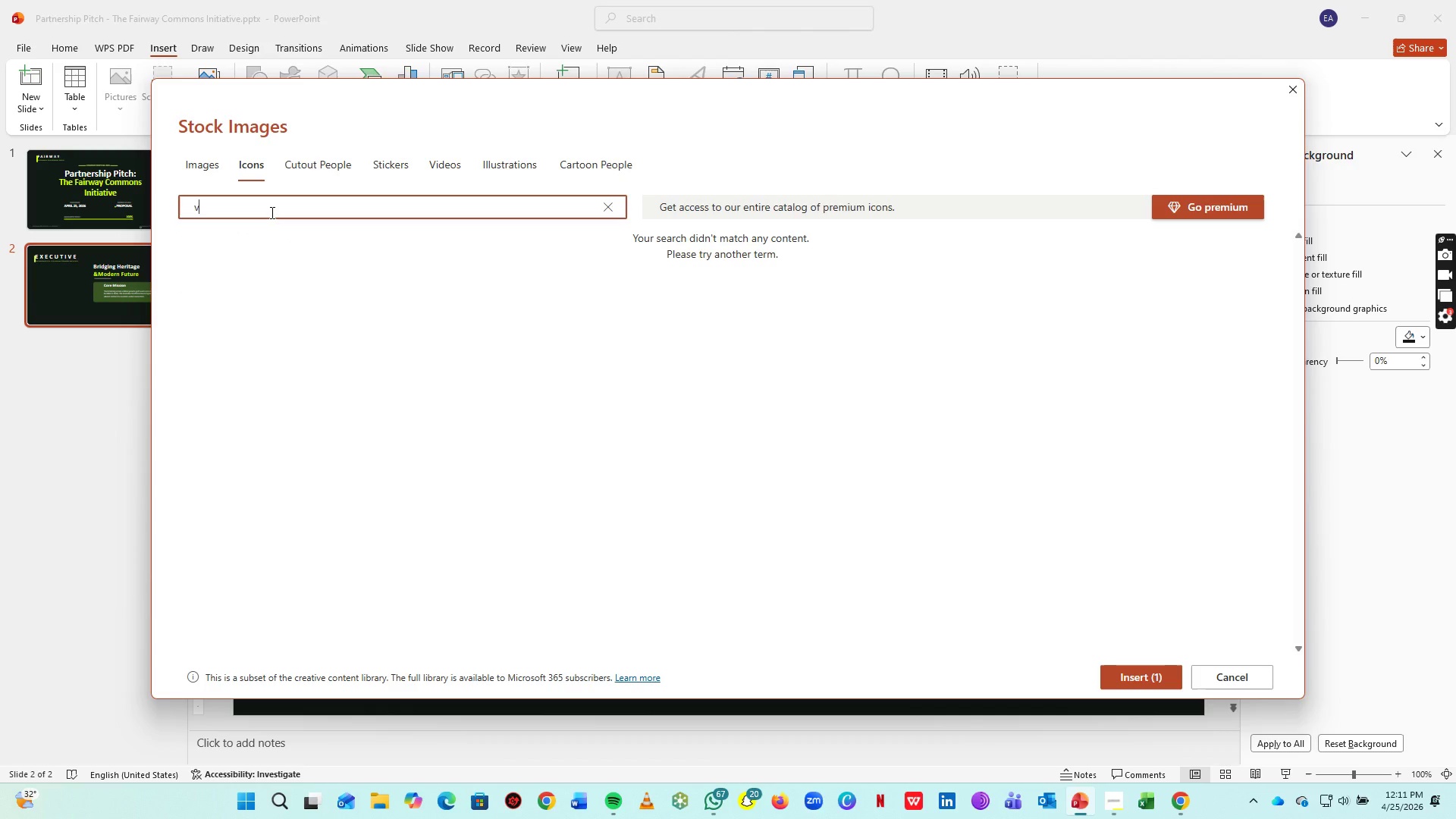 
type(value)
 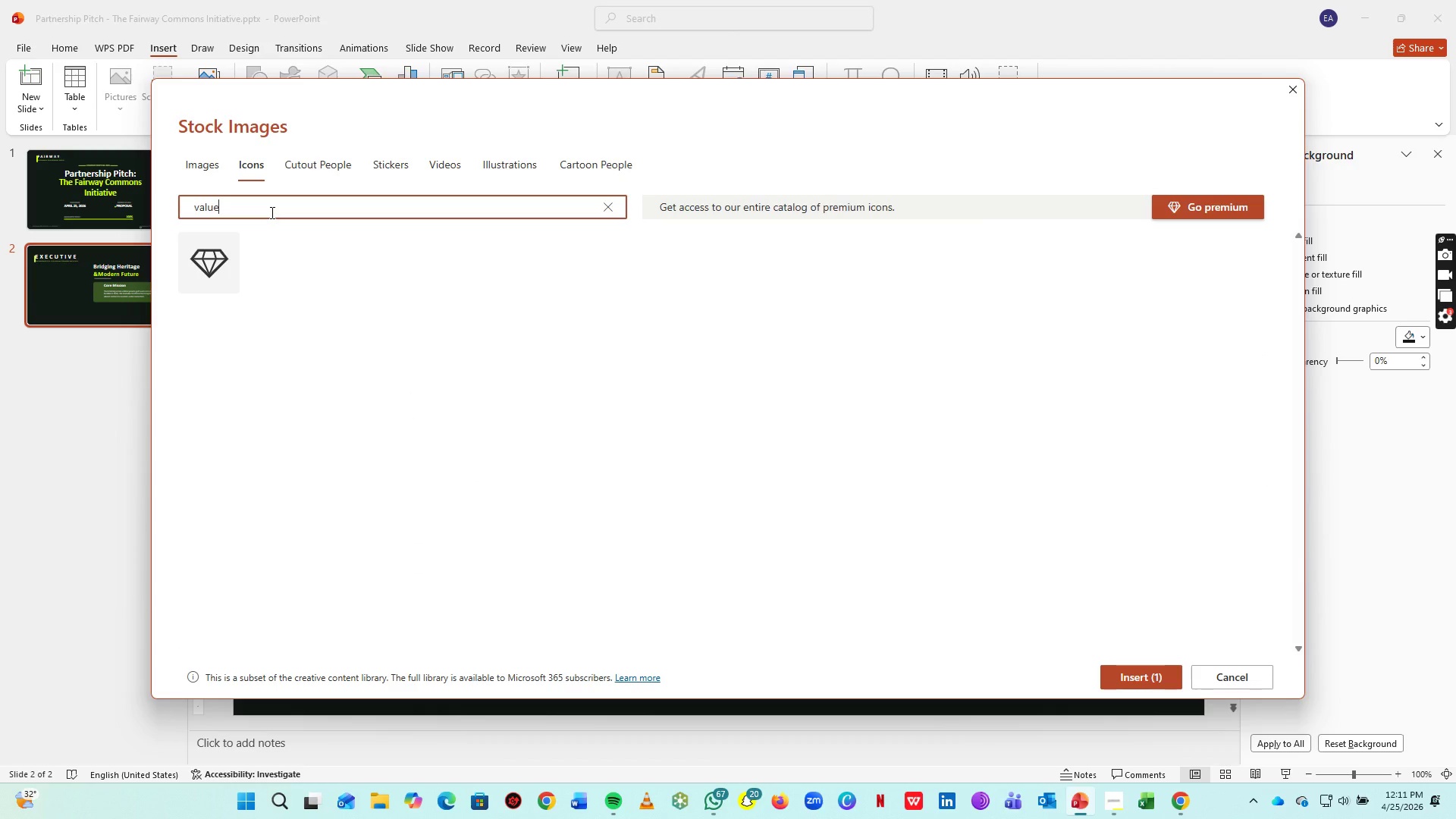 
key(Control+A)
 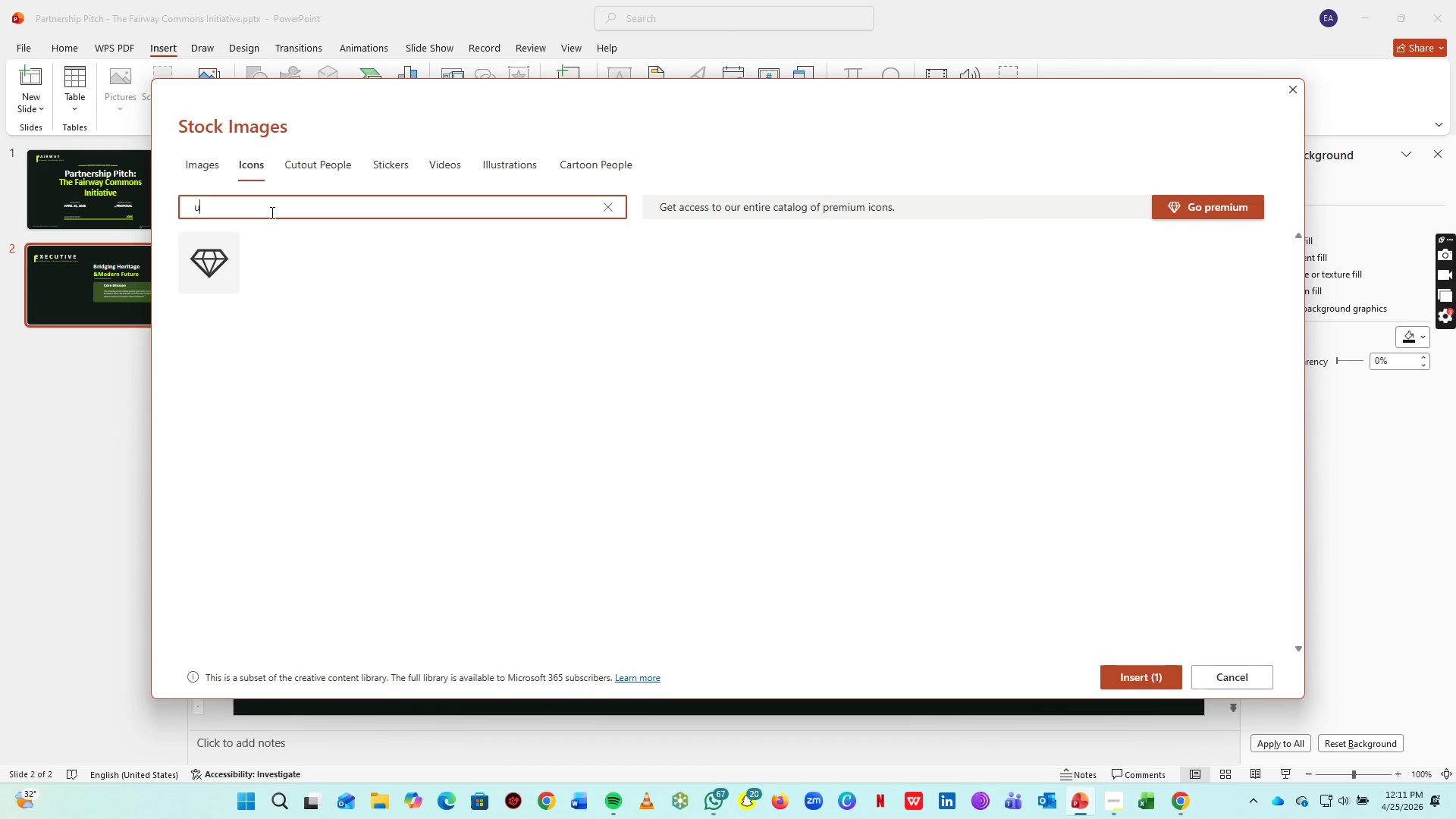 
type(unlock)
 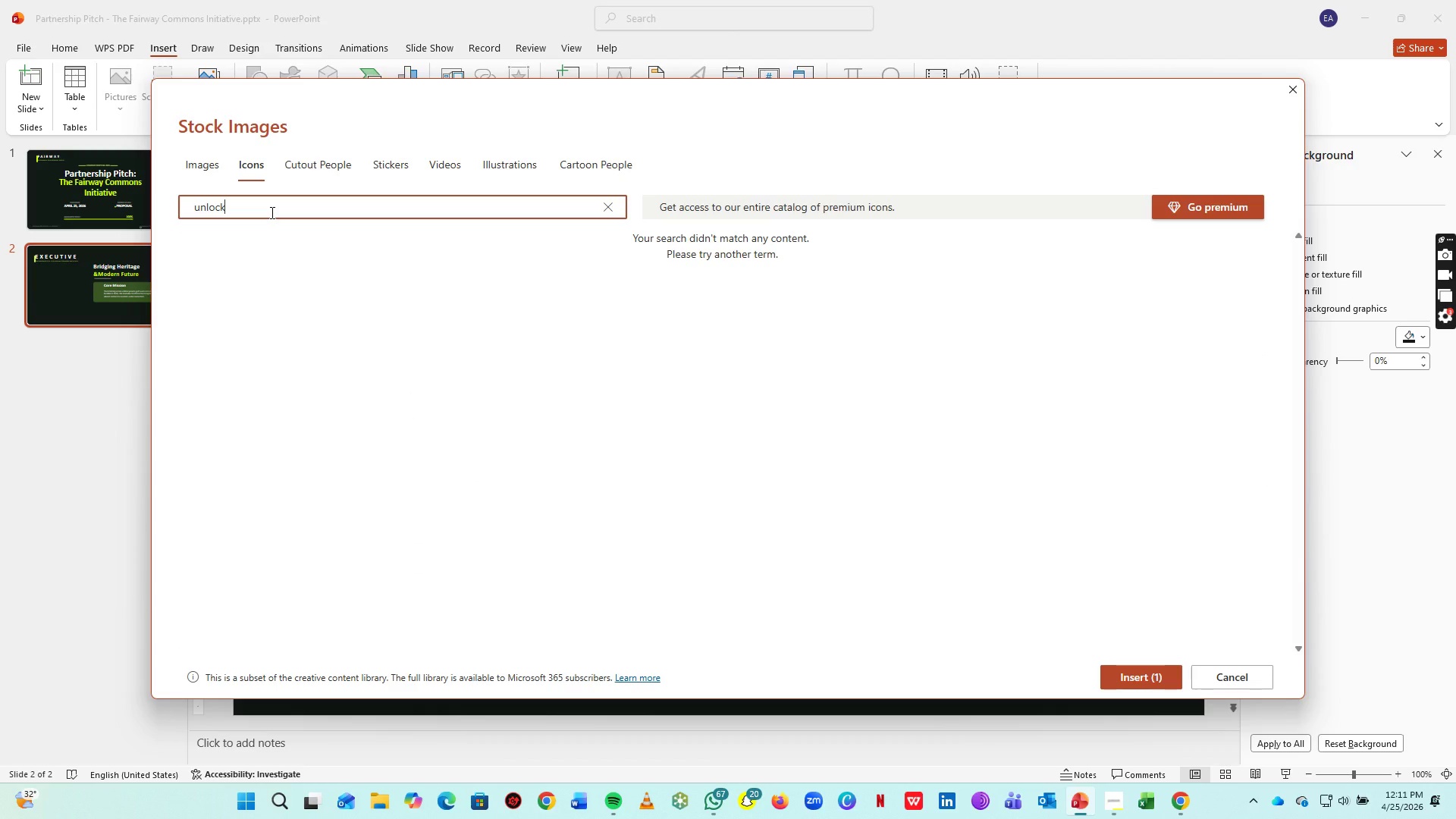 
key(Control+ControlLeft)
 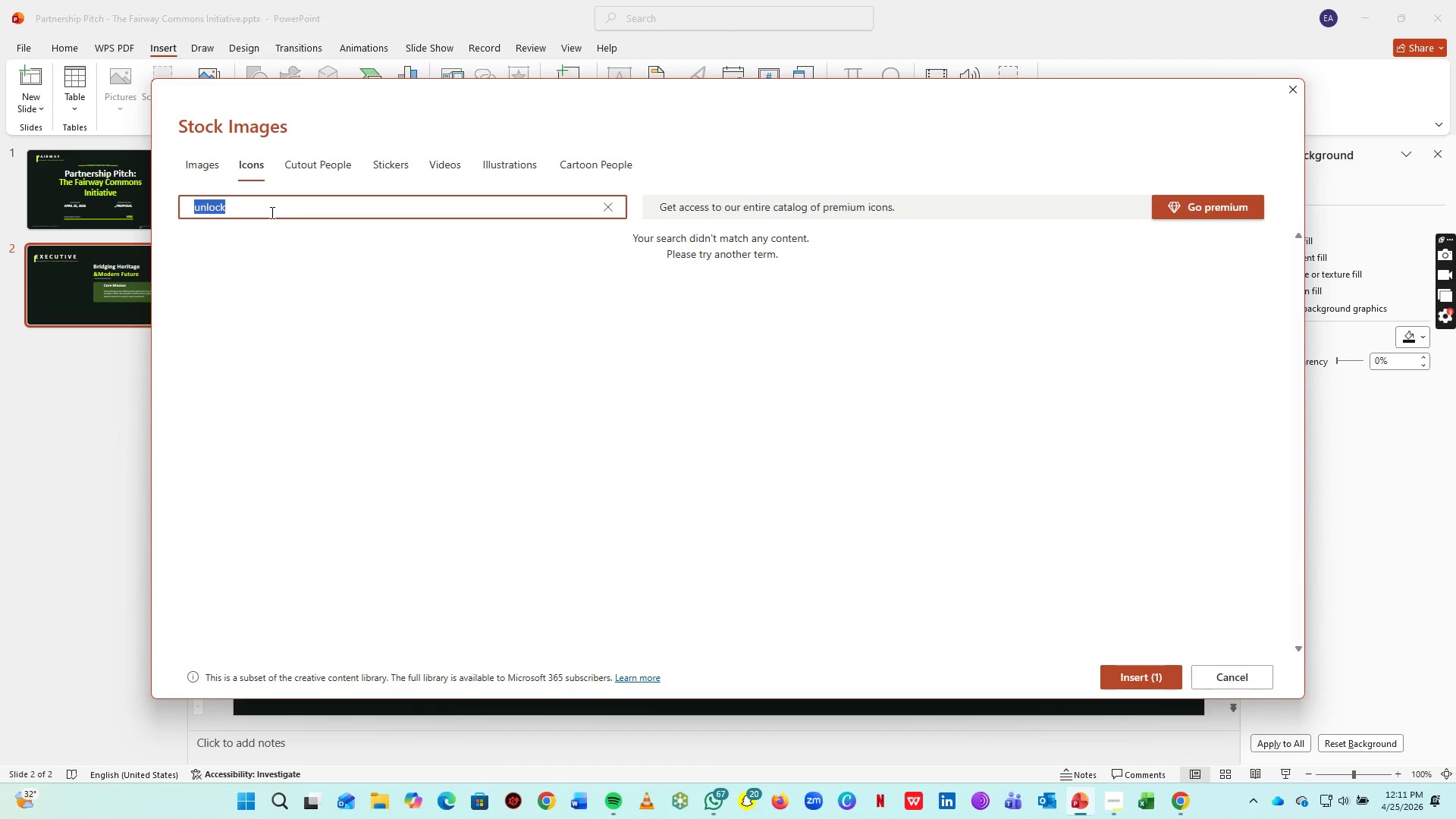 
key(Control+A)
 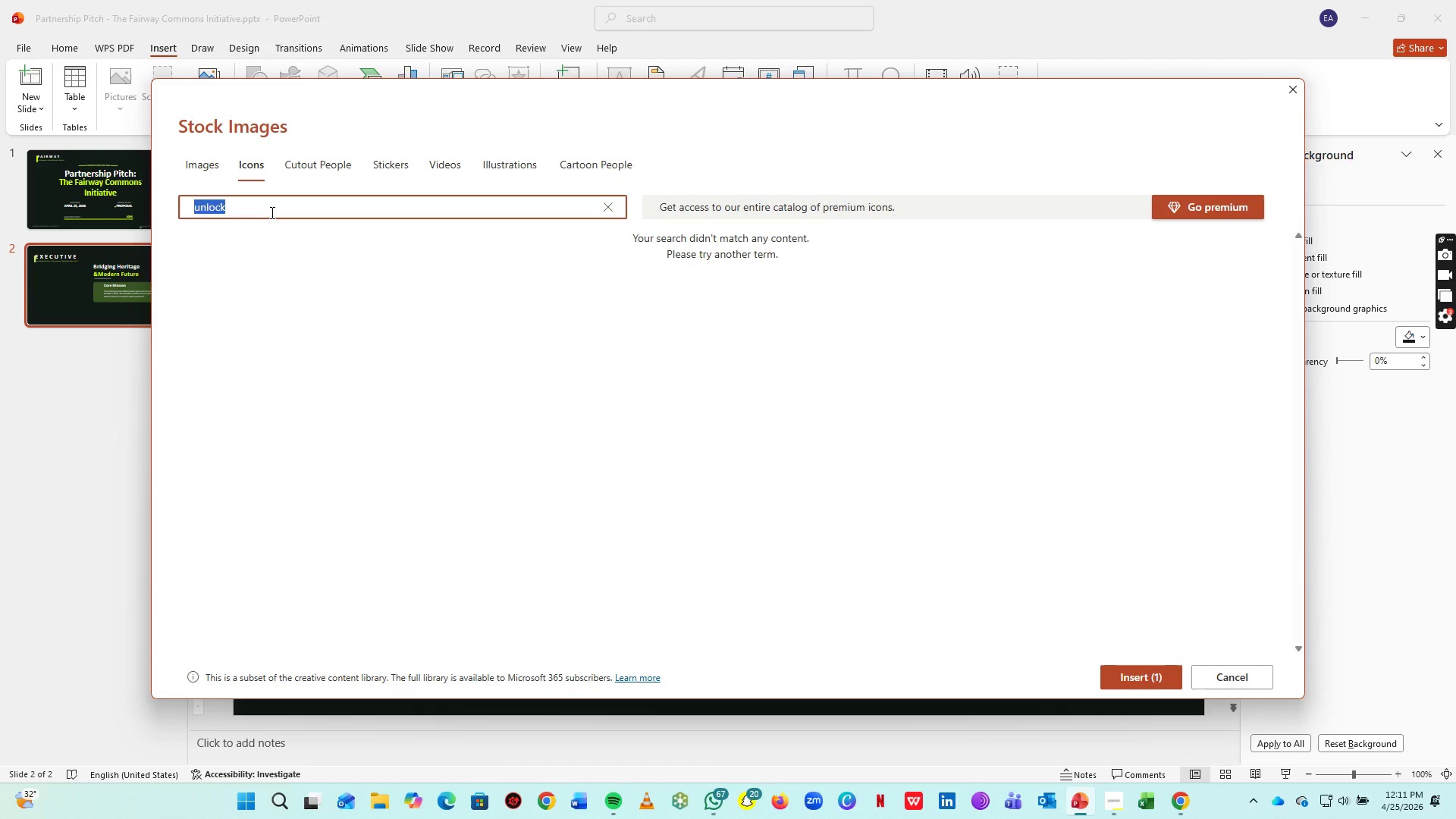 
type(lock)
 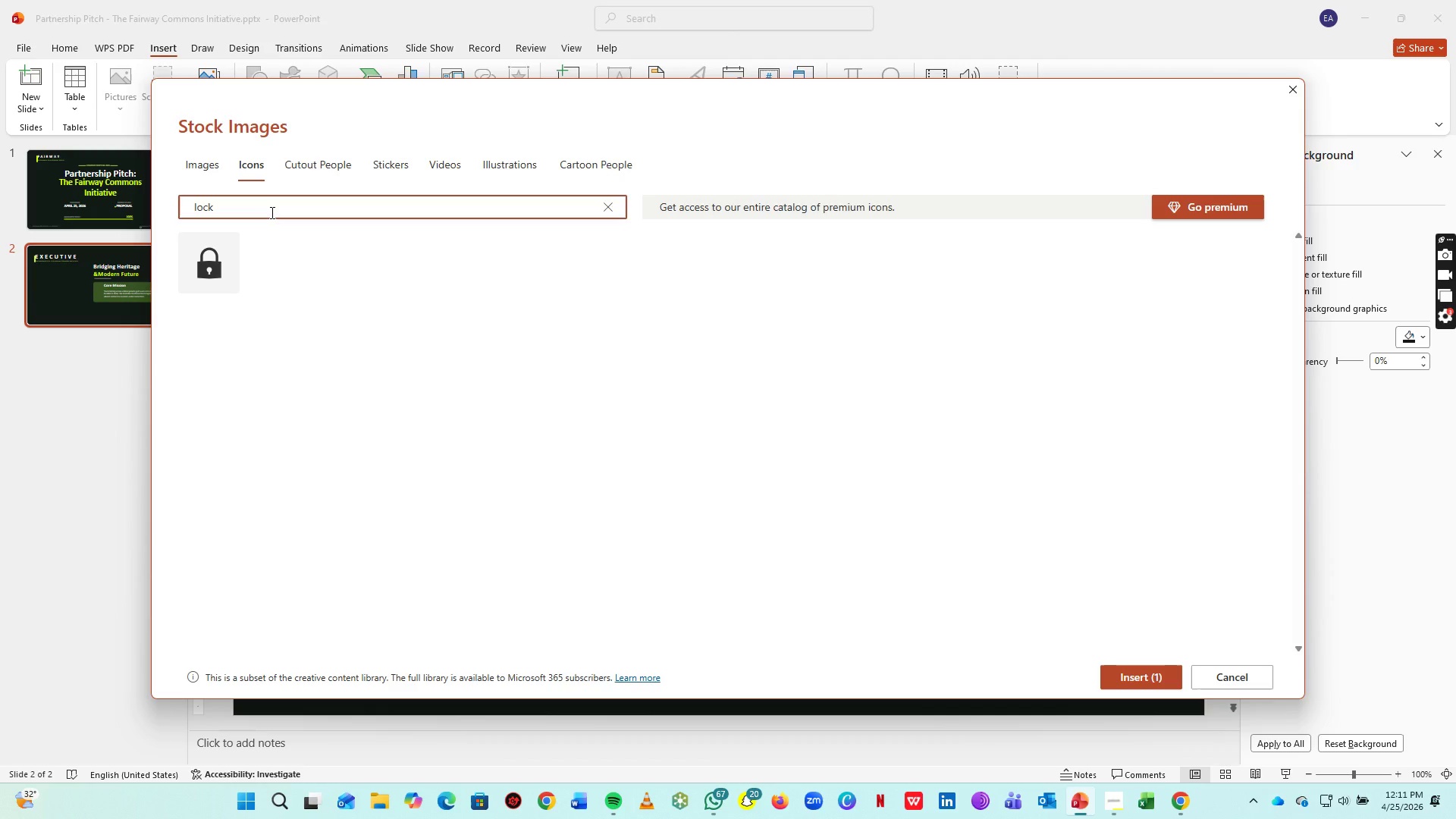 
key(Control+A)
 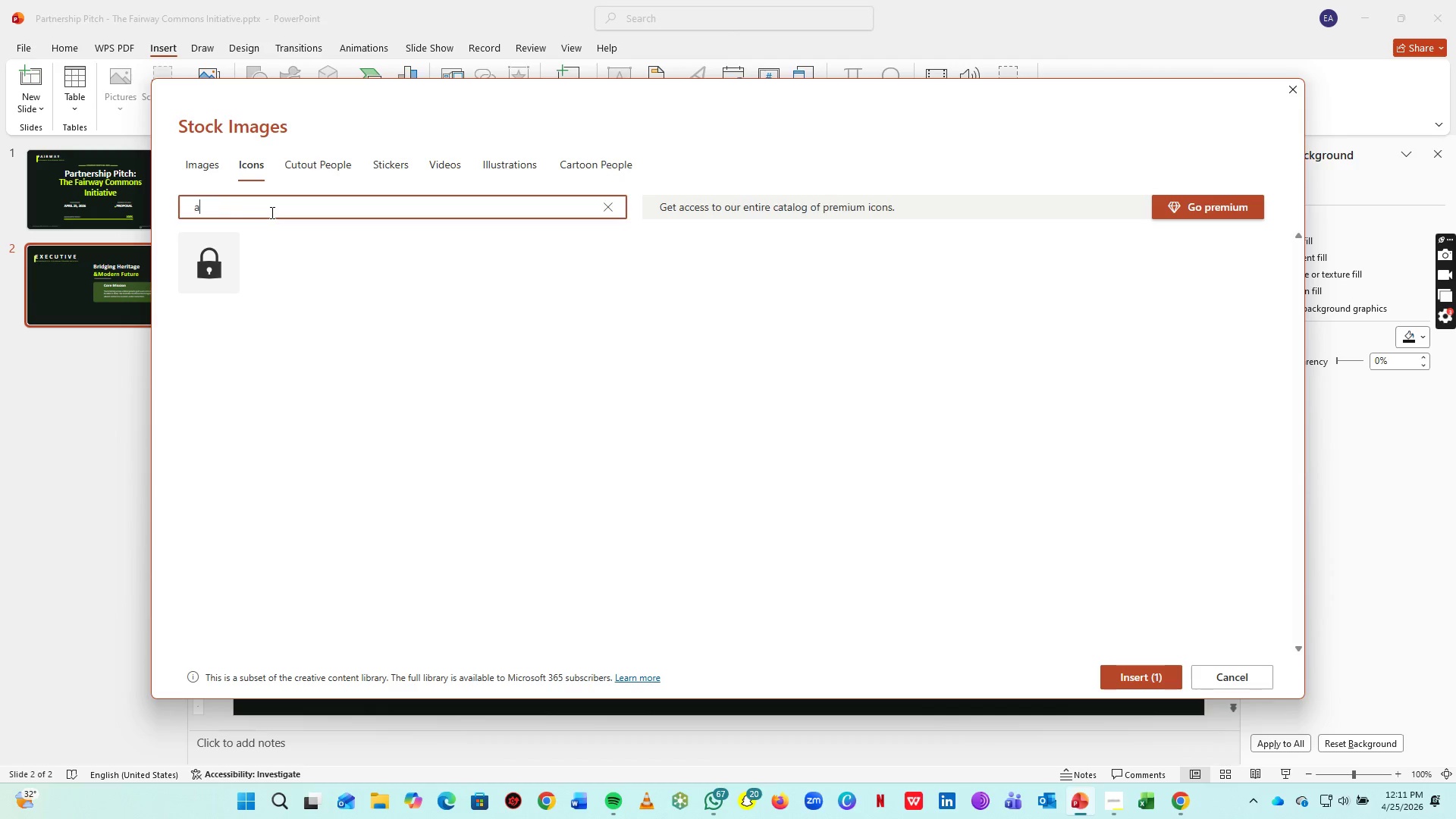 
type(av)
key(Backspace)
key(Backspace)
key(Backspace)
type(value)
 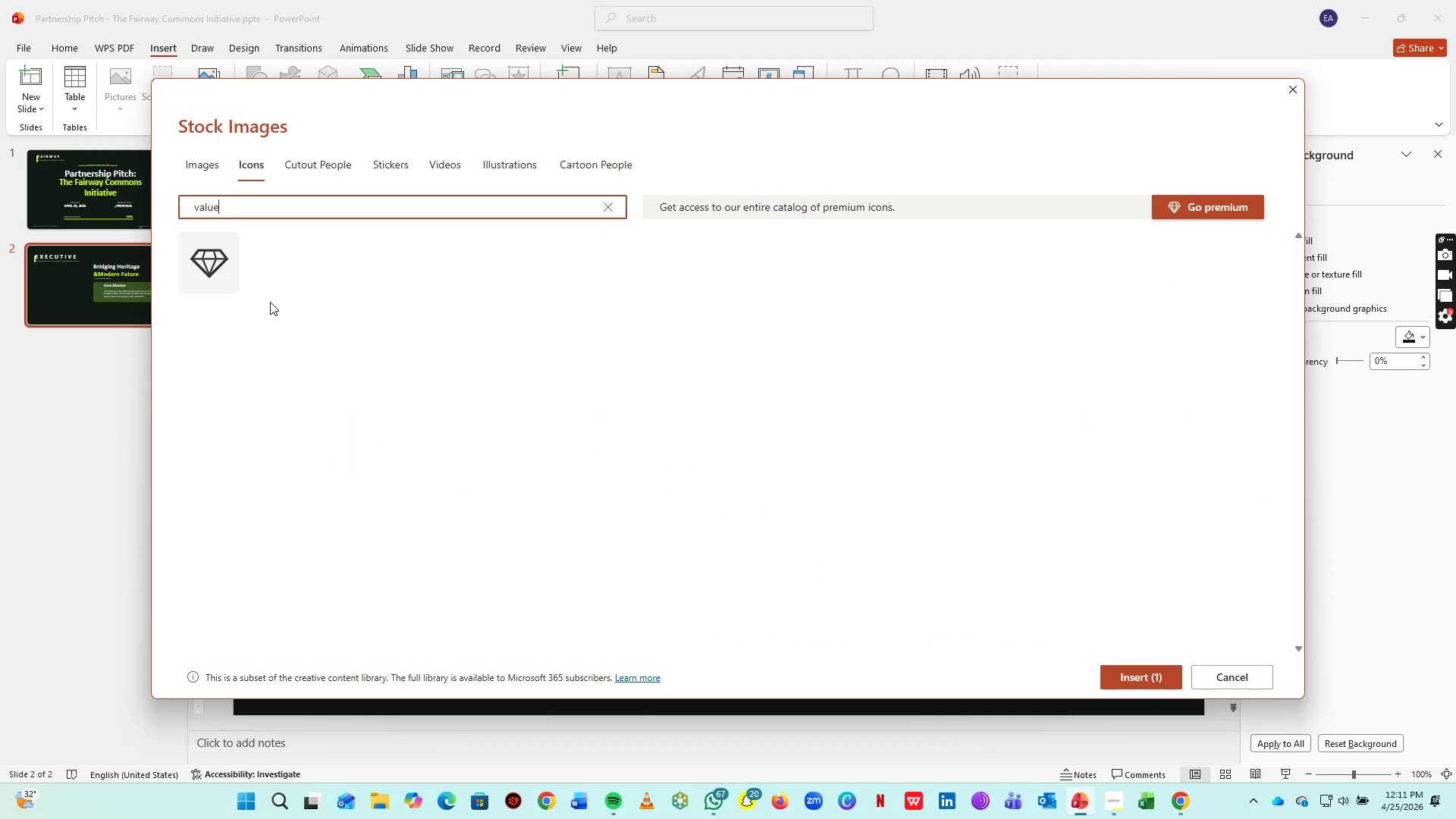 
left_click([180, 259])
 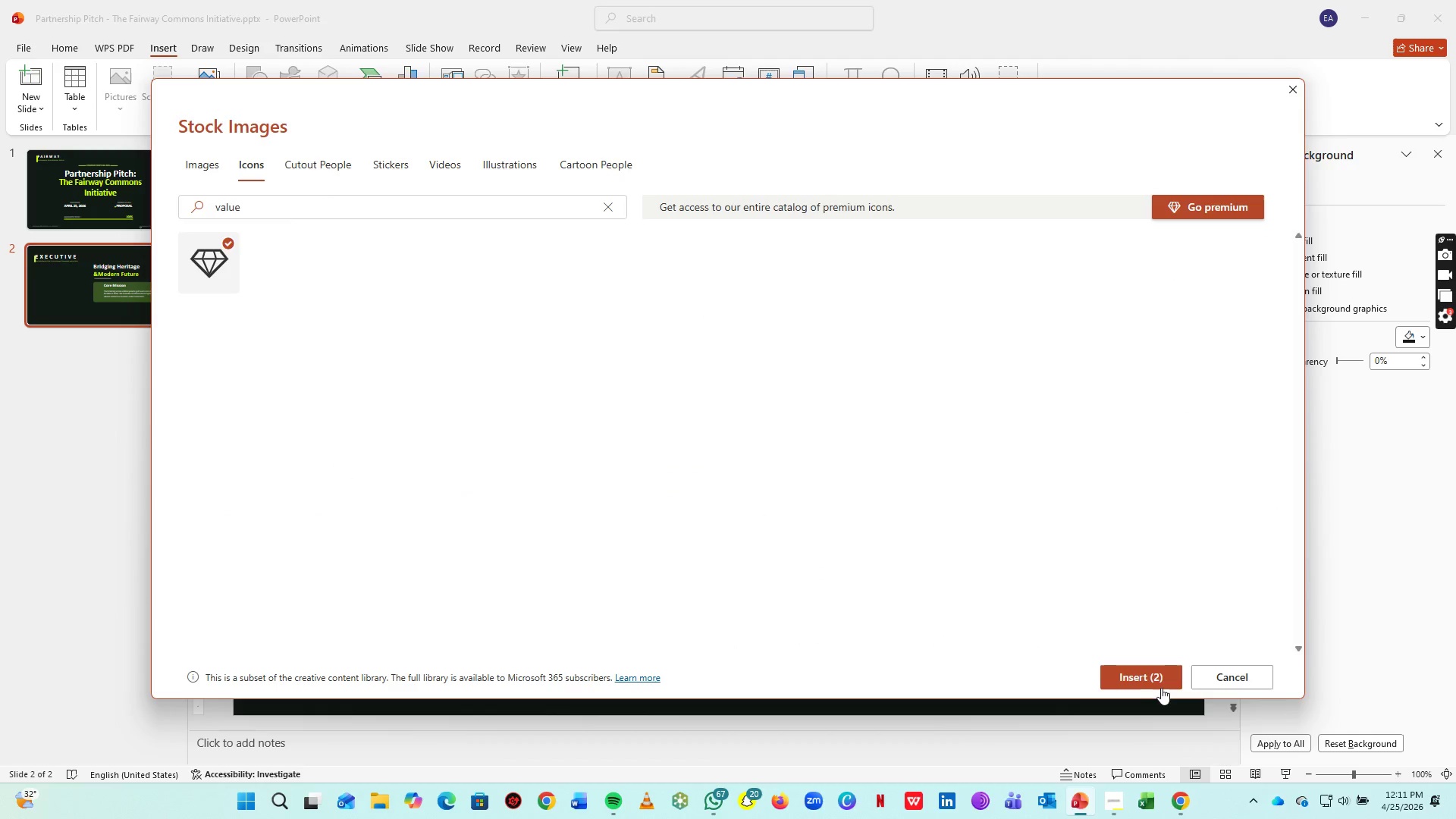 
left_click([1146, 675])
 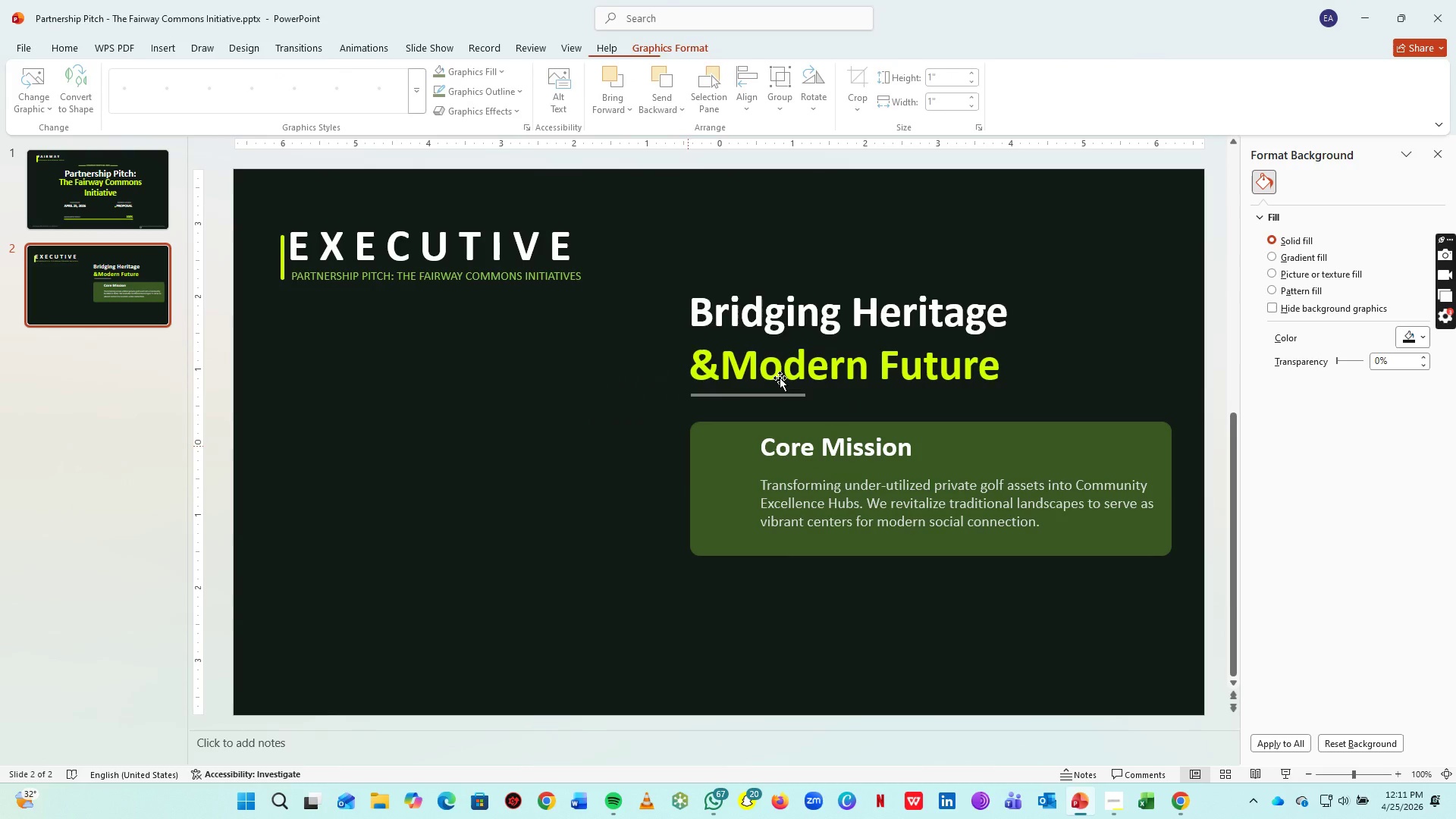 
left_click_drag(start_coordinate=[735, 463], to_coordinate=[924, 313])
 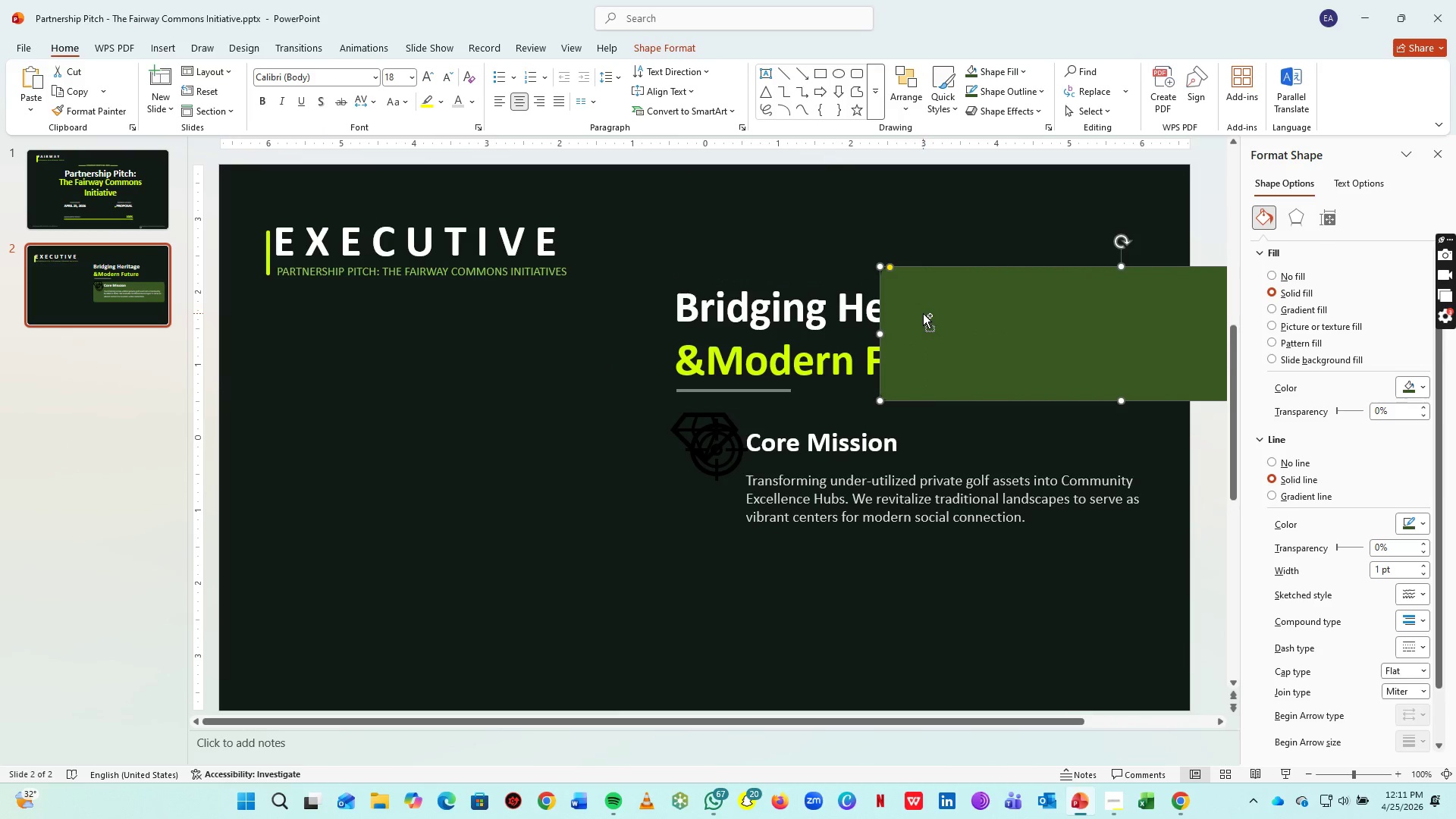 
key(Control+Z)
 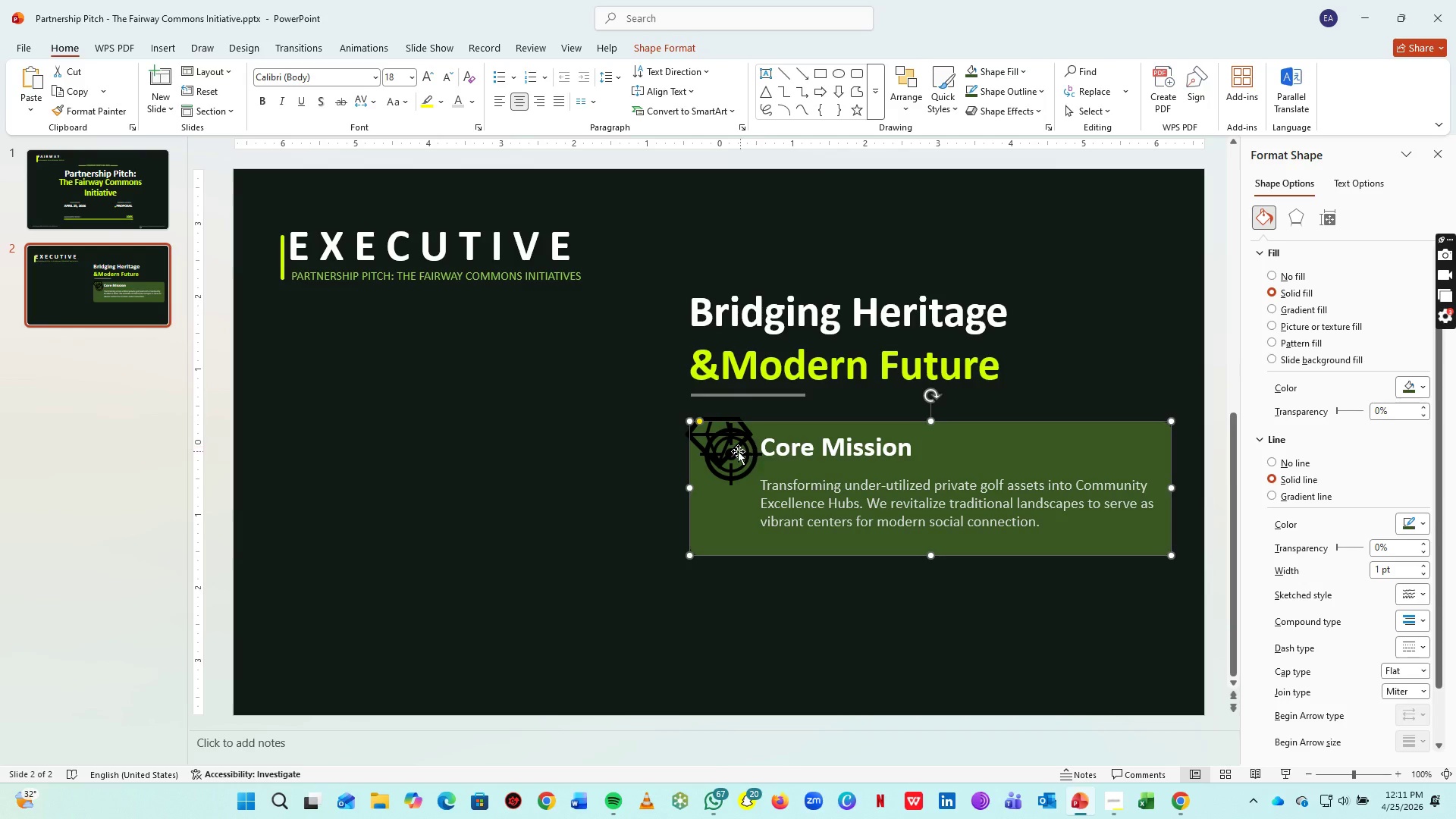 
left_click_drag(start_coordinate=[738, 451], to_coordinate=[714, 446])
 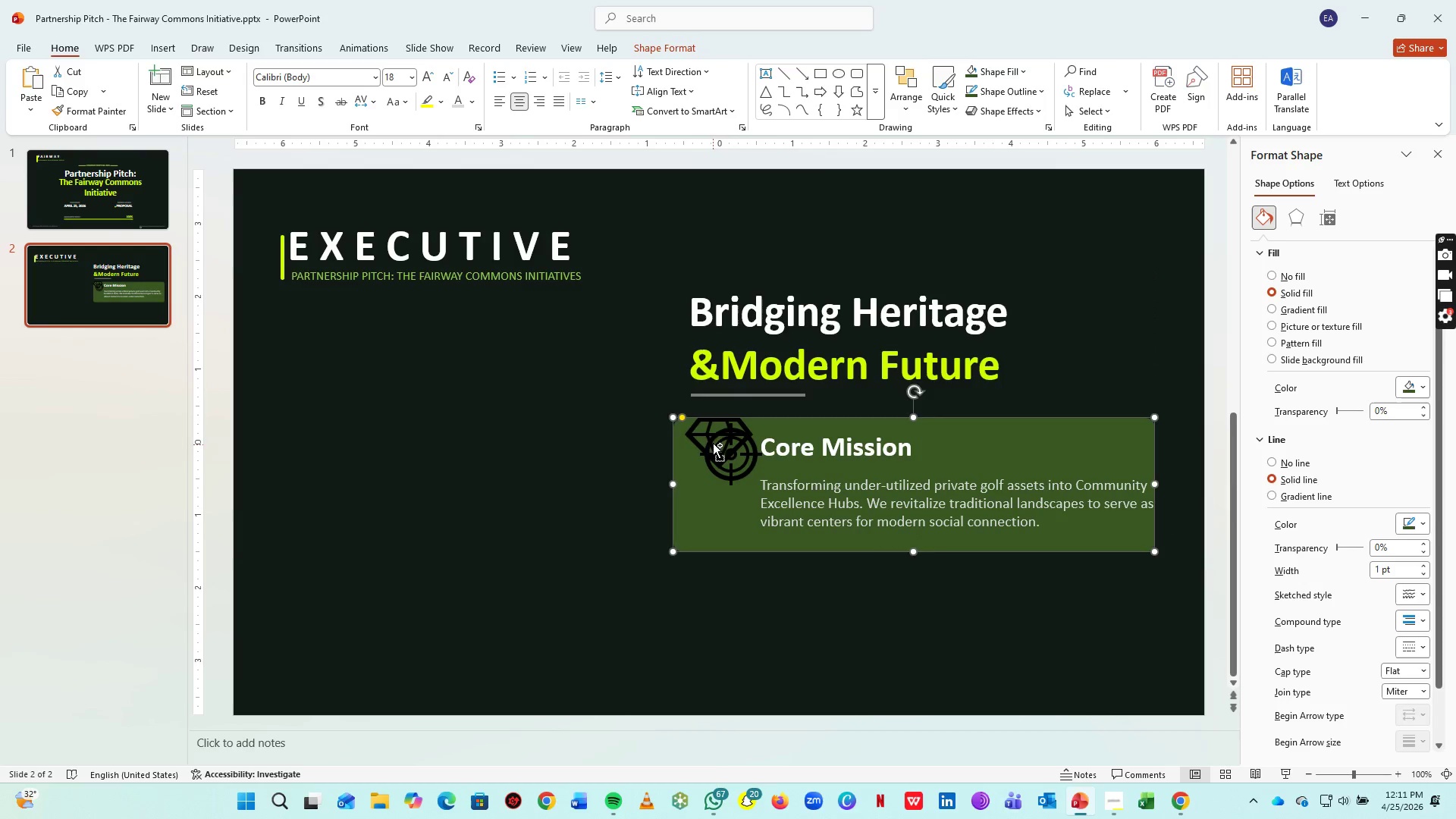 
key(Control+Z)
 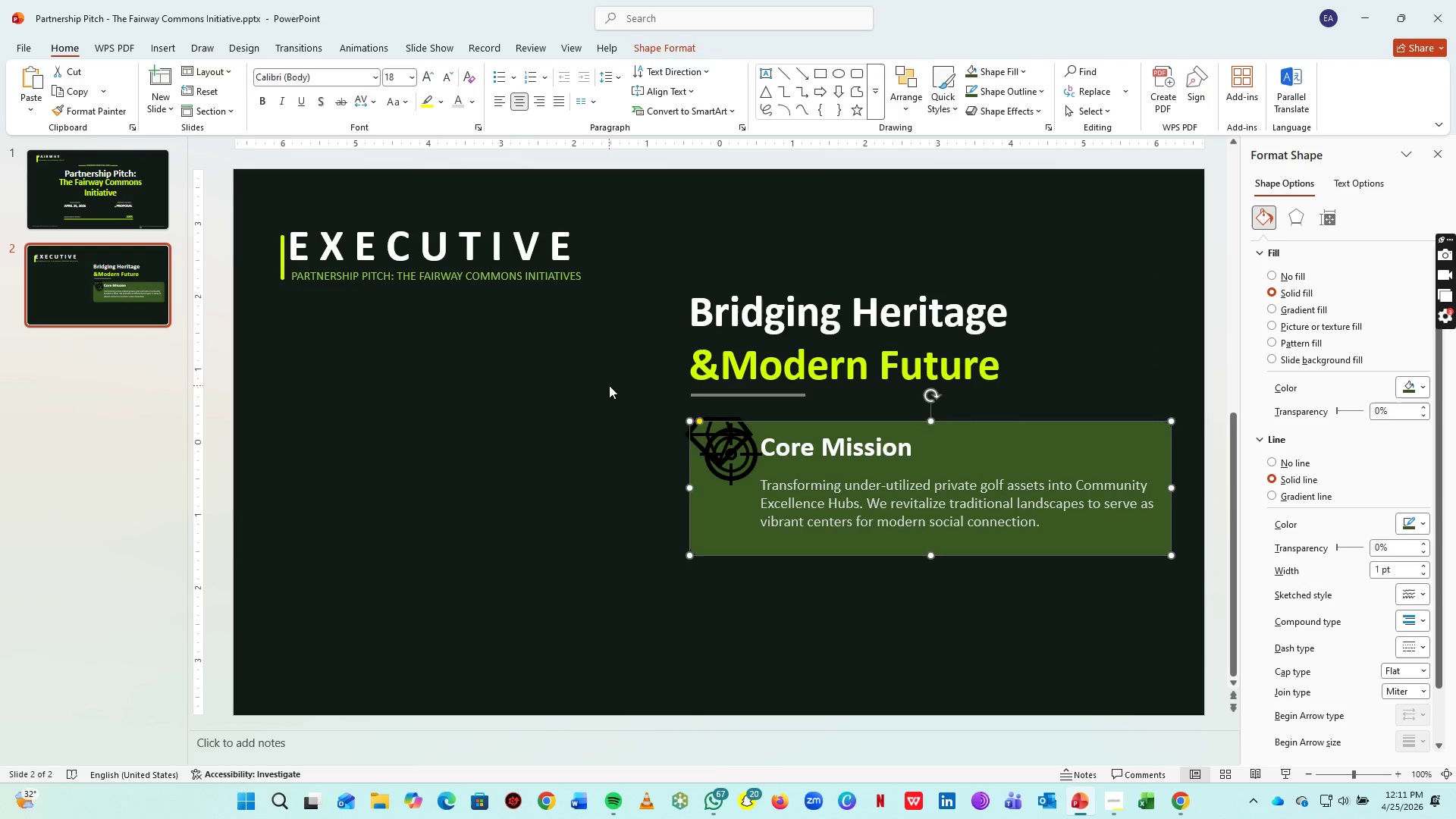 
left_click_drag(start_coordinate=[609, 384], to_coordinate=[791, 497])
 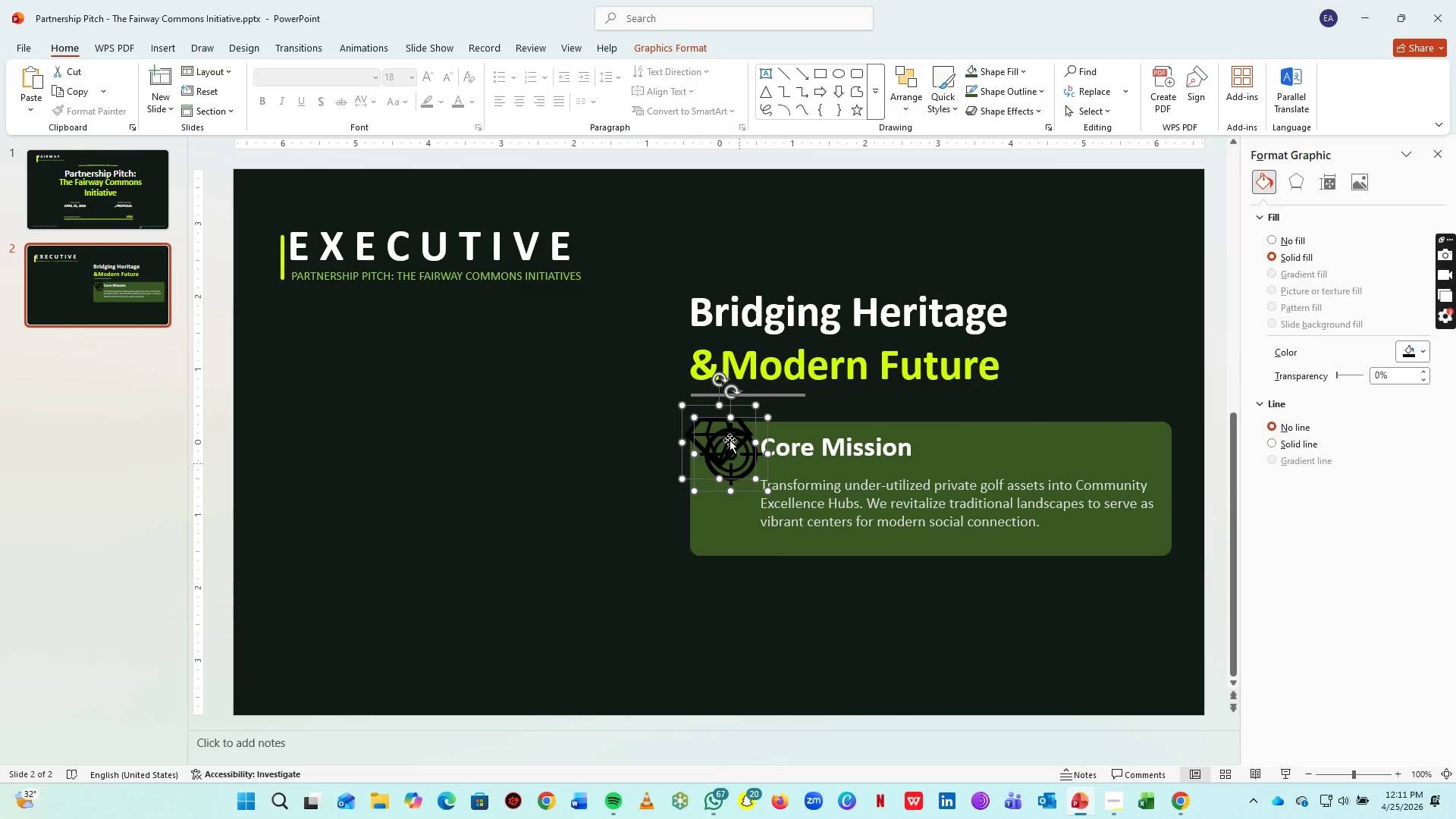 
left_click_drag(start_coordinate=[730, 439], to_coordinate=[521, 251])
 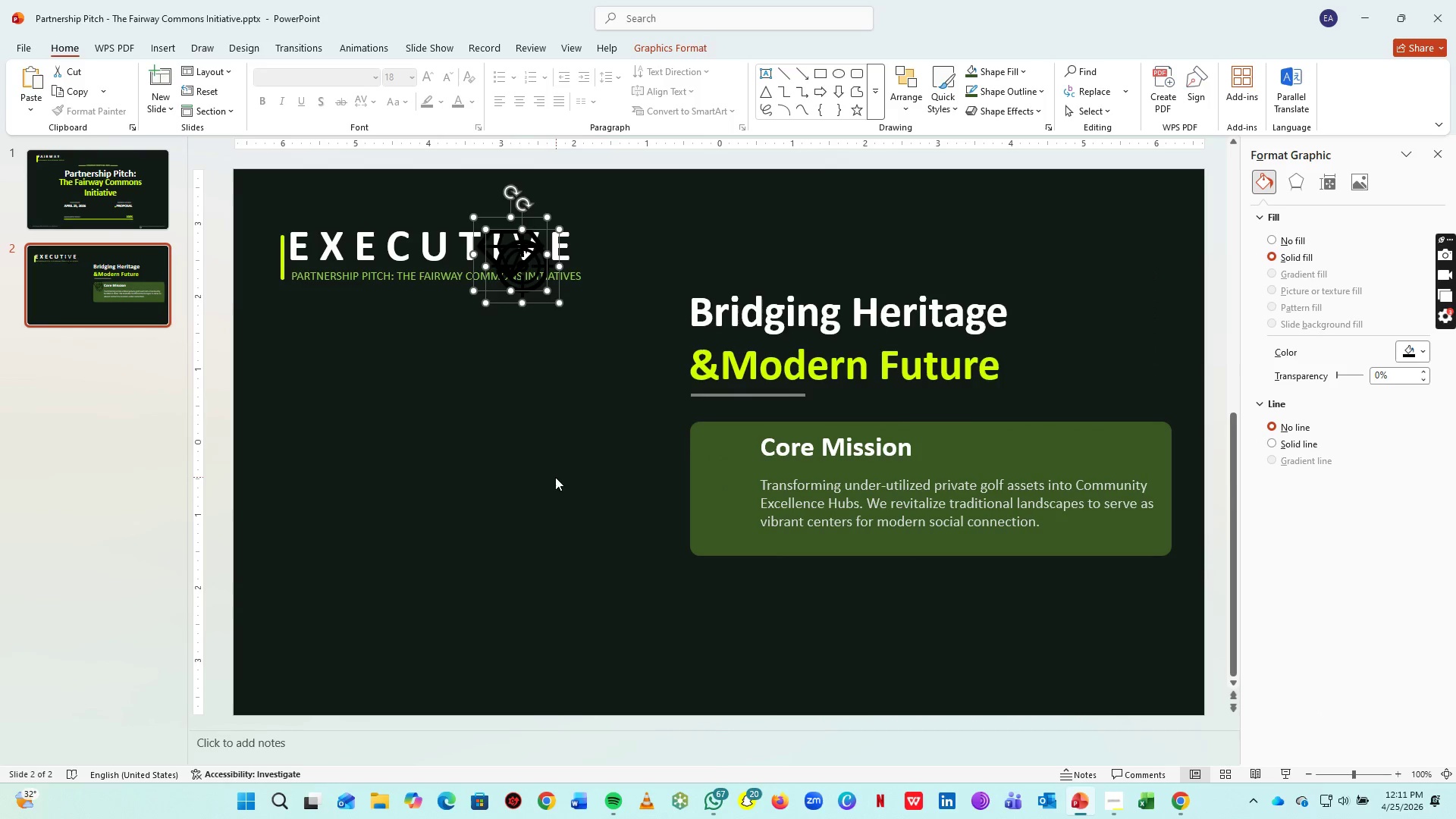 
left_click([554, 477])
 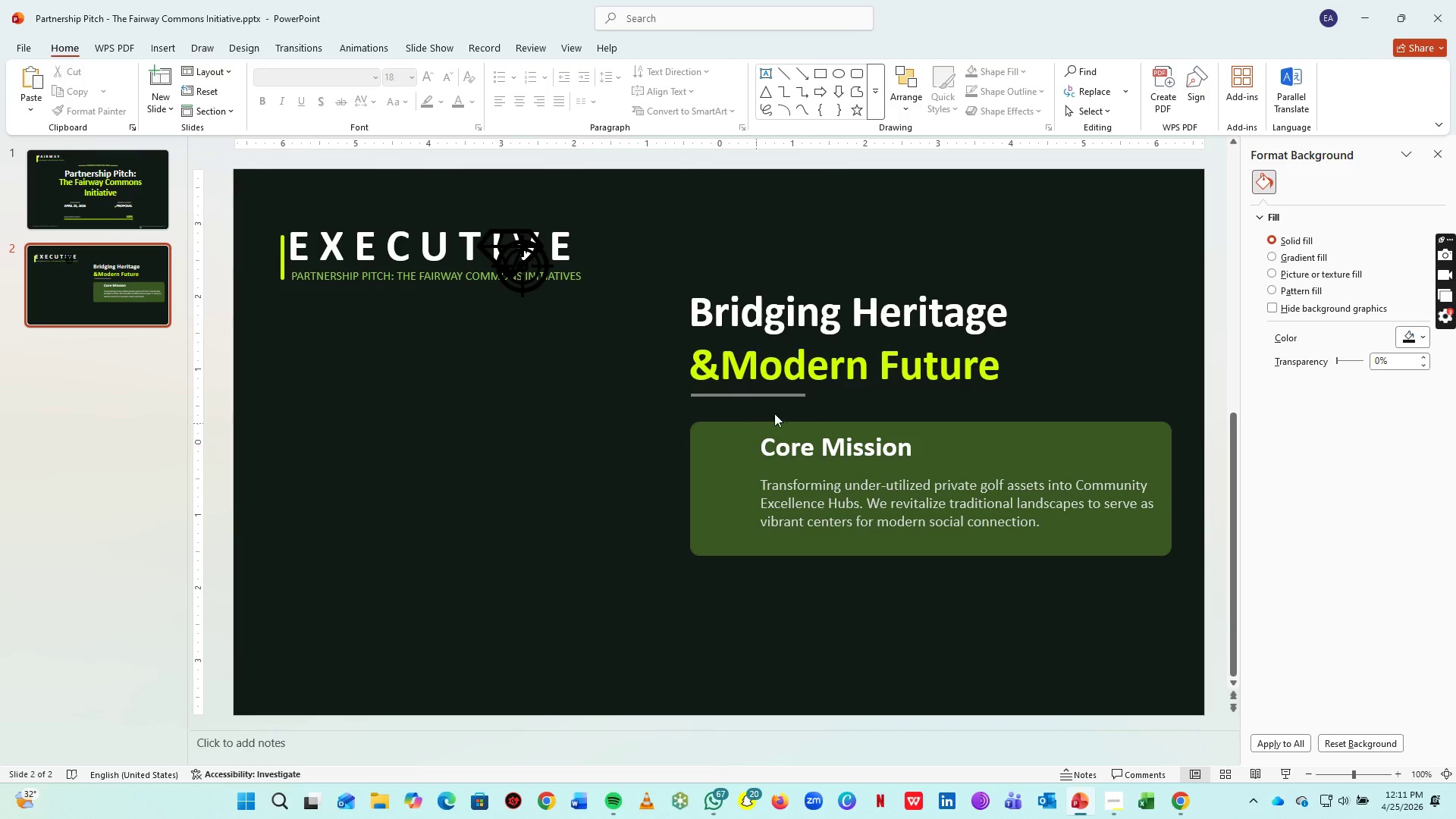 
left_click_drag(start_coordinate=[655, 411], to_coordinate=[1188, 604])
 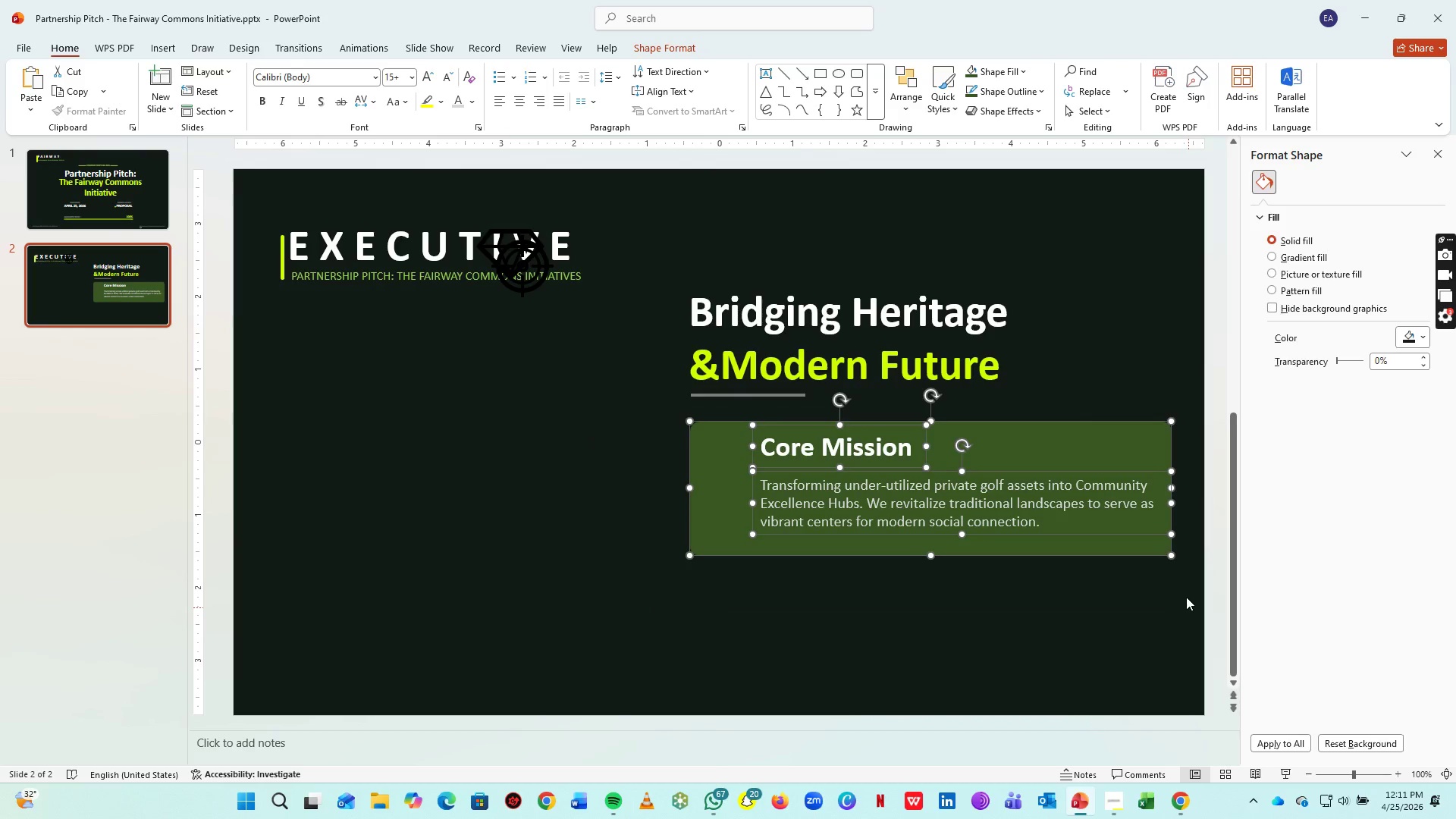 
key(Control+G)
 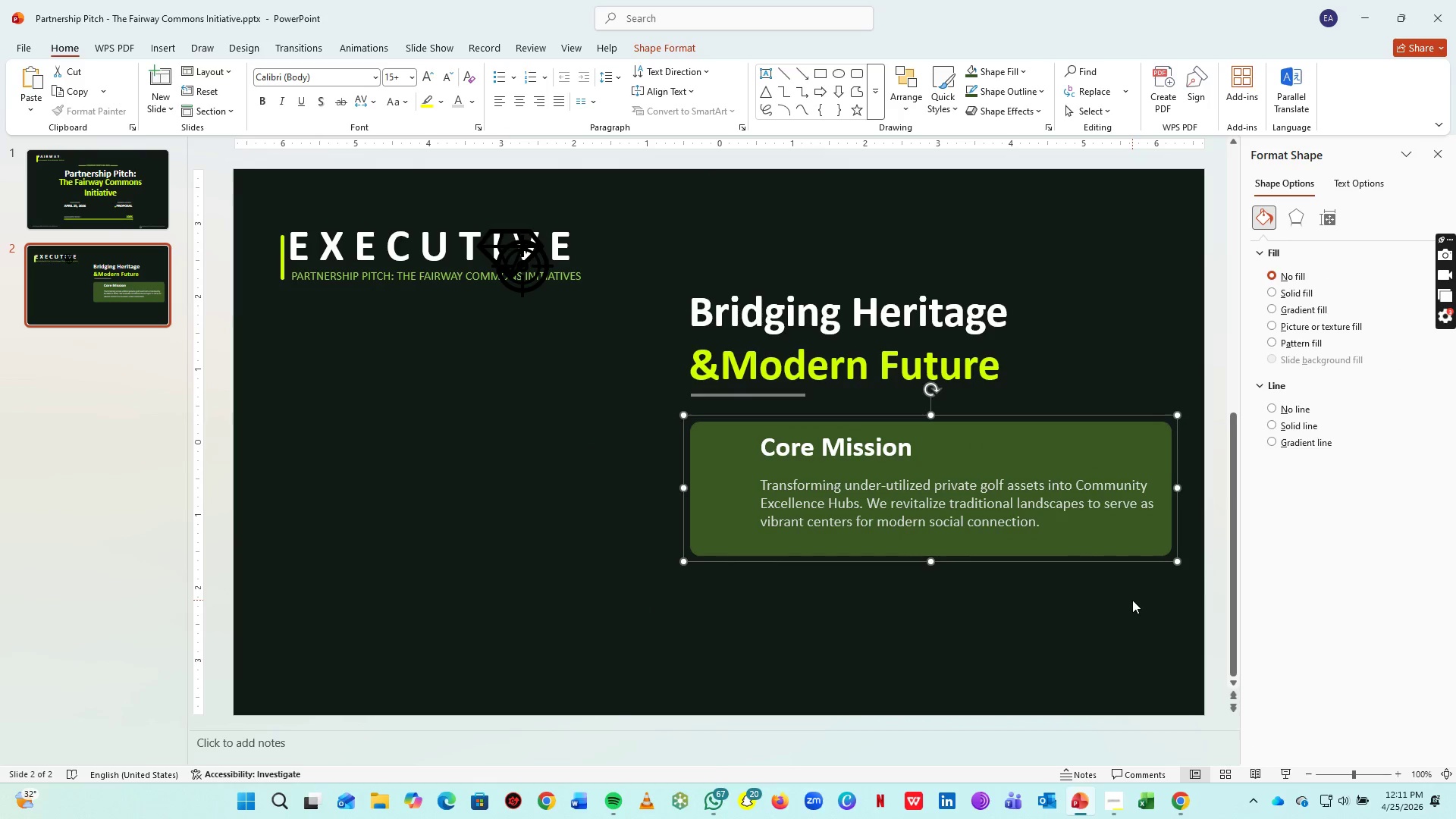 
key(Control+C)
 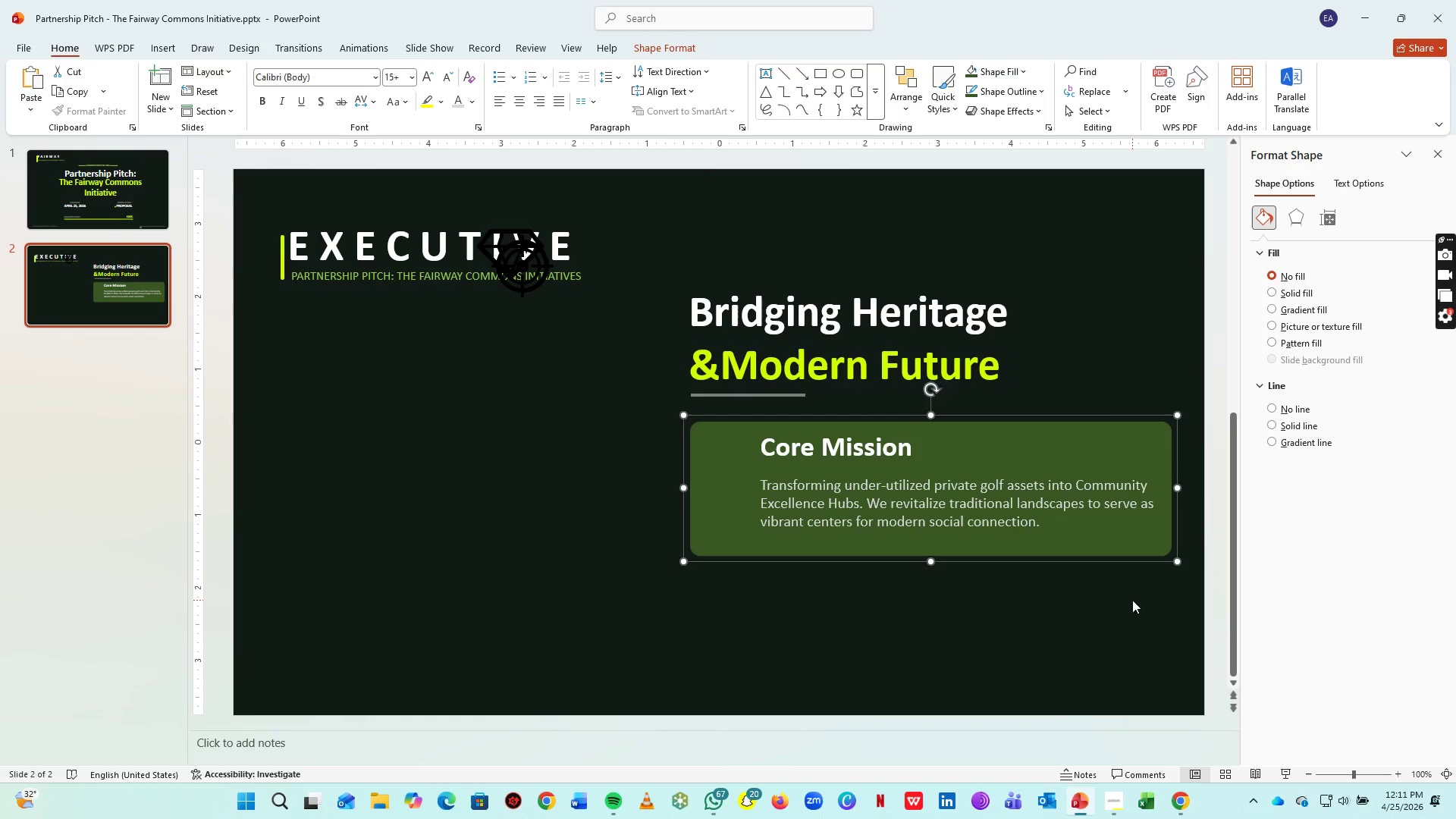 
key(Control+V)
 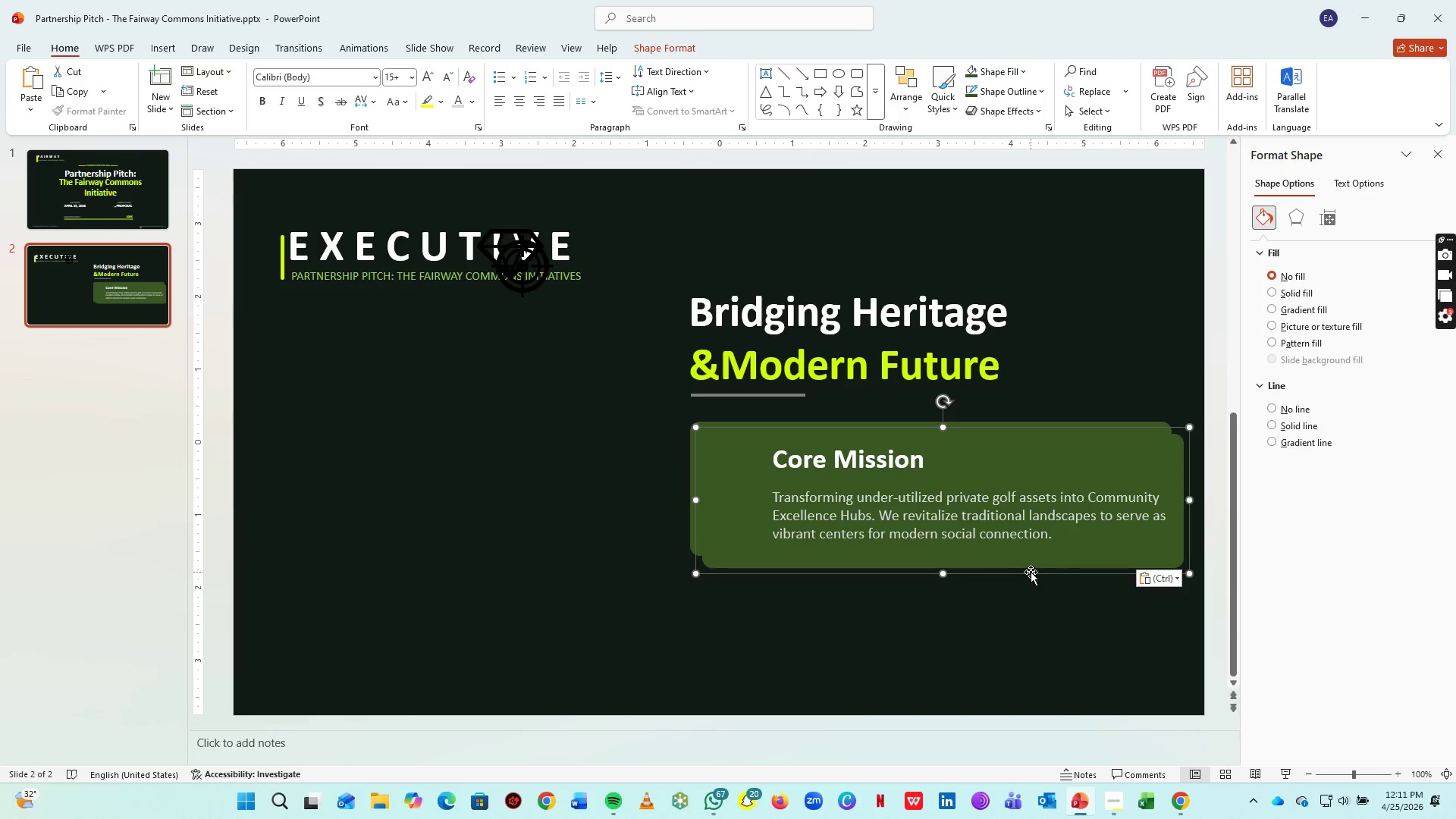 
left_click_drag(start_coordinate=[1025, 564], to_coordinate=[1018, 696])
 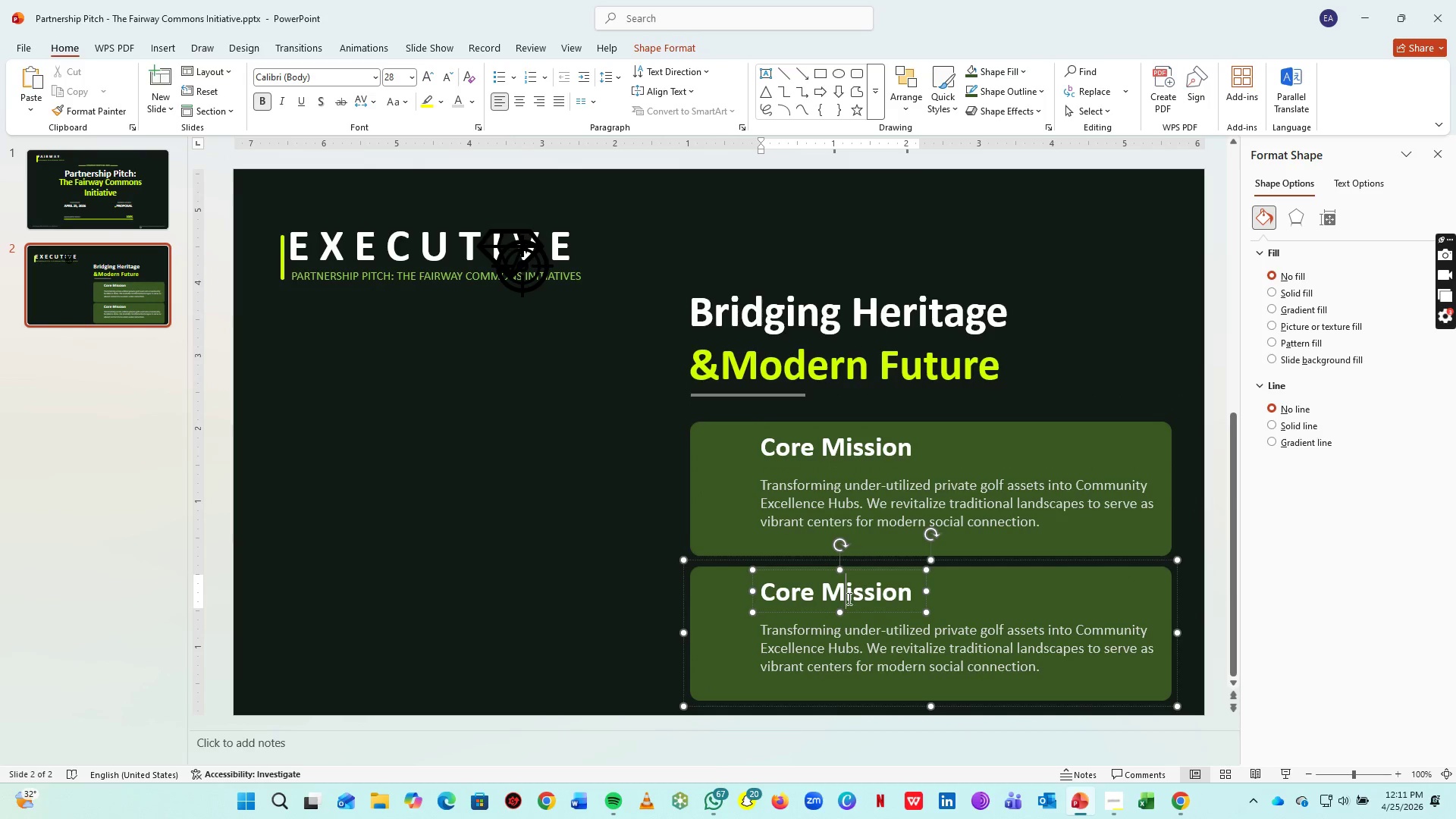 
key(Control+A)
 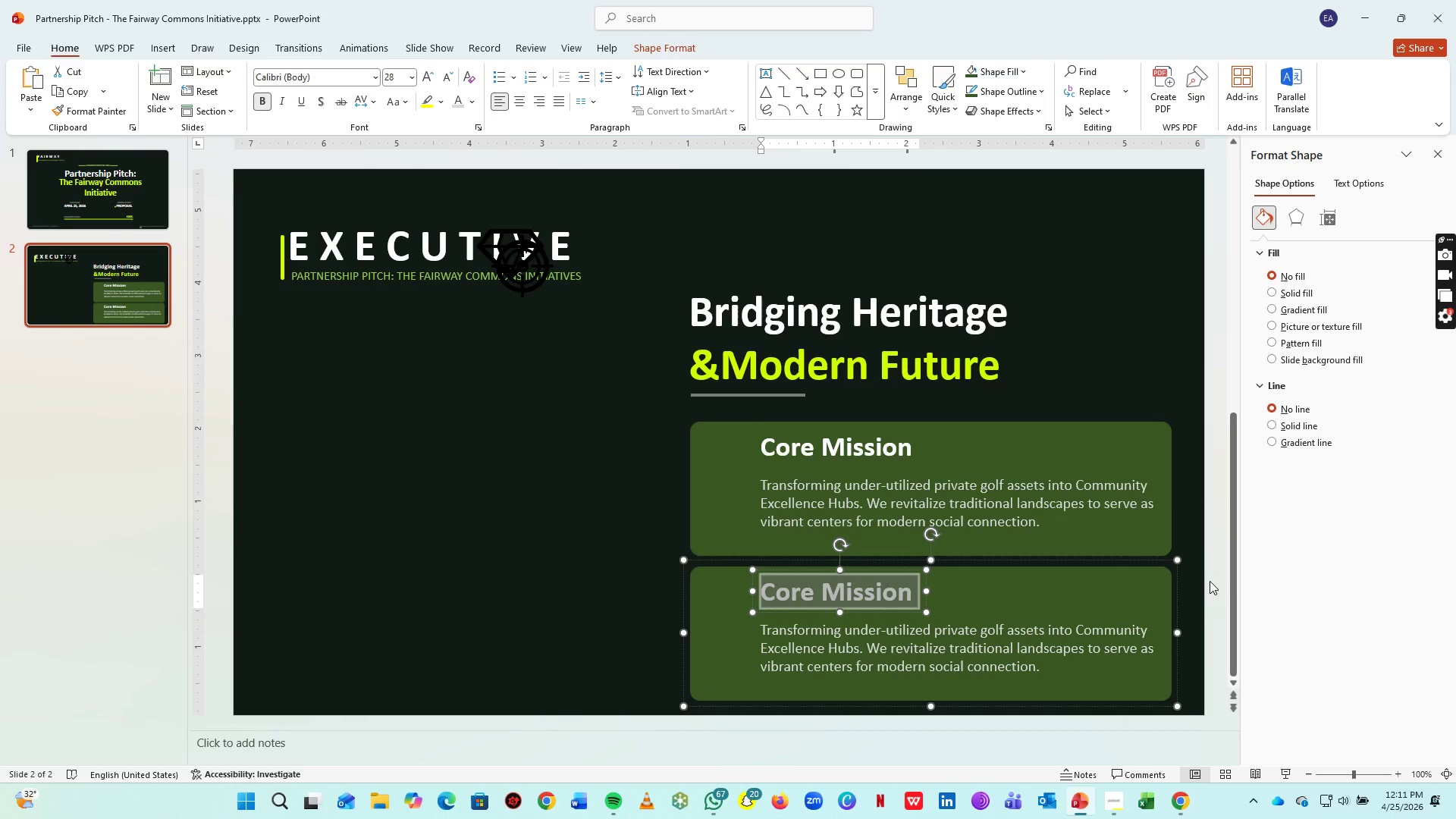 
type(Value Proposti)
key(Backspace)
key(Backspace)
type(ition)
 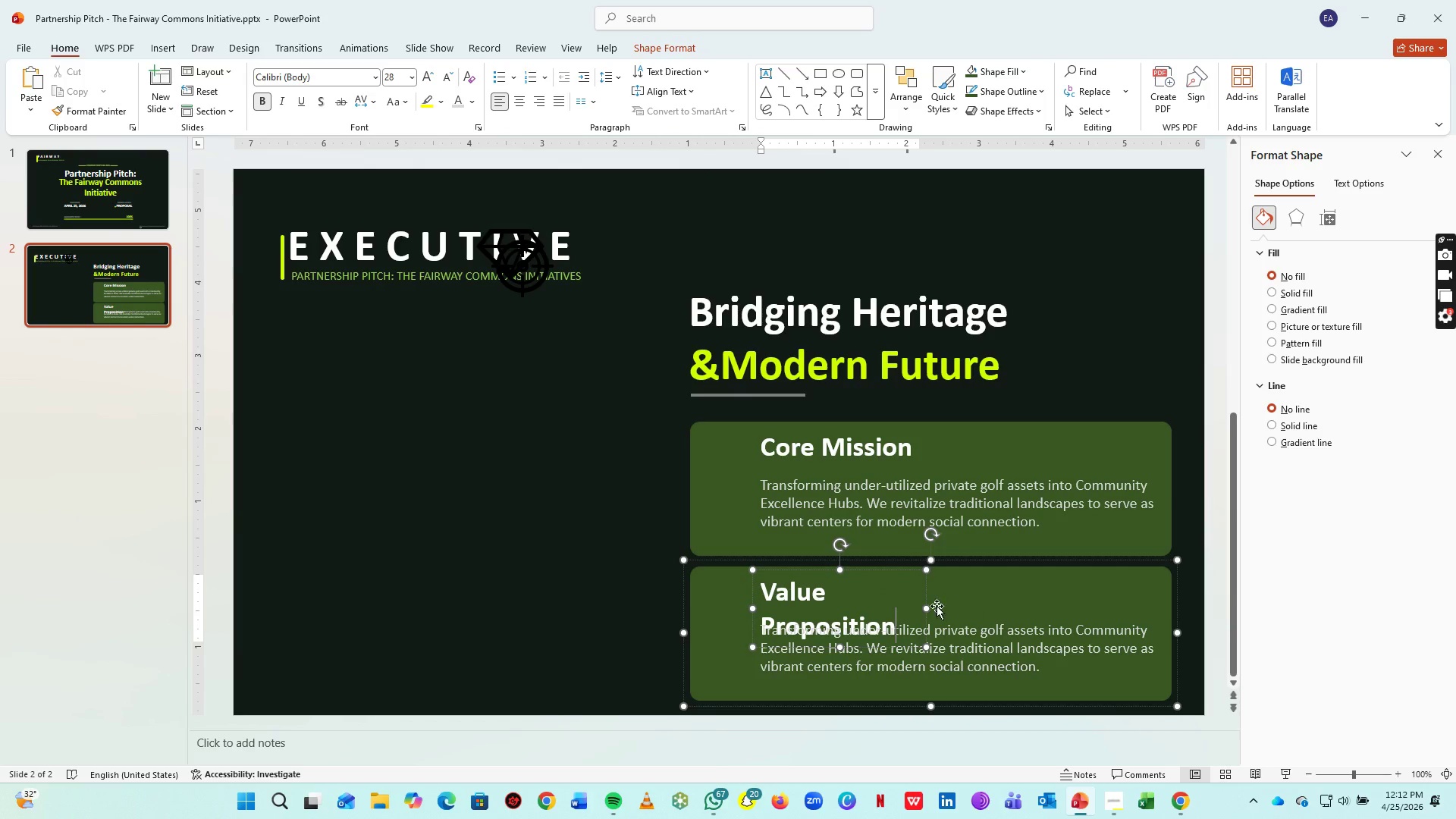 
left_click_drag(start_coordinate=[928, 607], to_coordinate=[1077, 602])
 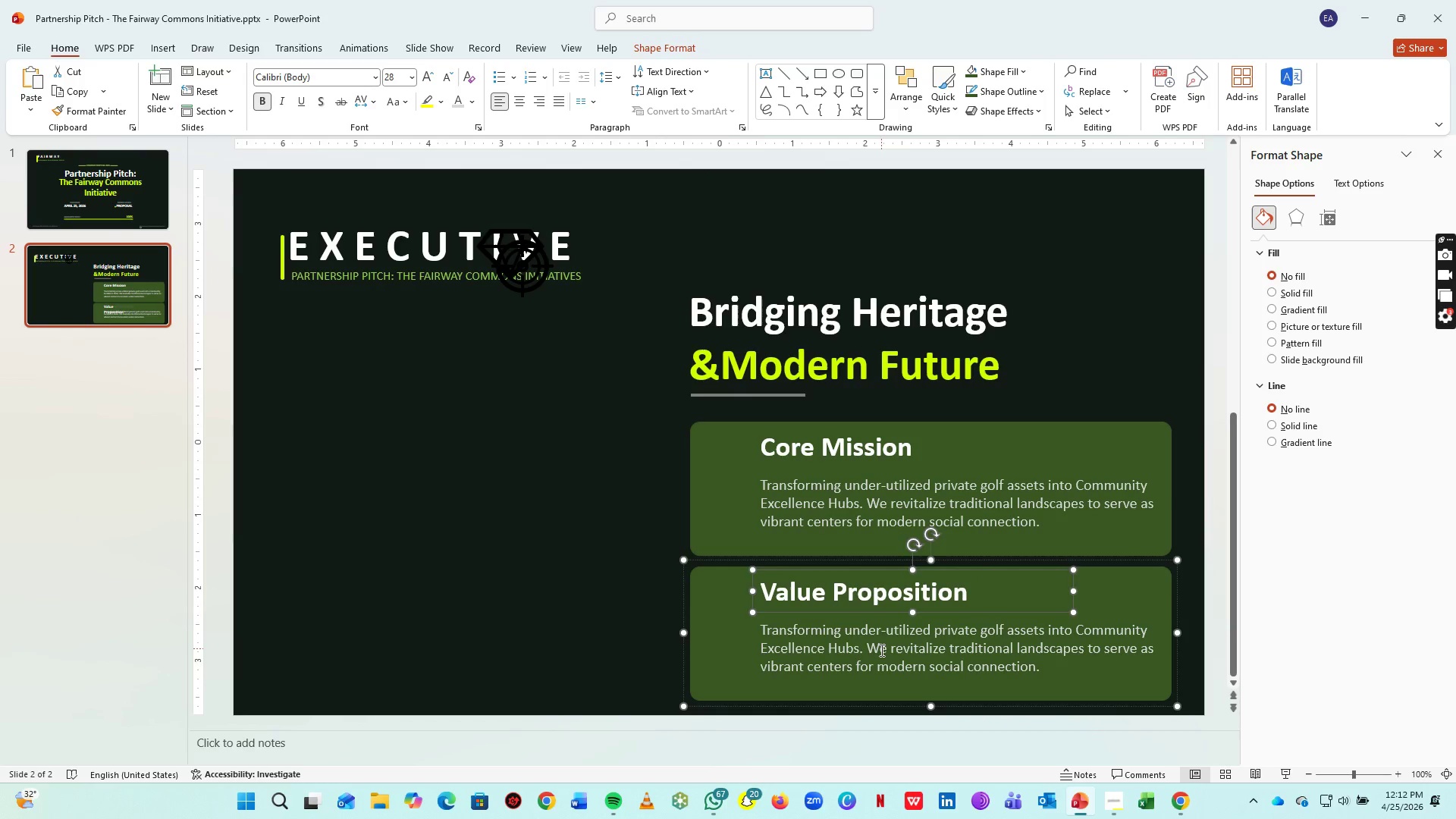 
left_click([880, 650])
 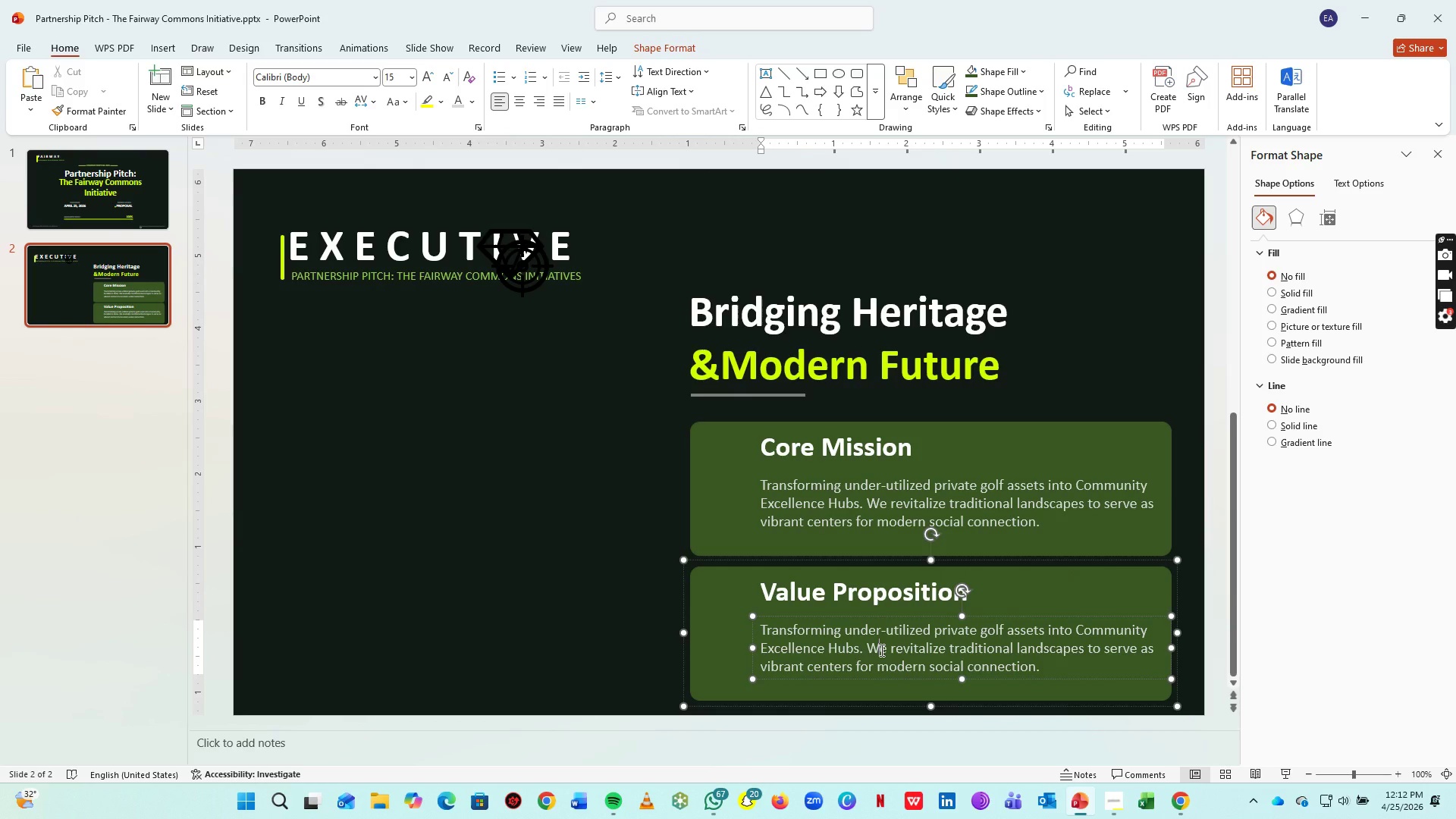 
key(Control+A)
 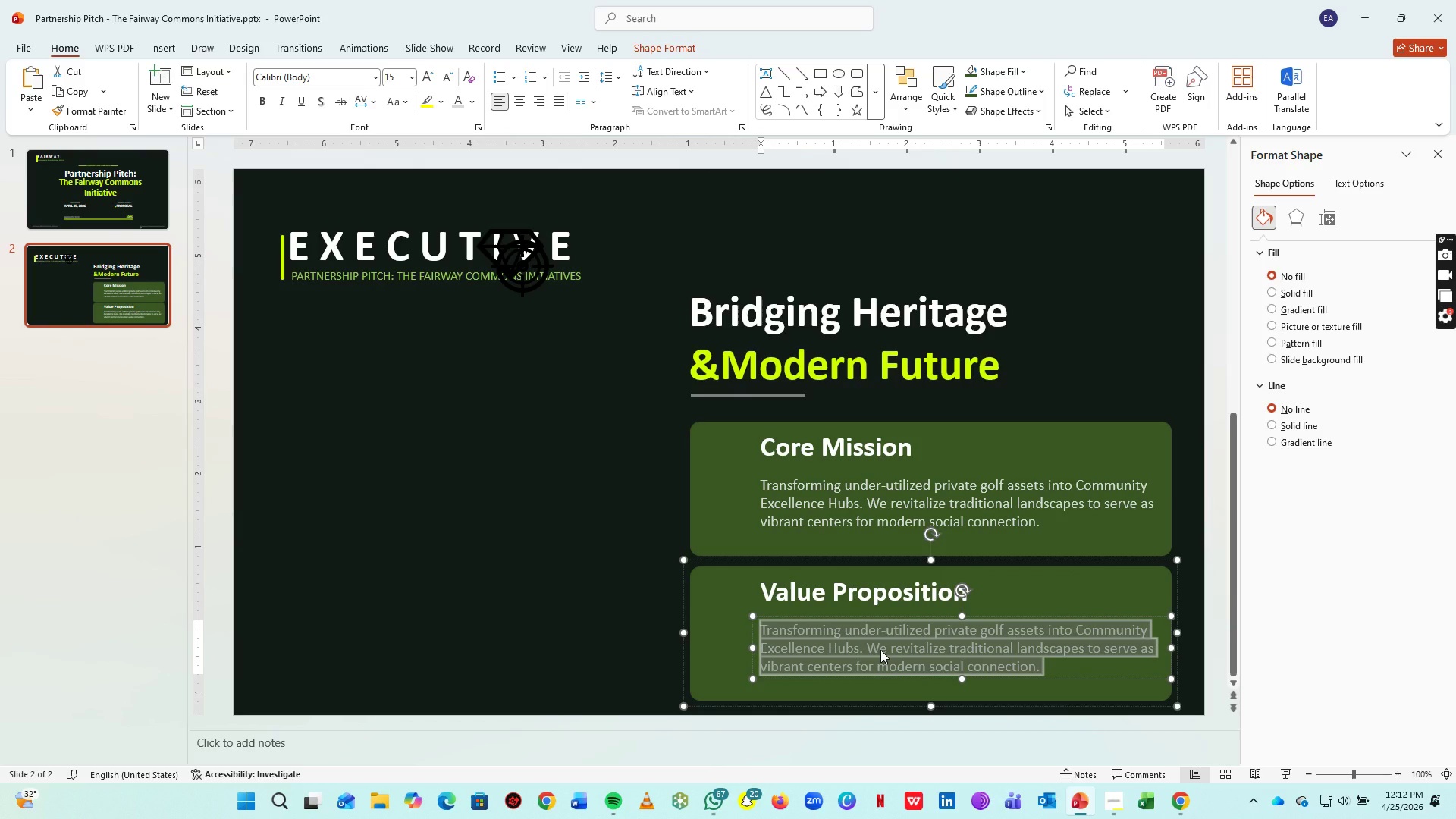 
type(Unlocking hidden value for Country Club Boards through the "Modern Heritage" model. We ensure sustainable growth and innovation while strictly maintaining club exclusivity.)
 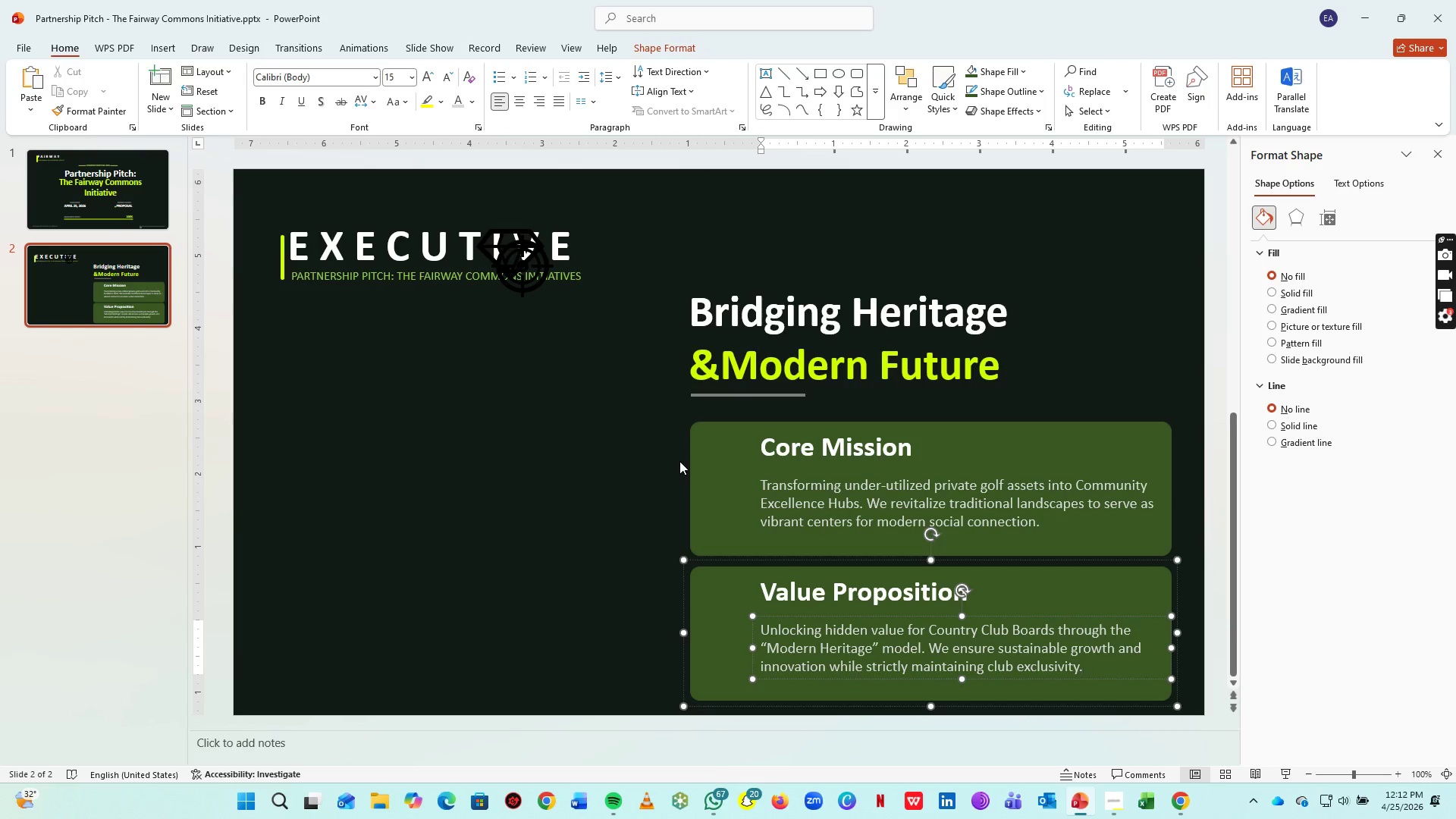 
left_click([637, 455])
 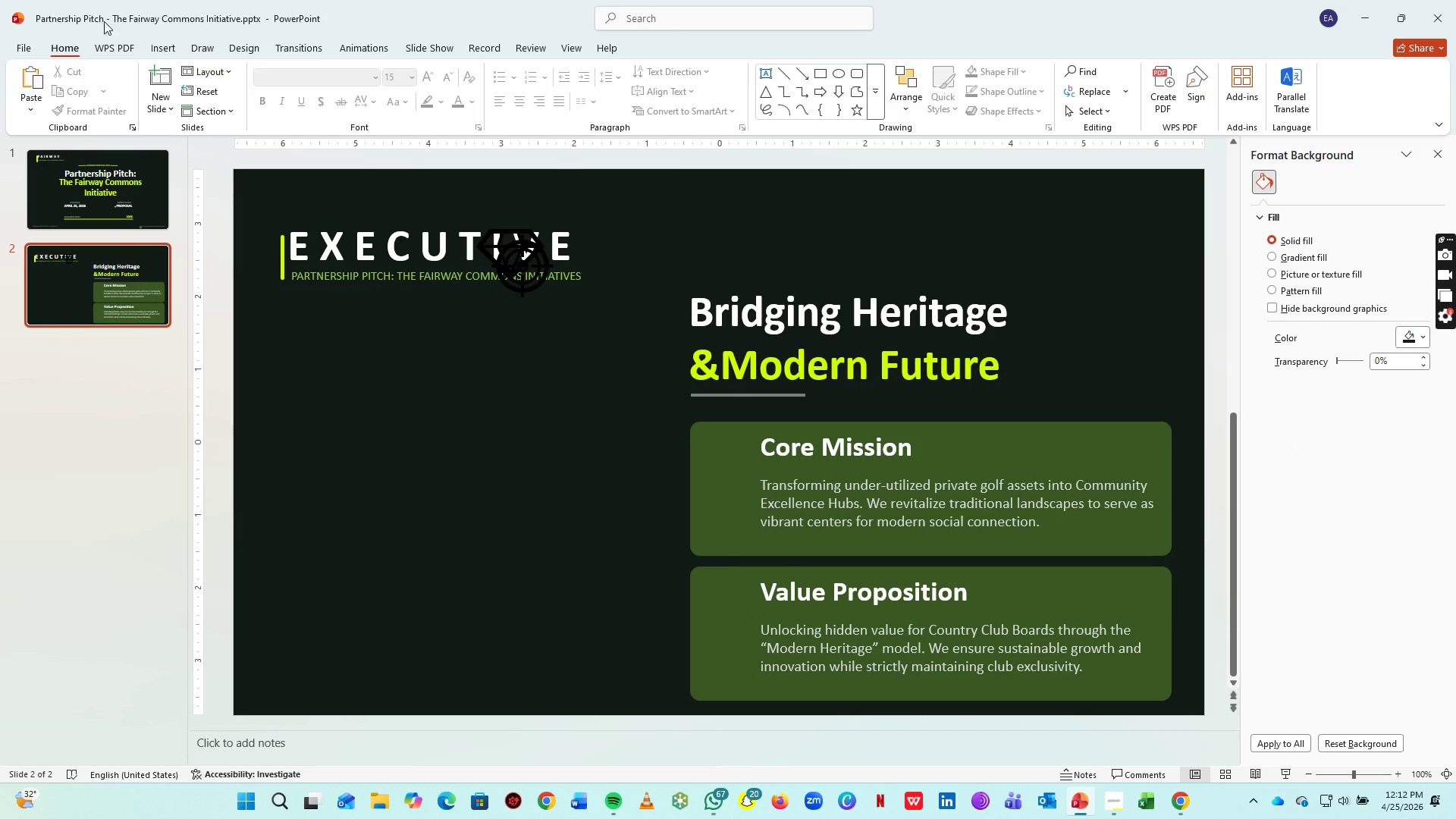 
left_click([155, 42])
 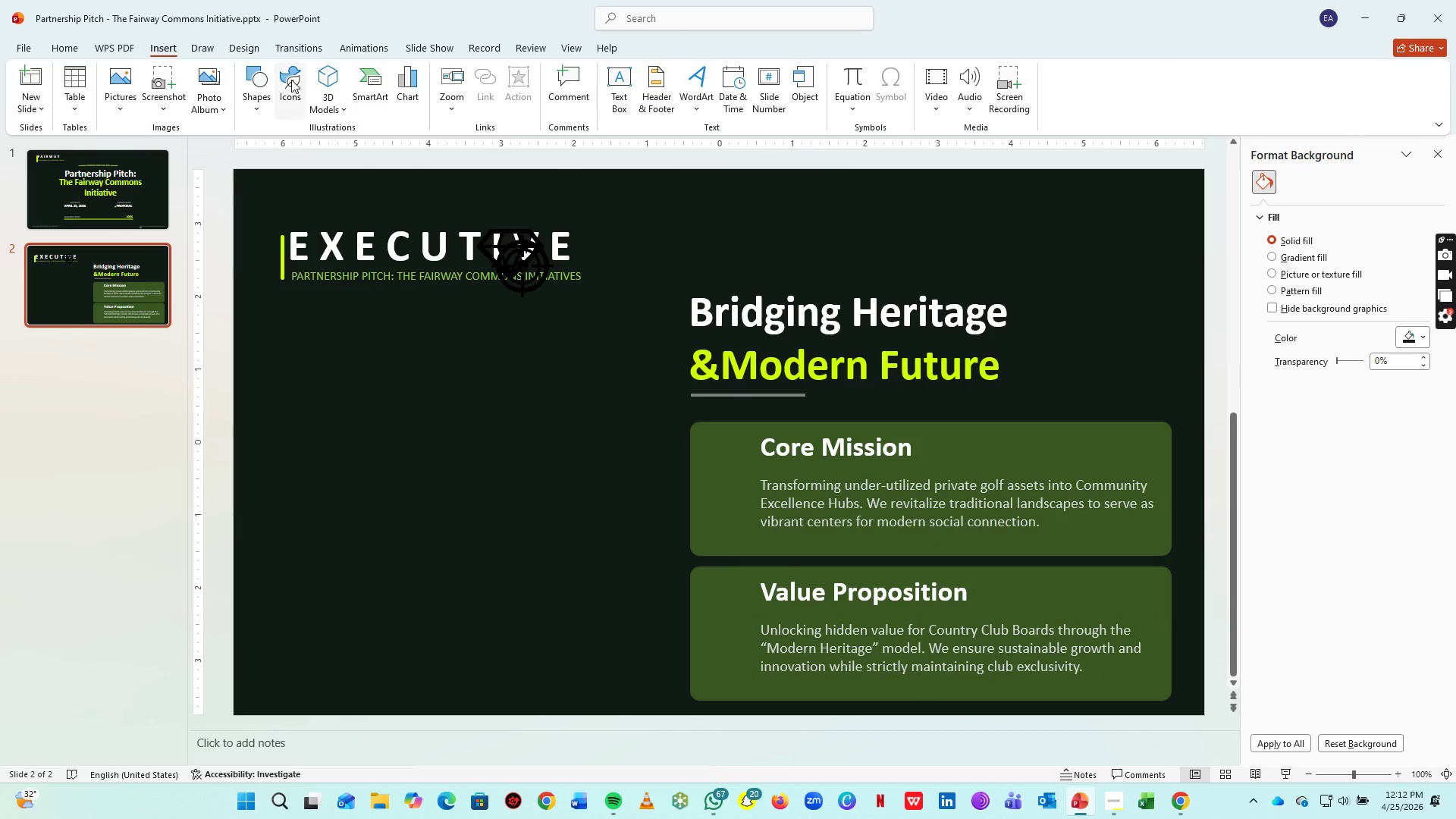 
left_click([249, 79])
 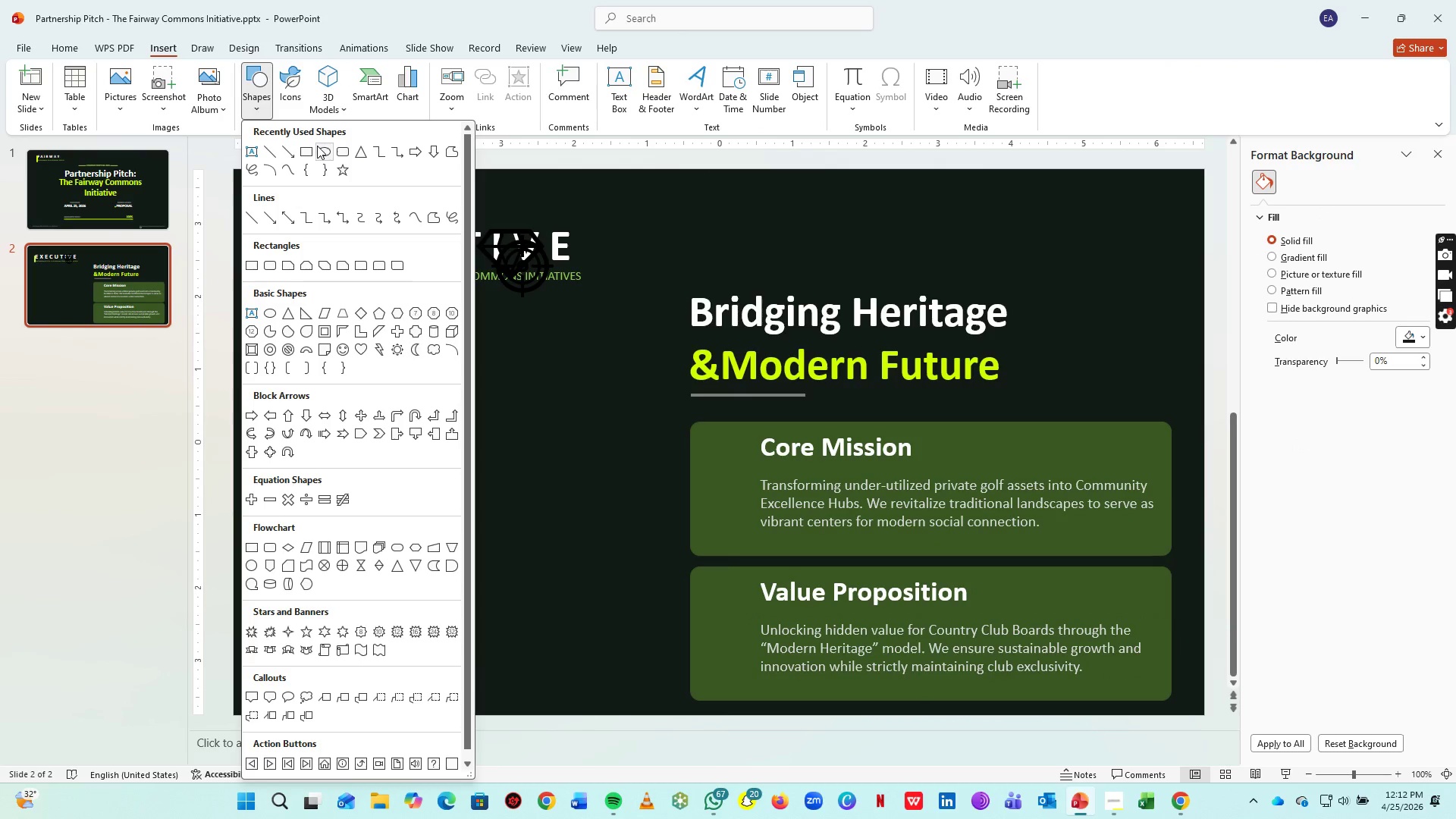 
left_click([340, 150])
 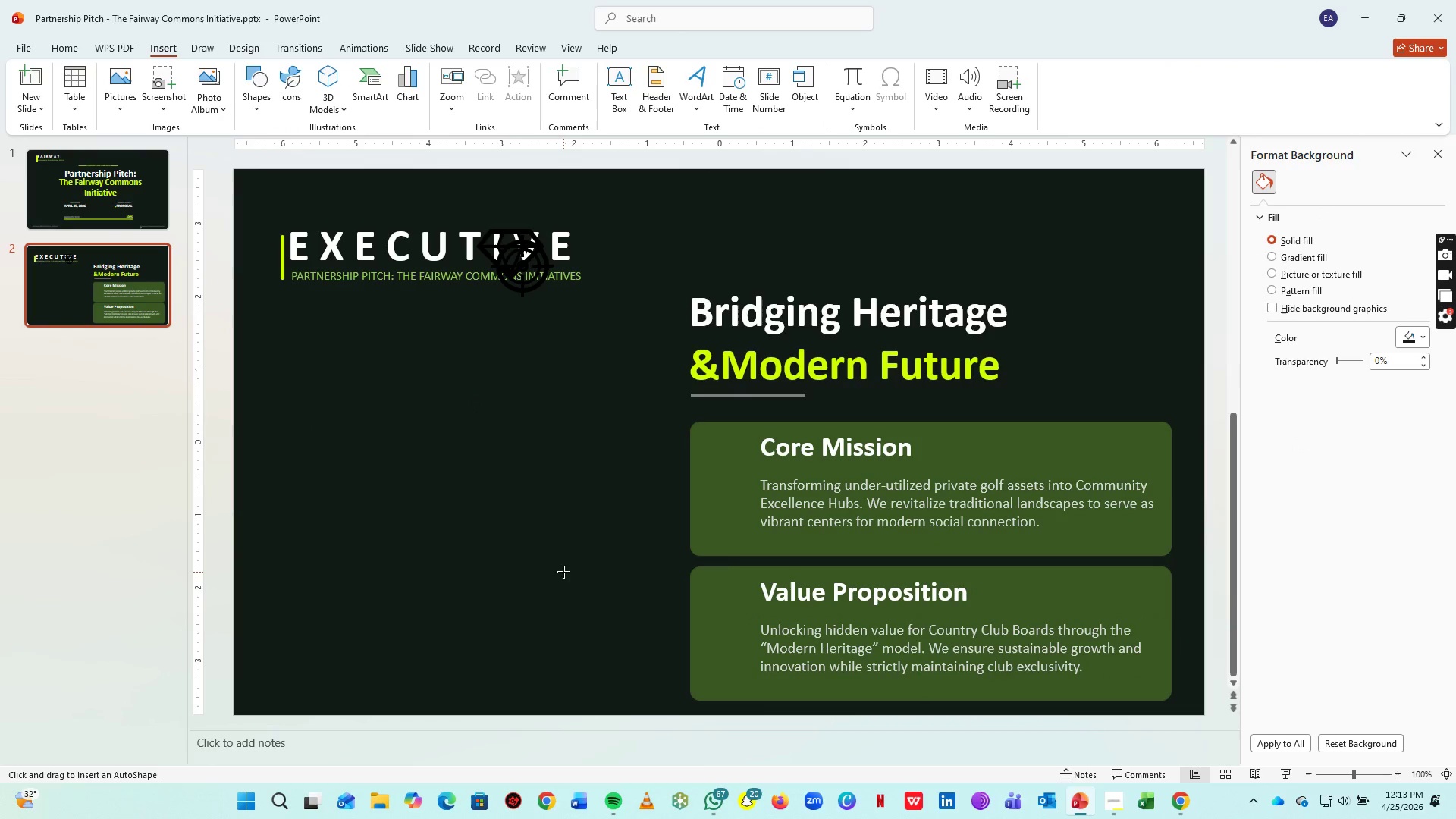 
left_click_drag(start_coordinate=[563, 572], to_coordinate=[613, 620])
 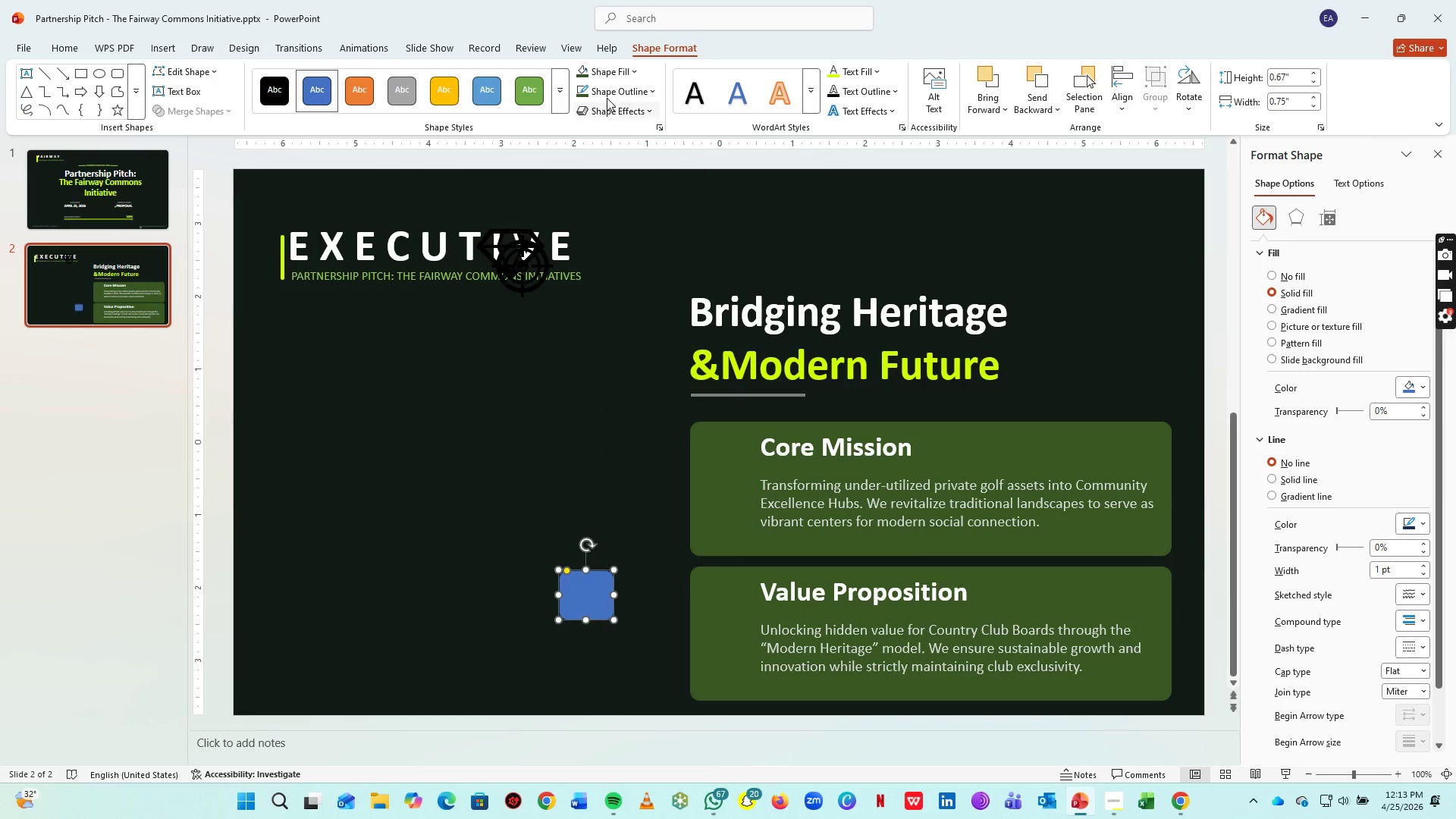 
left_click([615, 74])
 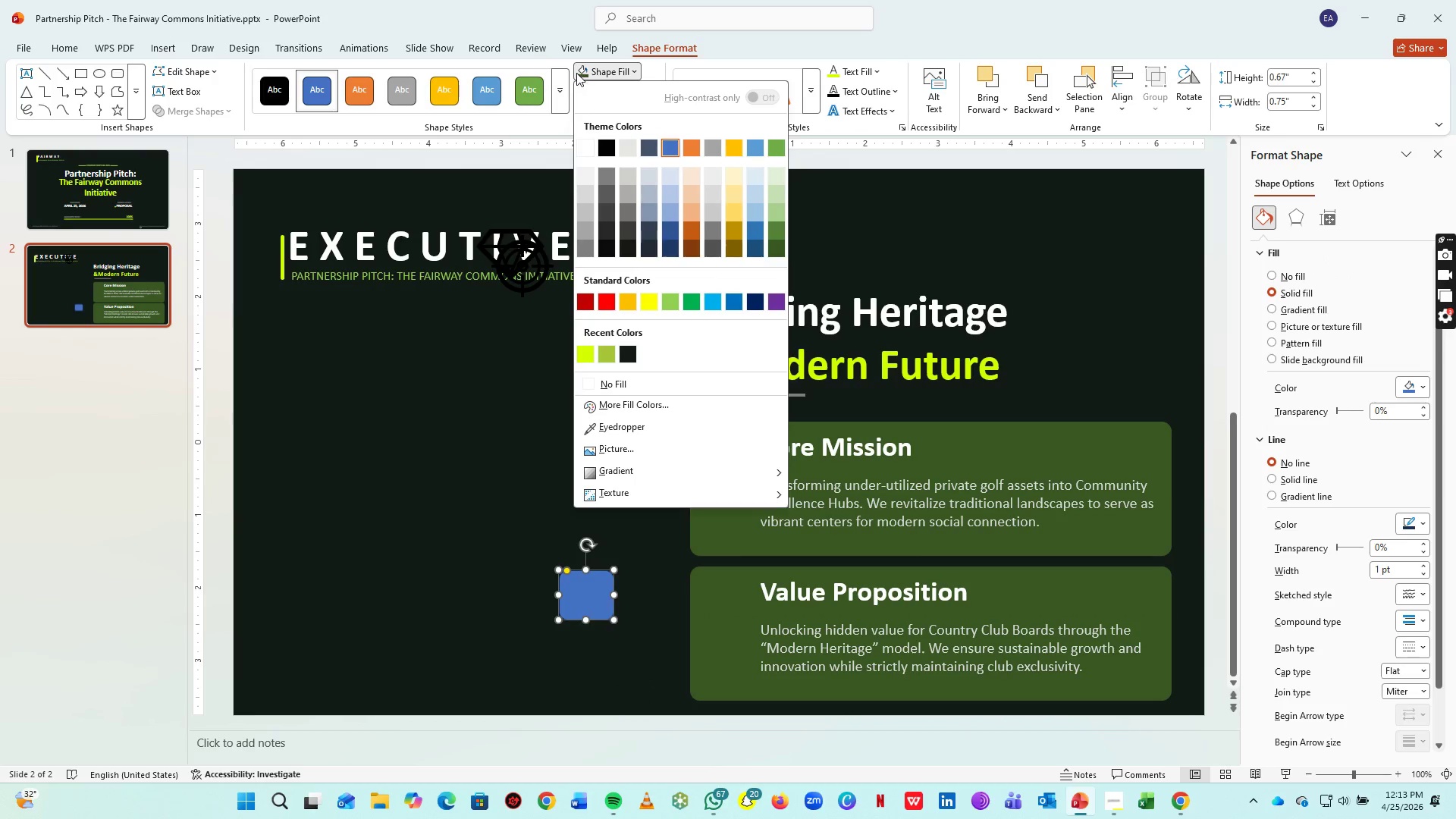 
left_click([576, 71])
 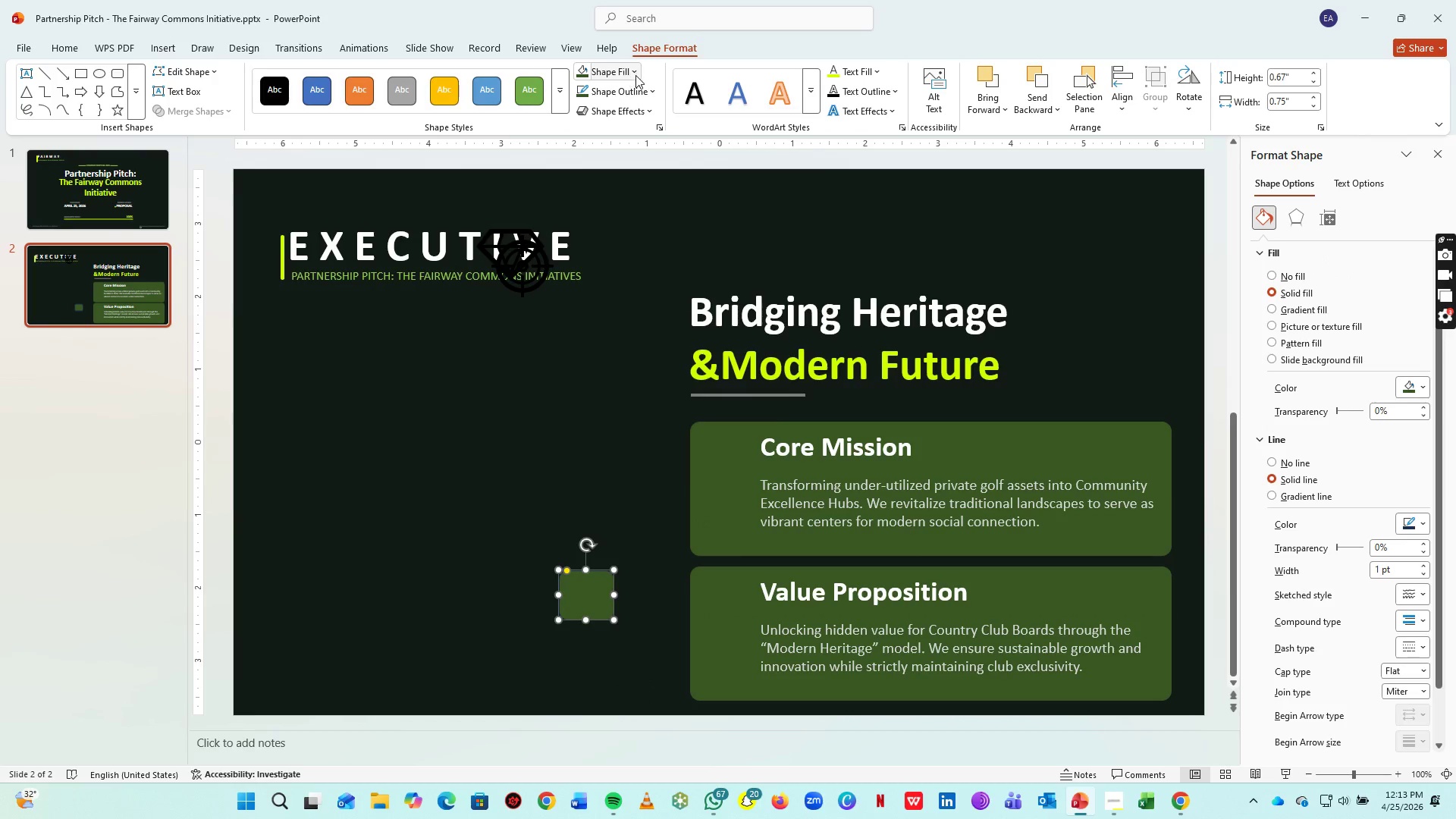 
double_click([628, 74])
 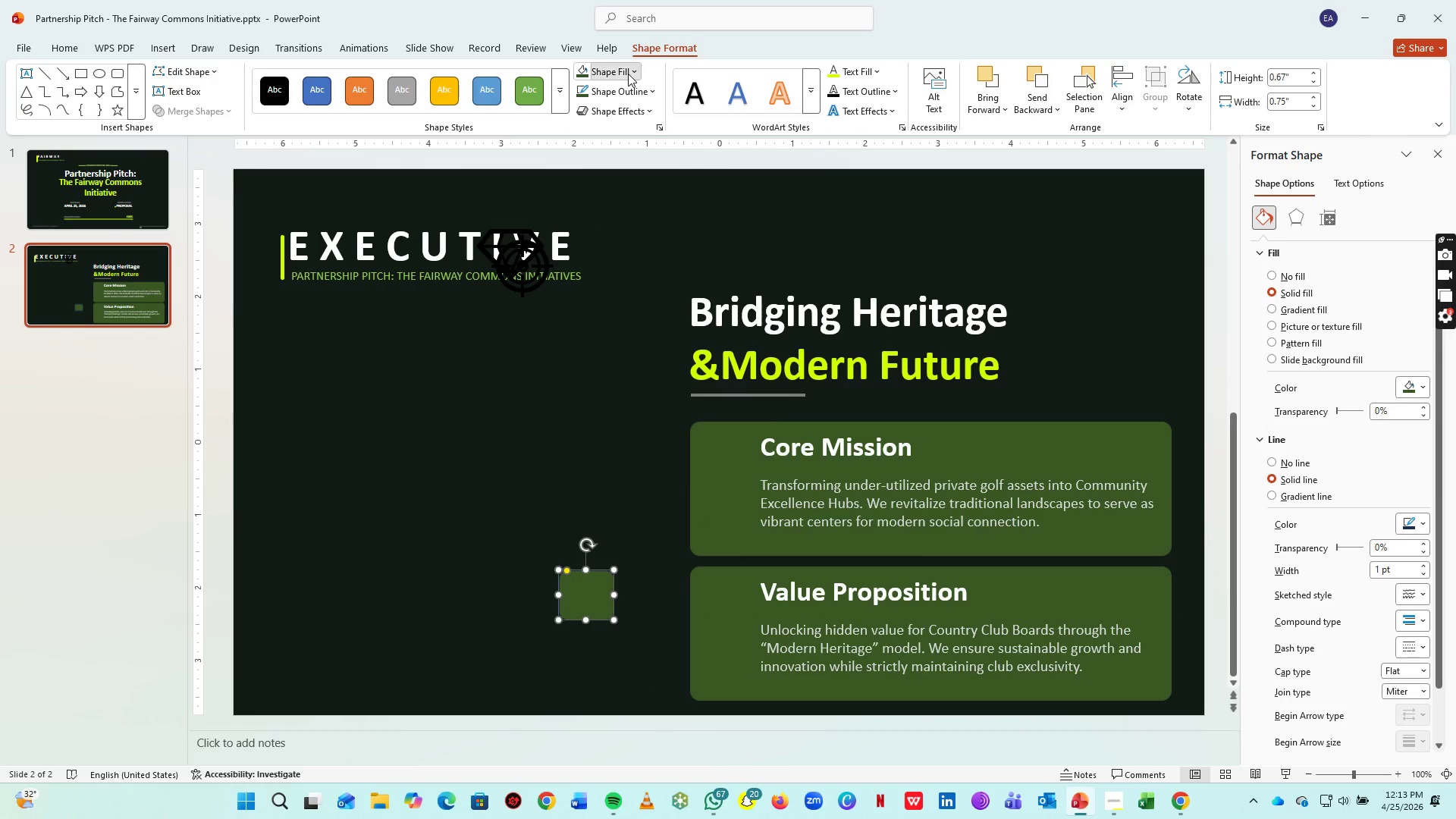 
left_click([628, 74])
 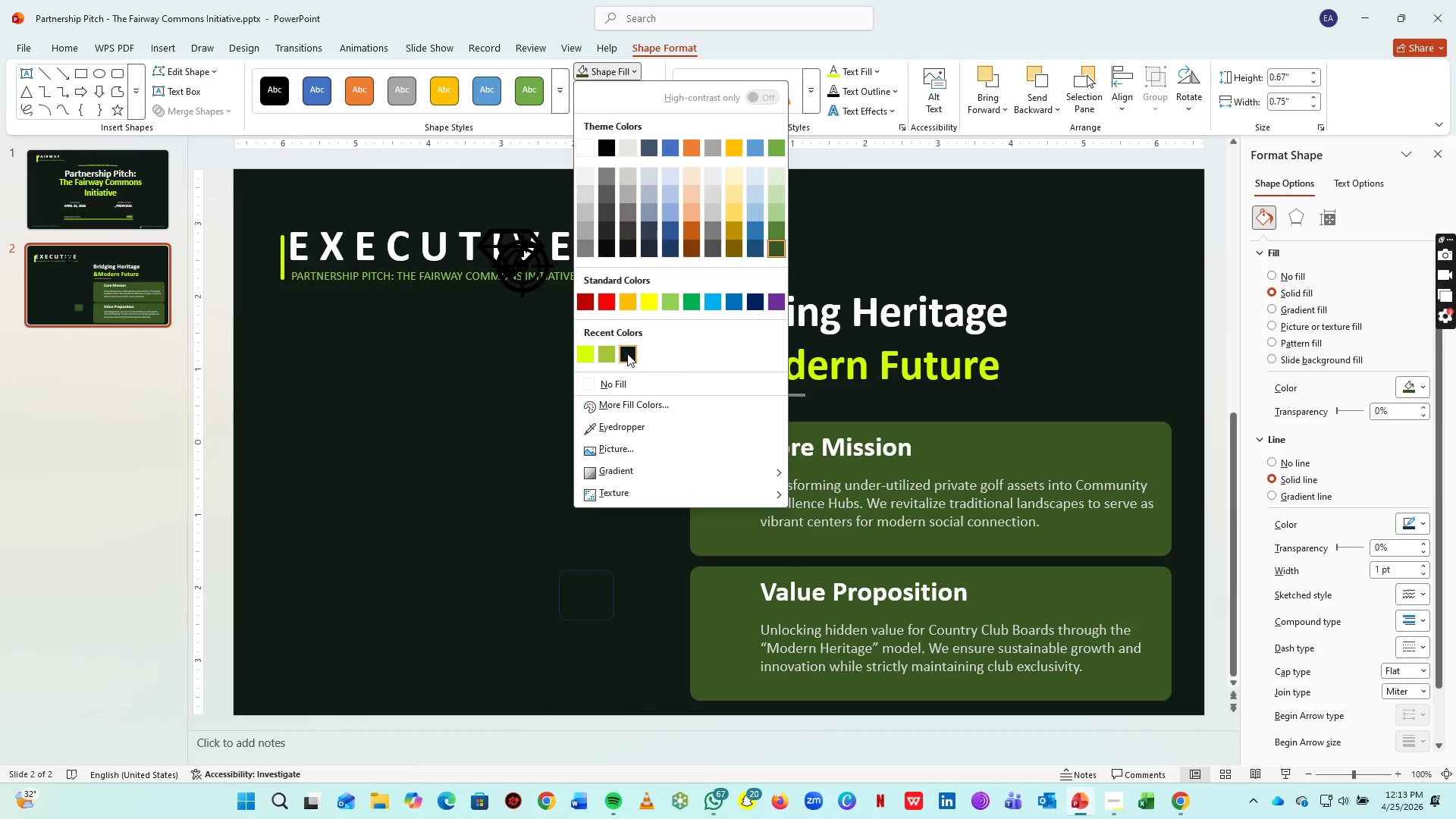 
left_click([627, 353])
 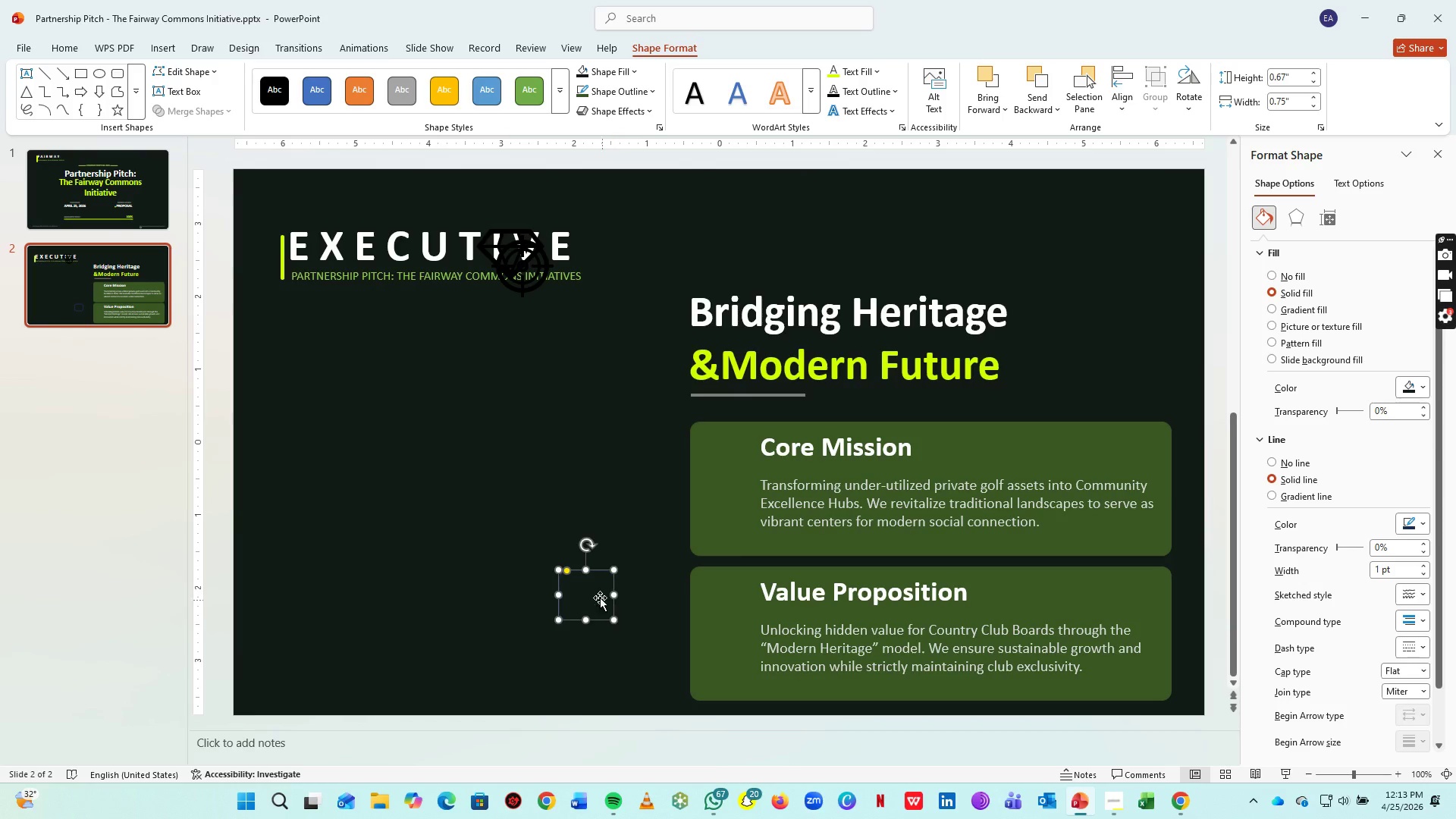 
left_click_drag(start_coordinate=[595, 593], to_coordinate=[737, 613])
 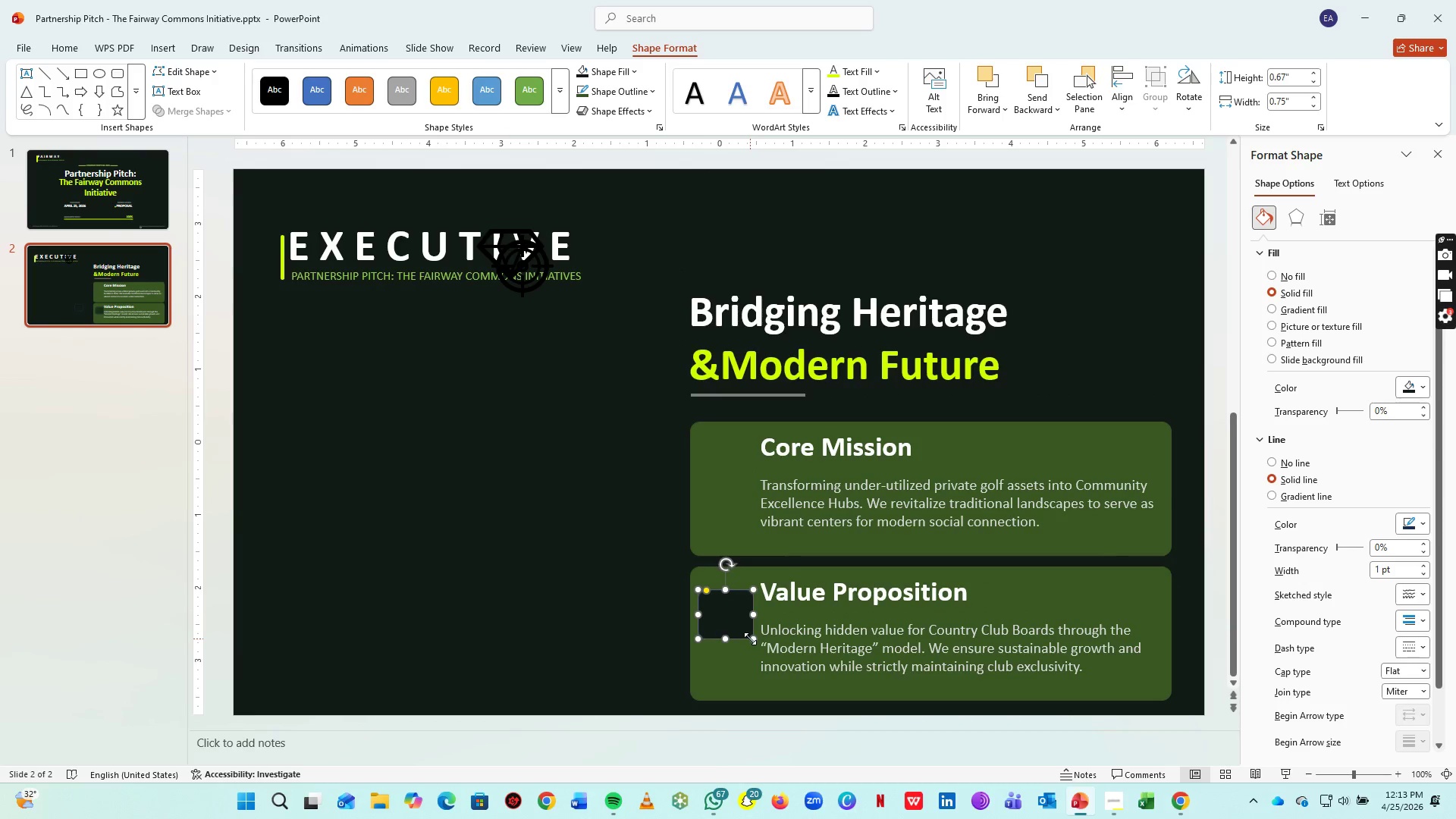 
left_click_drag(start_coordinate=[750, 639], to_coordinate=[745, 631])
 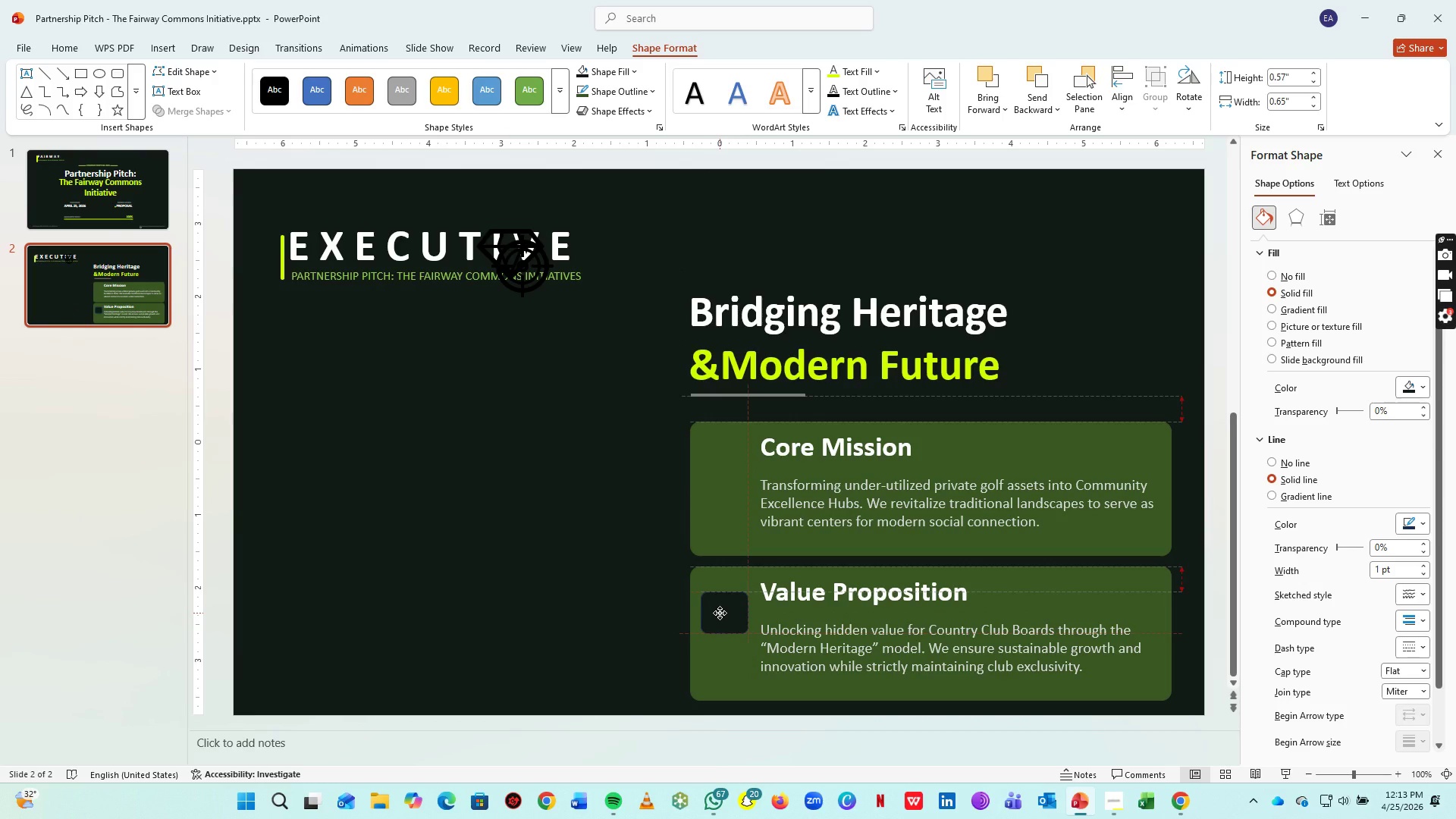 
hold_key(key=ControlLeft, duration=0.94)
scroll: coordinate [720, 611], scroll_direction: up, amount: 4.0
 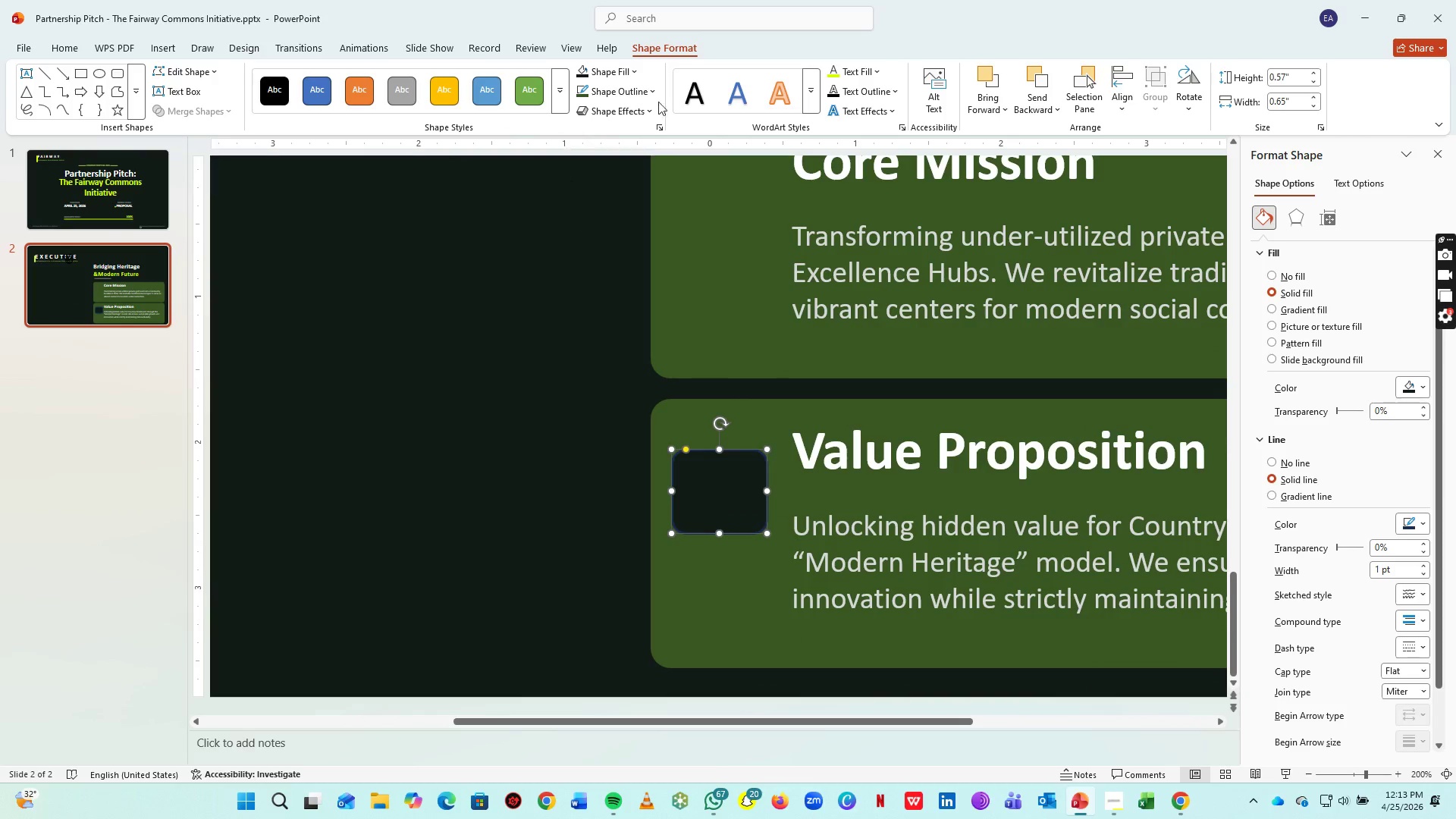 
mouse_move([635, 102])
 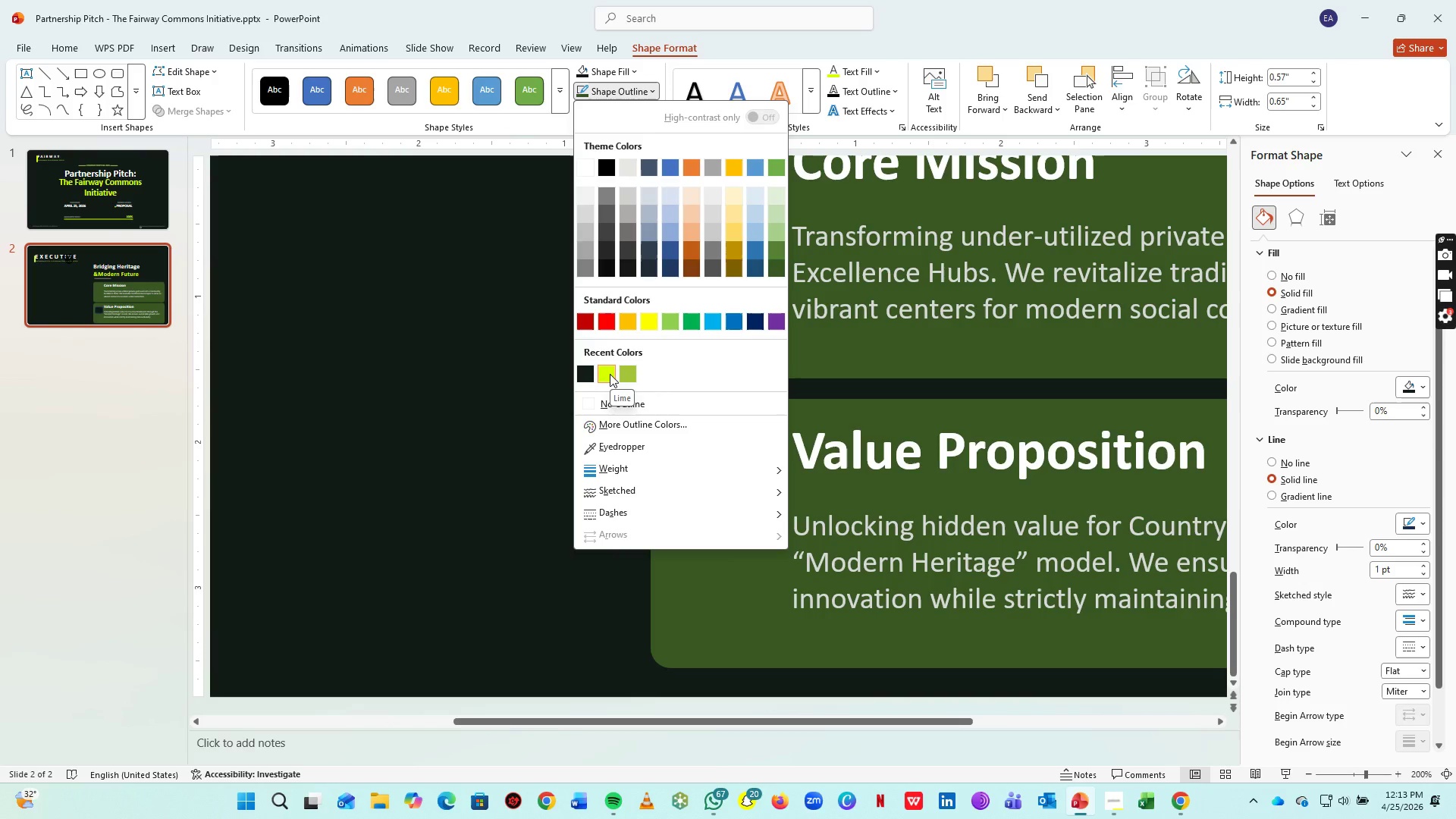 
left_click([780, 268])
 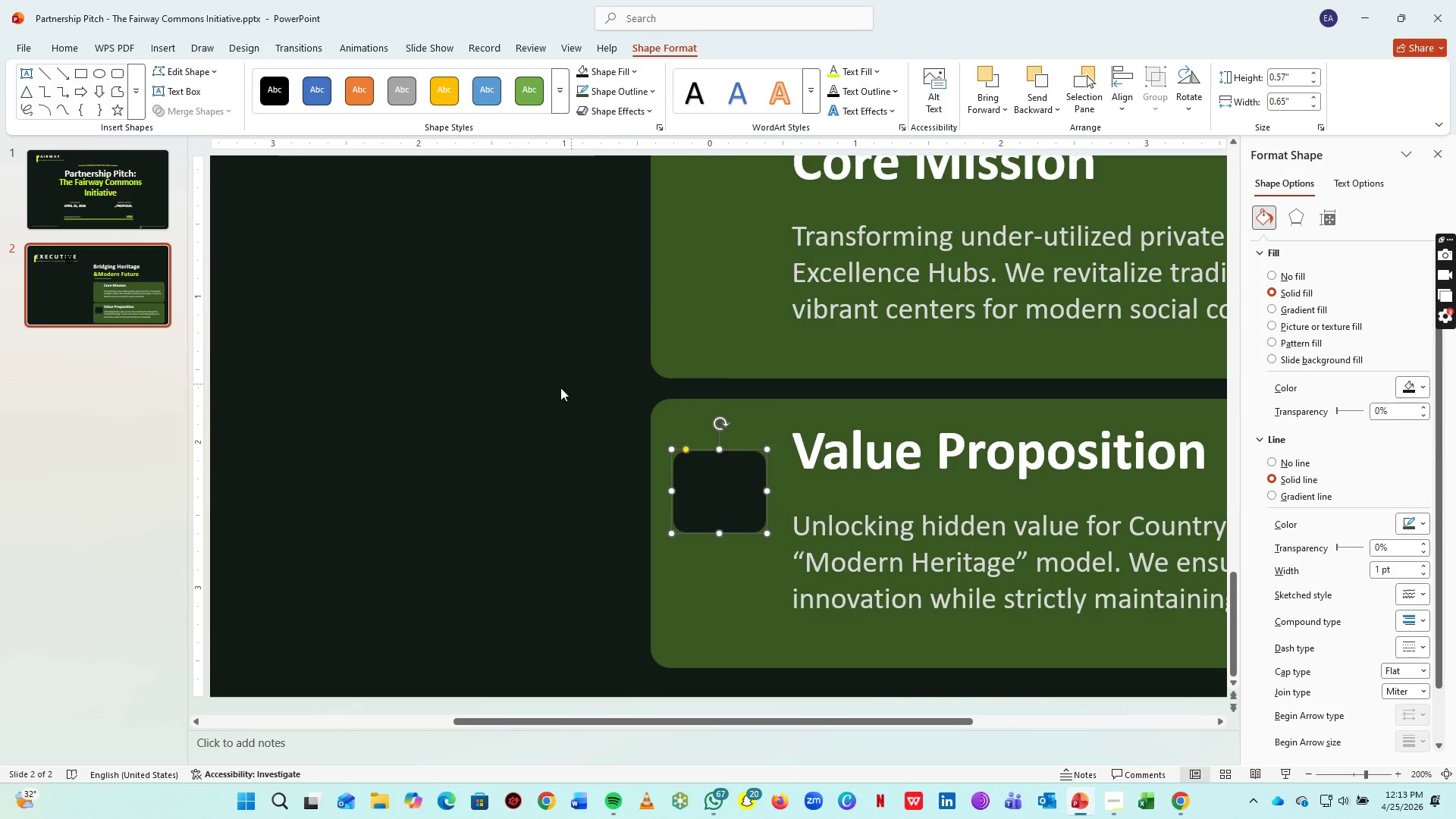 
left_click([557, 388])
 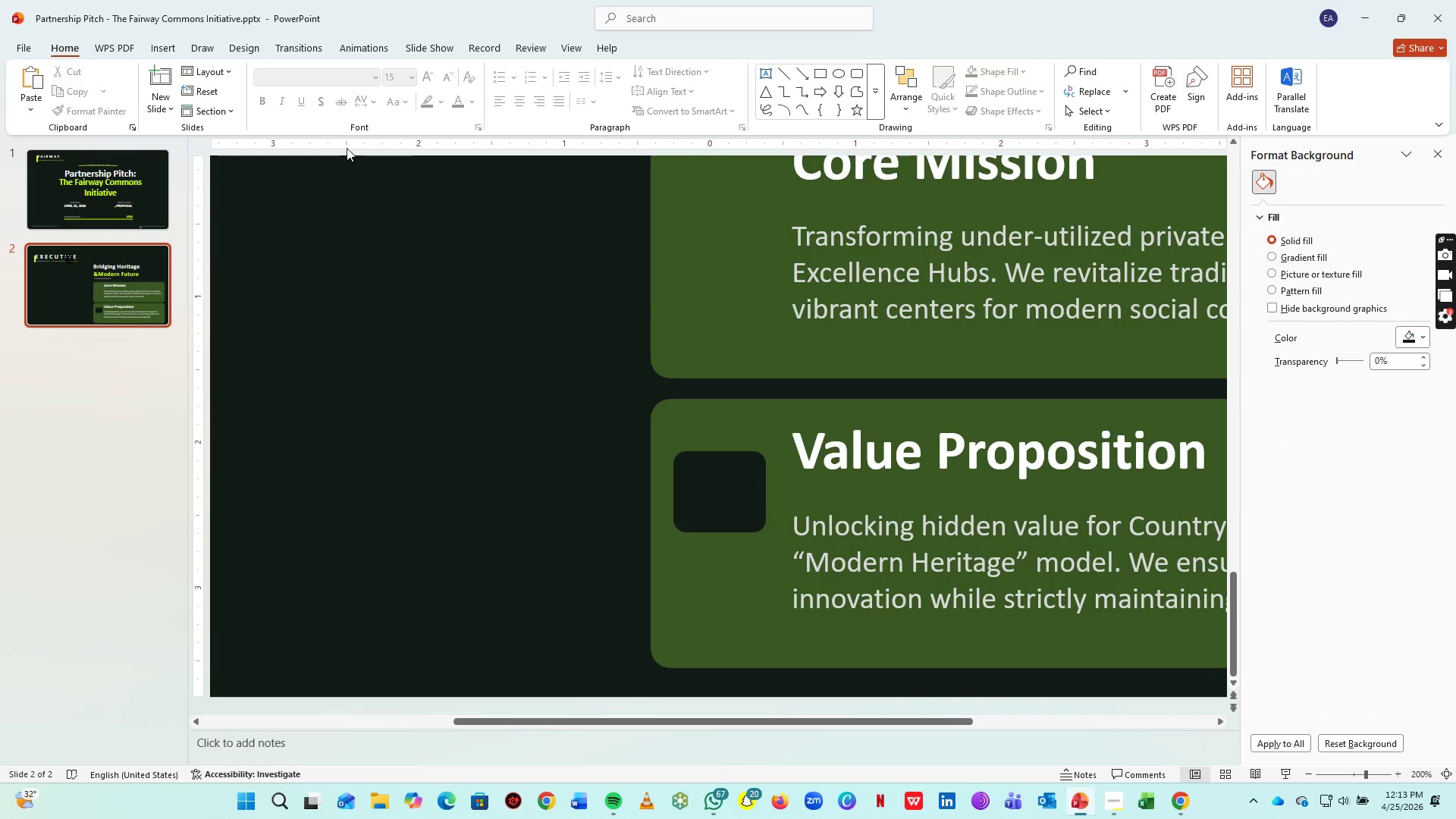 
hold_key(key=ControlLeft, duration=1.5)
scroll: coordinate [560, 377], scroll_direction: up, amount: 5.0
 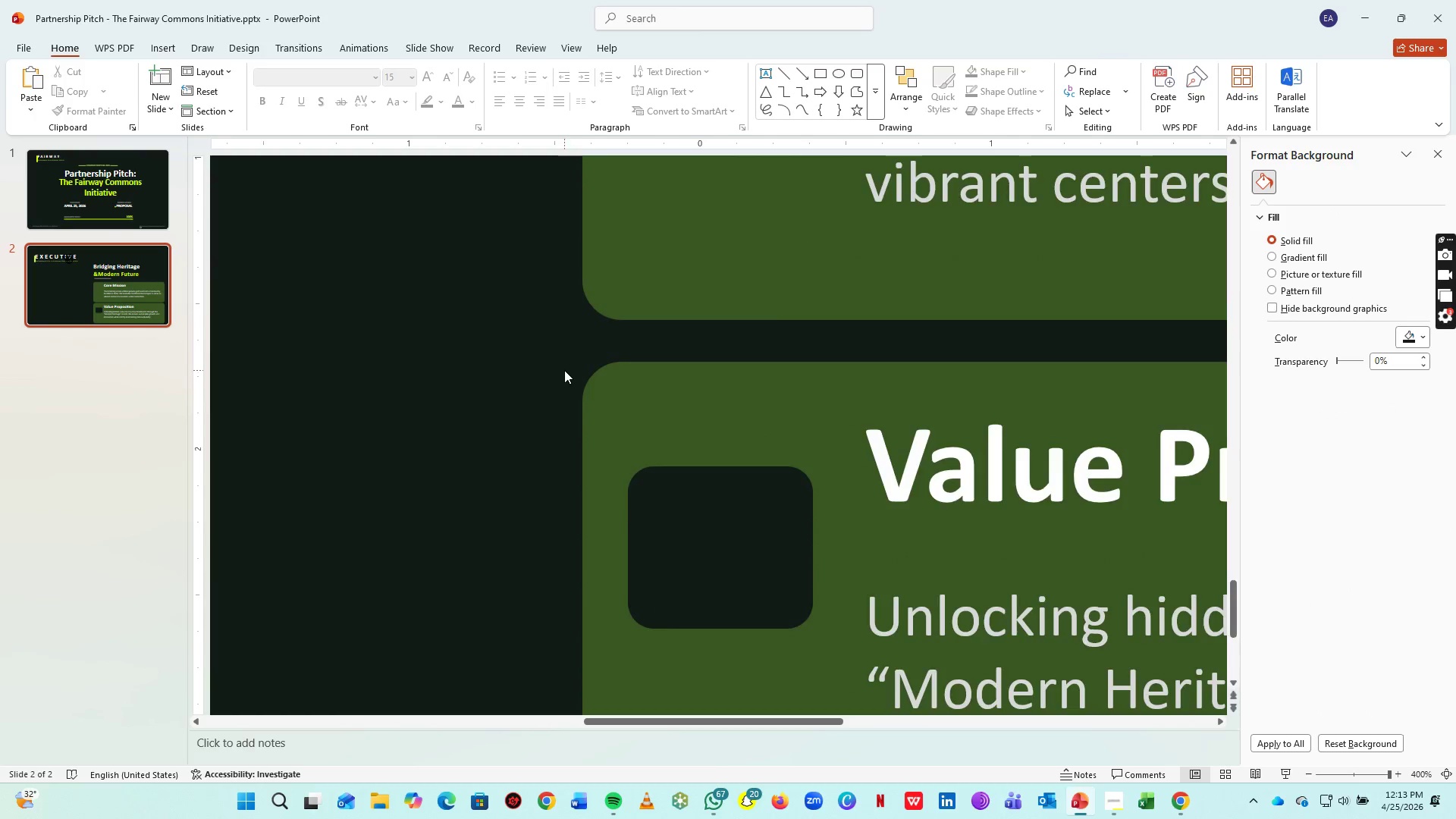 
hold_key(key=ControlLeft, duration=0.77)
scroll: coordinate [570, 375], scroll_direction: down, amount: 5.0
 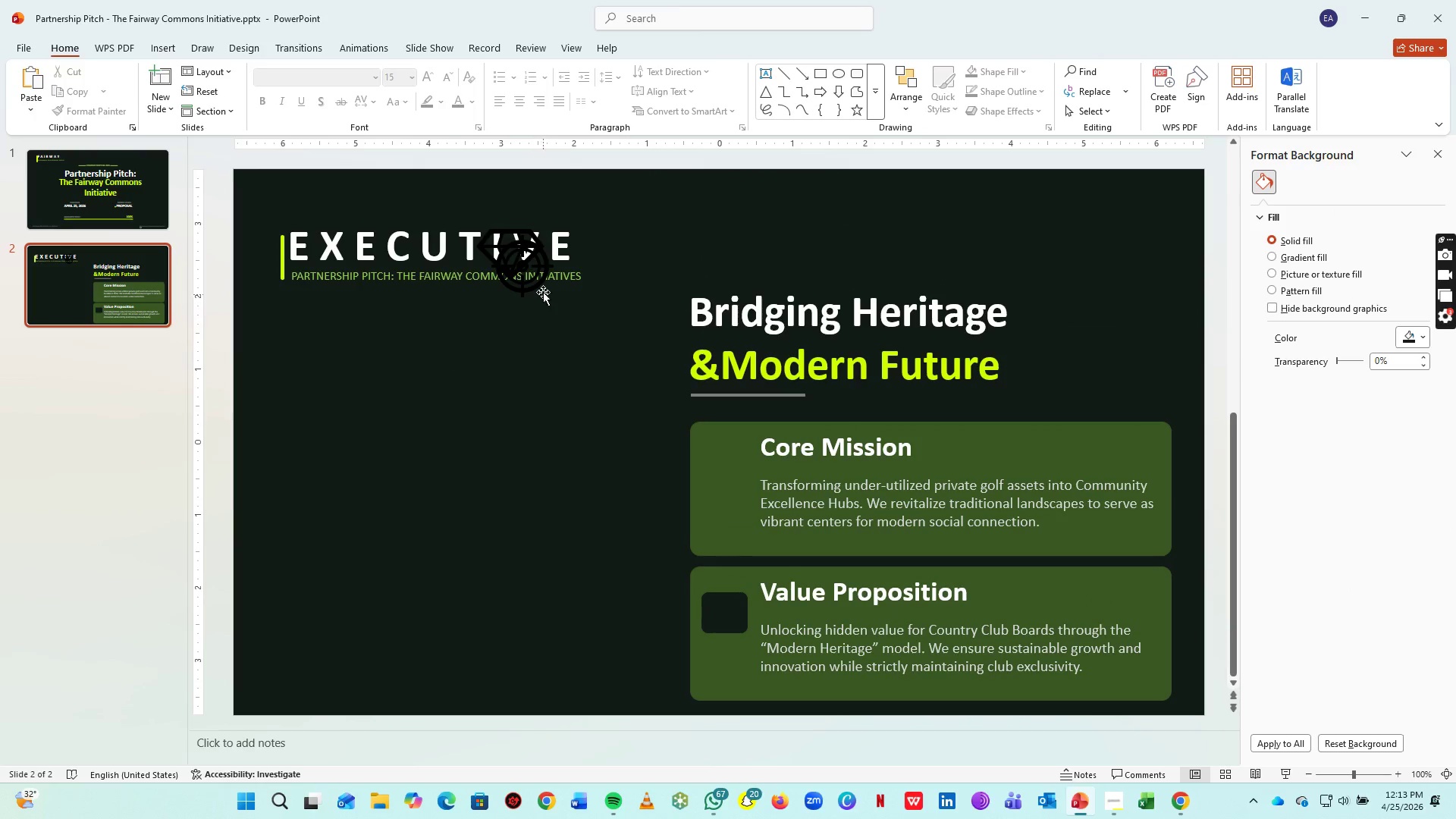 
left_click_drag(start_coordinate=[525, 270], to_coordinate=[704, 329])
 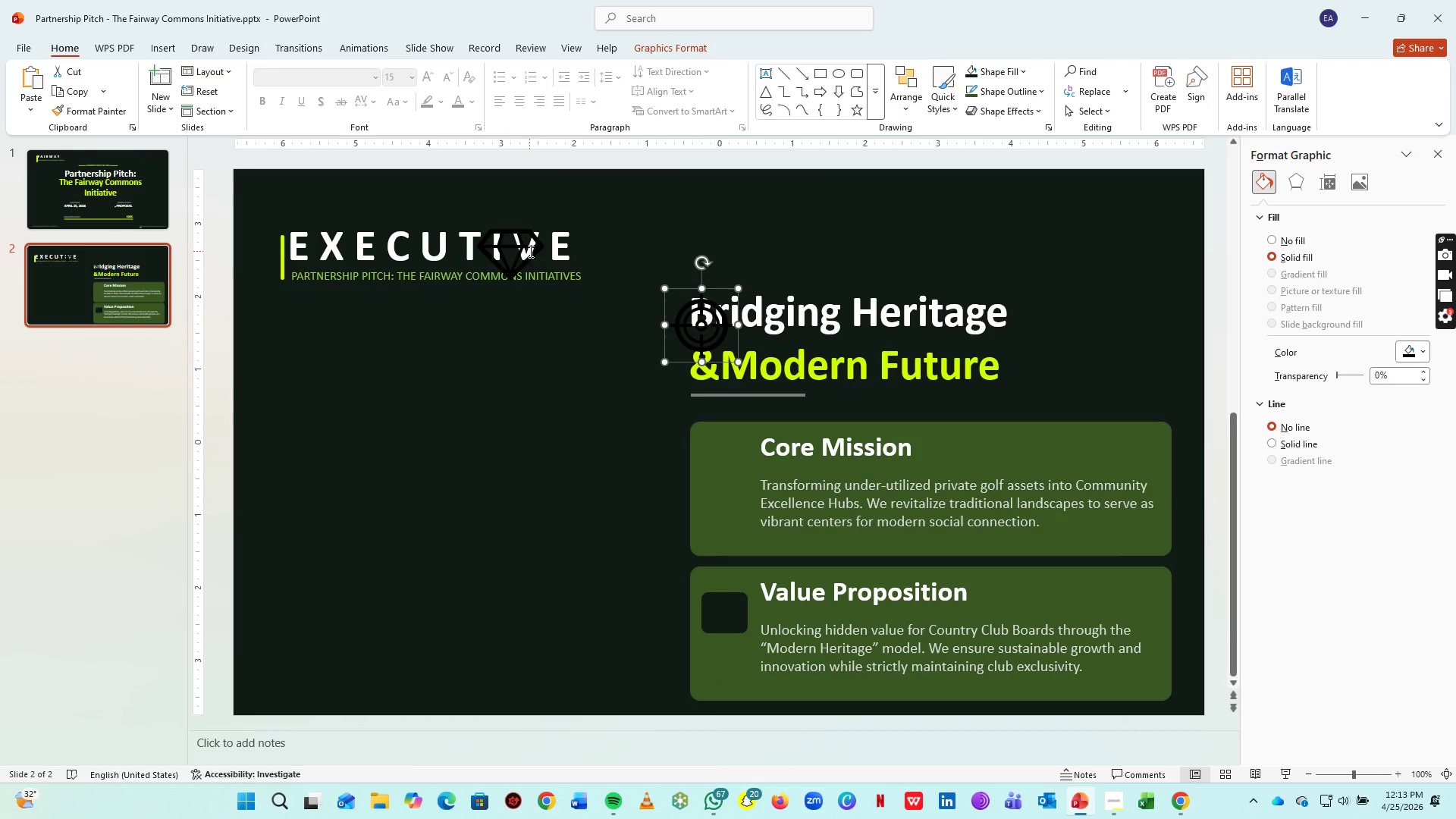 
left_click_drag(start_coordinate=[528, 249], to_coordinate=[540, 272])
 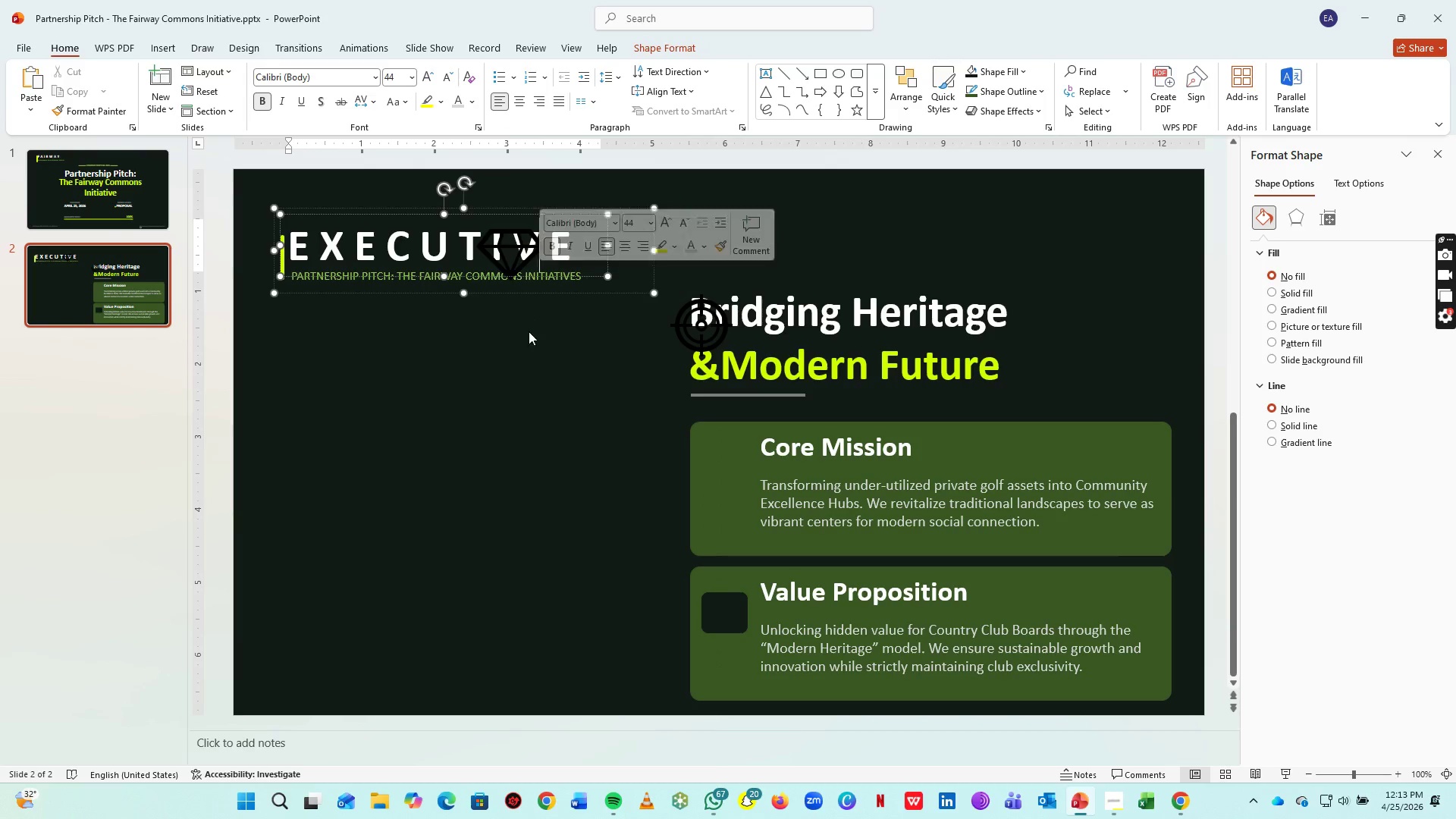 
left_click([533, 359])
 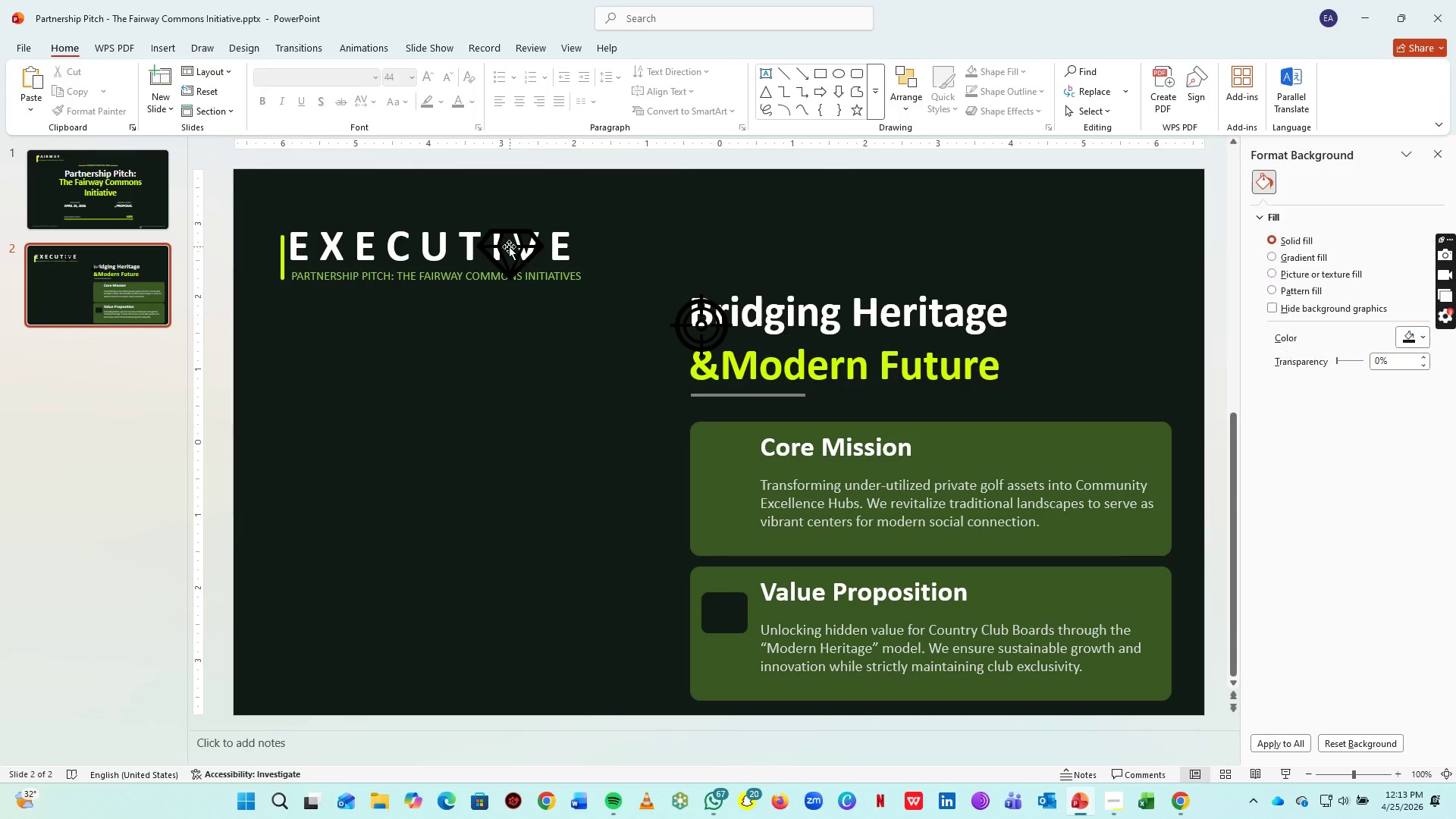 
left_click_drag(start_coordinate=[509, 246], to_coordinate=[697, 576])
 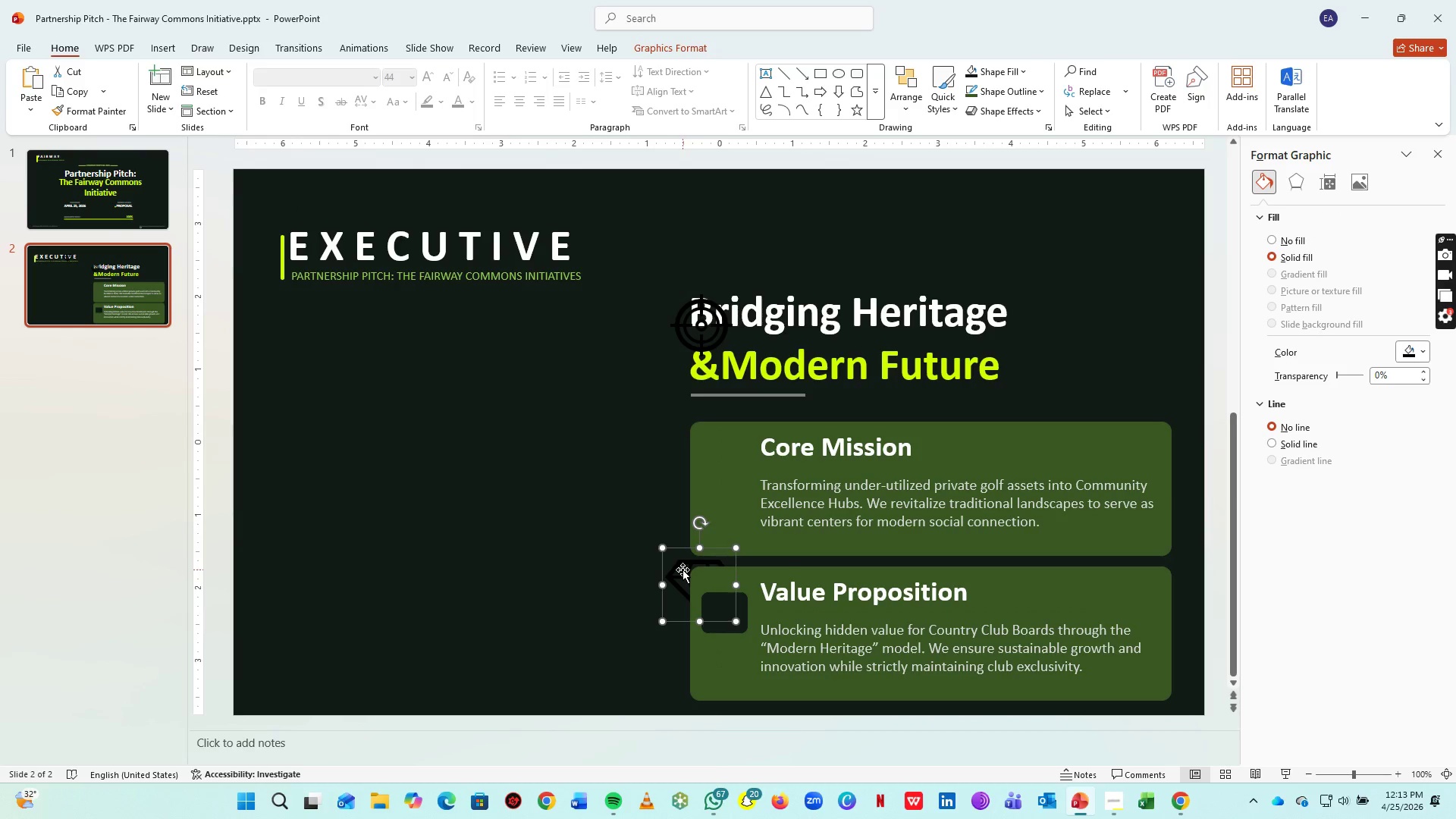 
right_click([682, 570])
 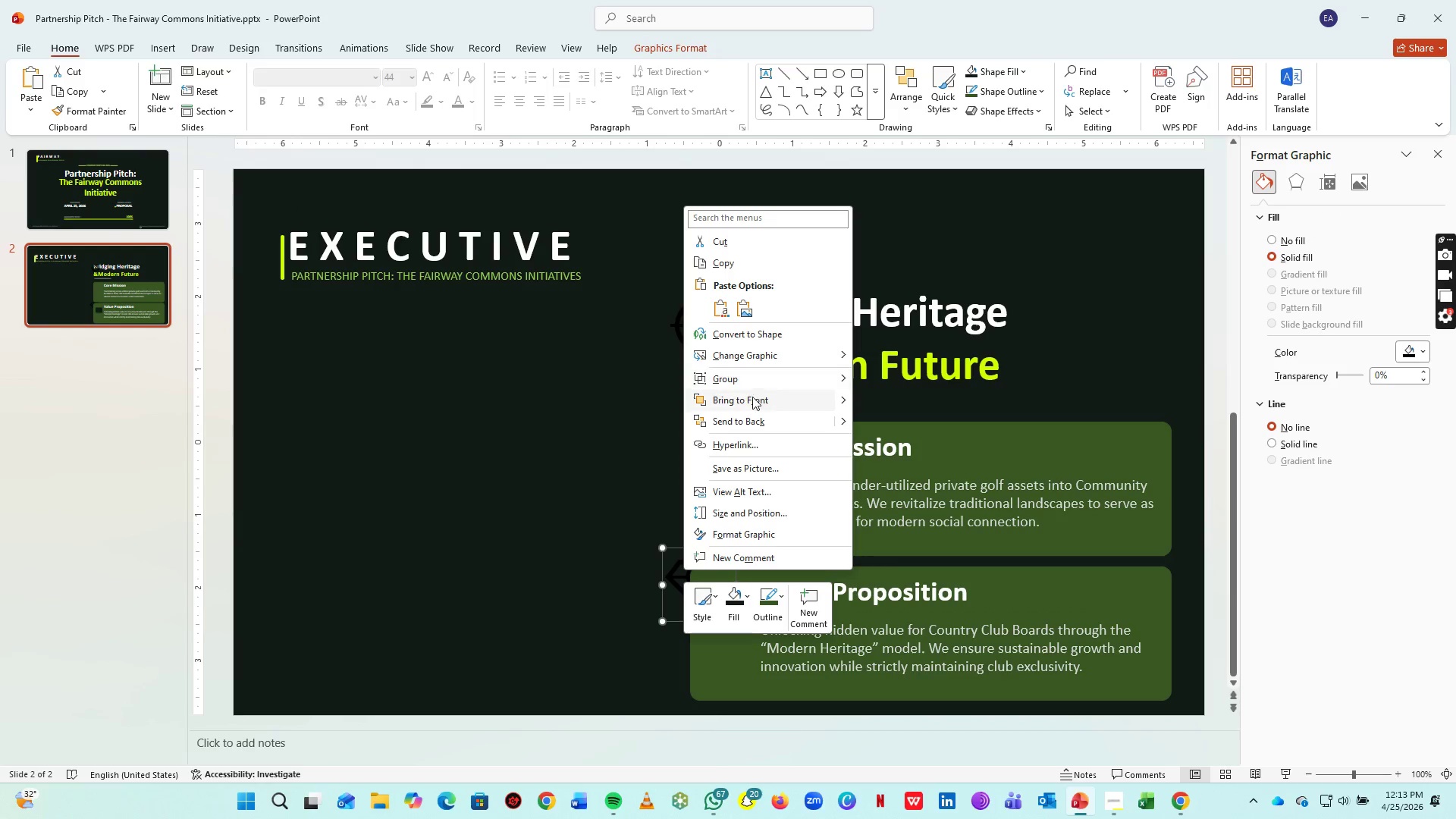 
left_click([752, 406])
 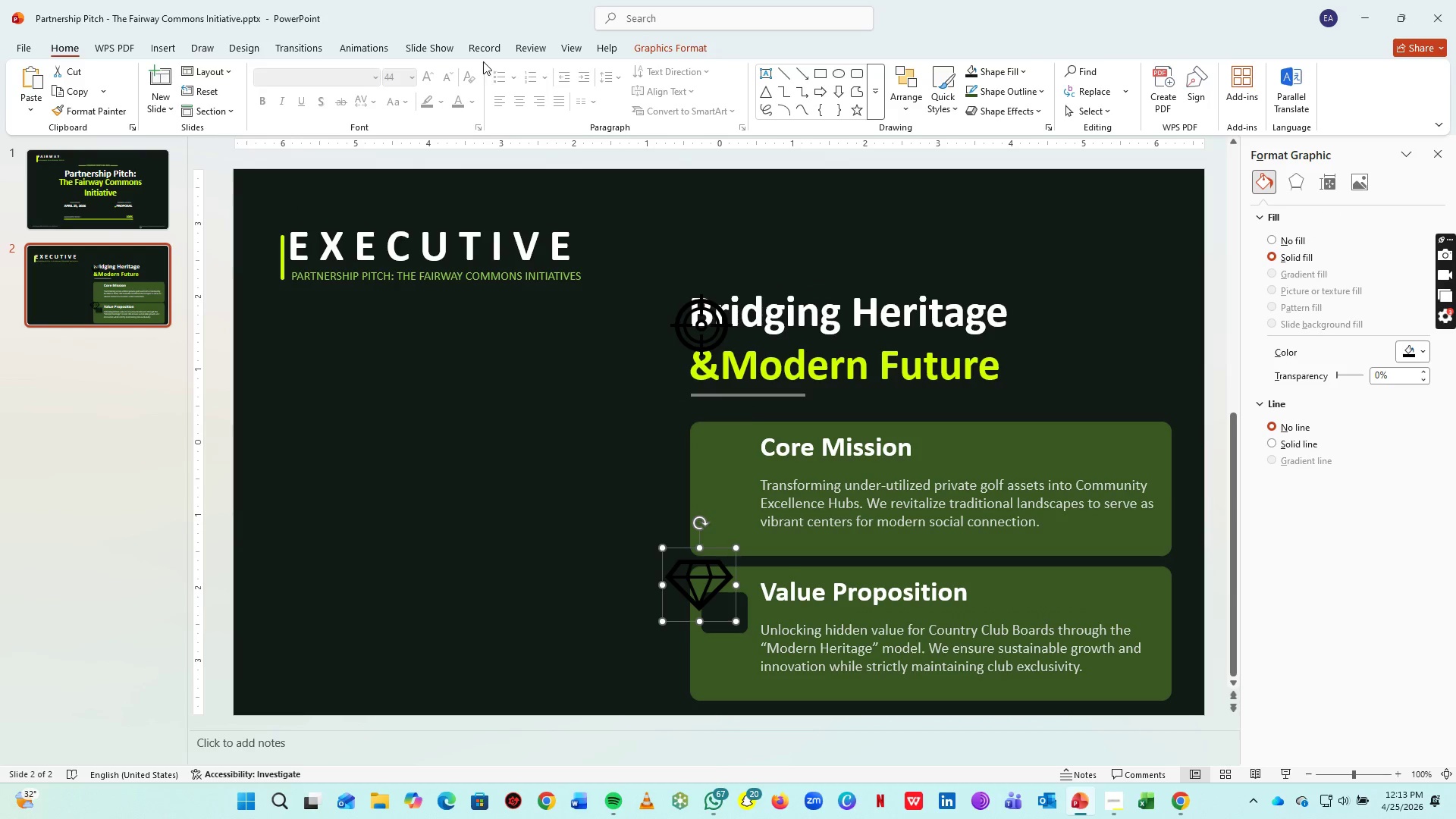 
left_click([648, 52])
 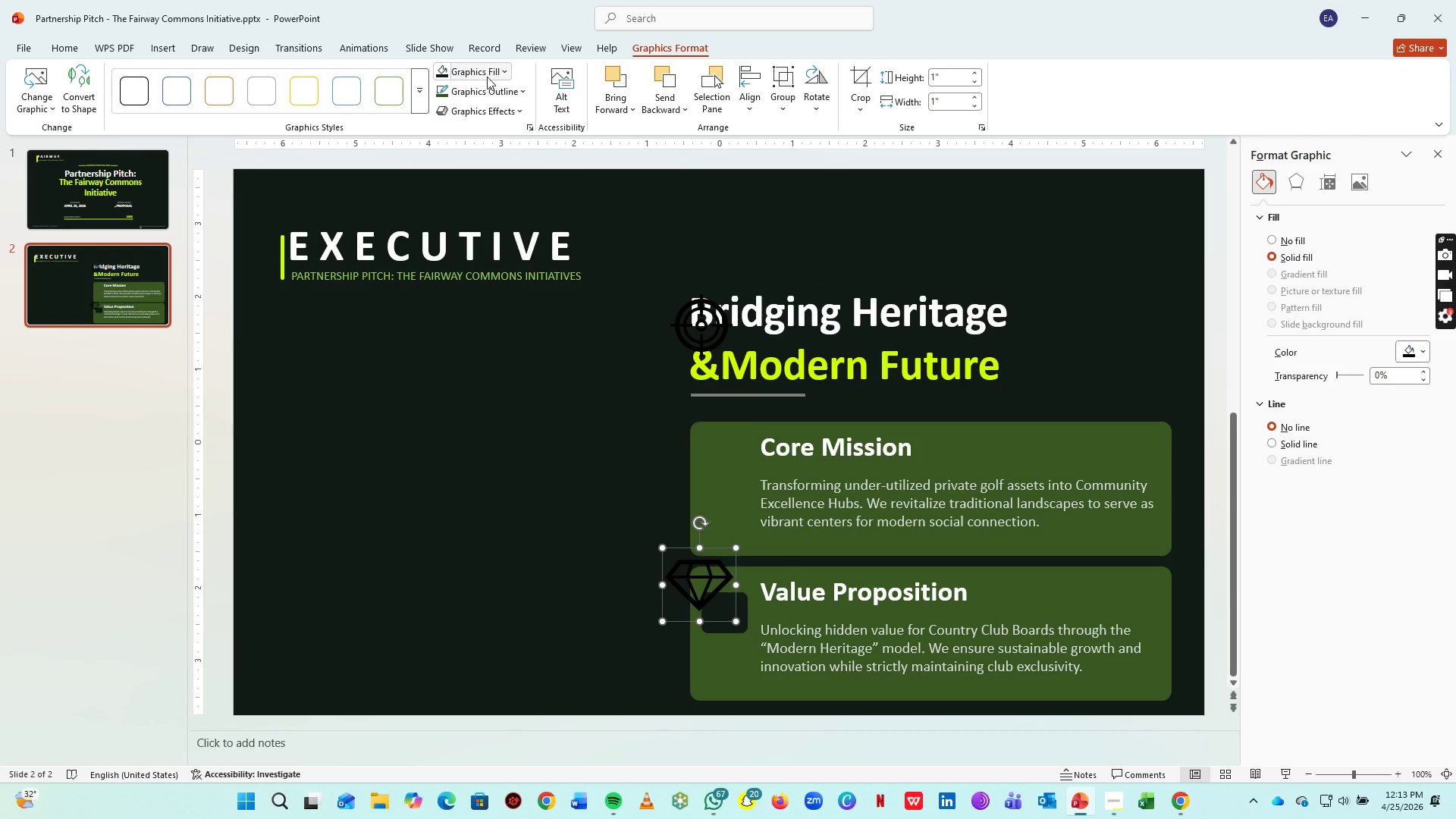 
left_click([491, 71])
 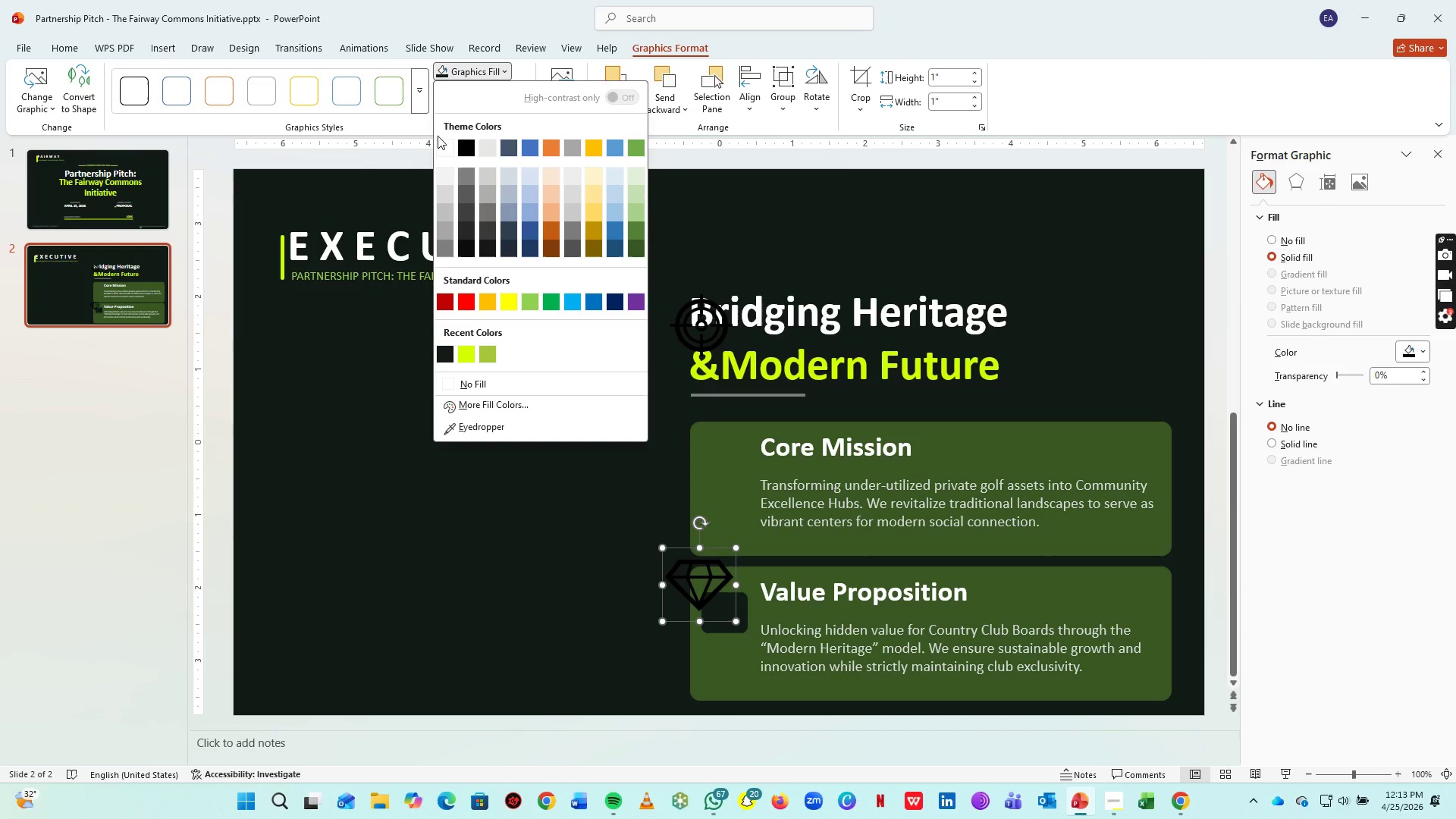 
left_click([440, 143])
 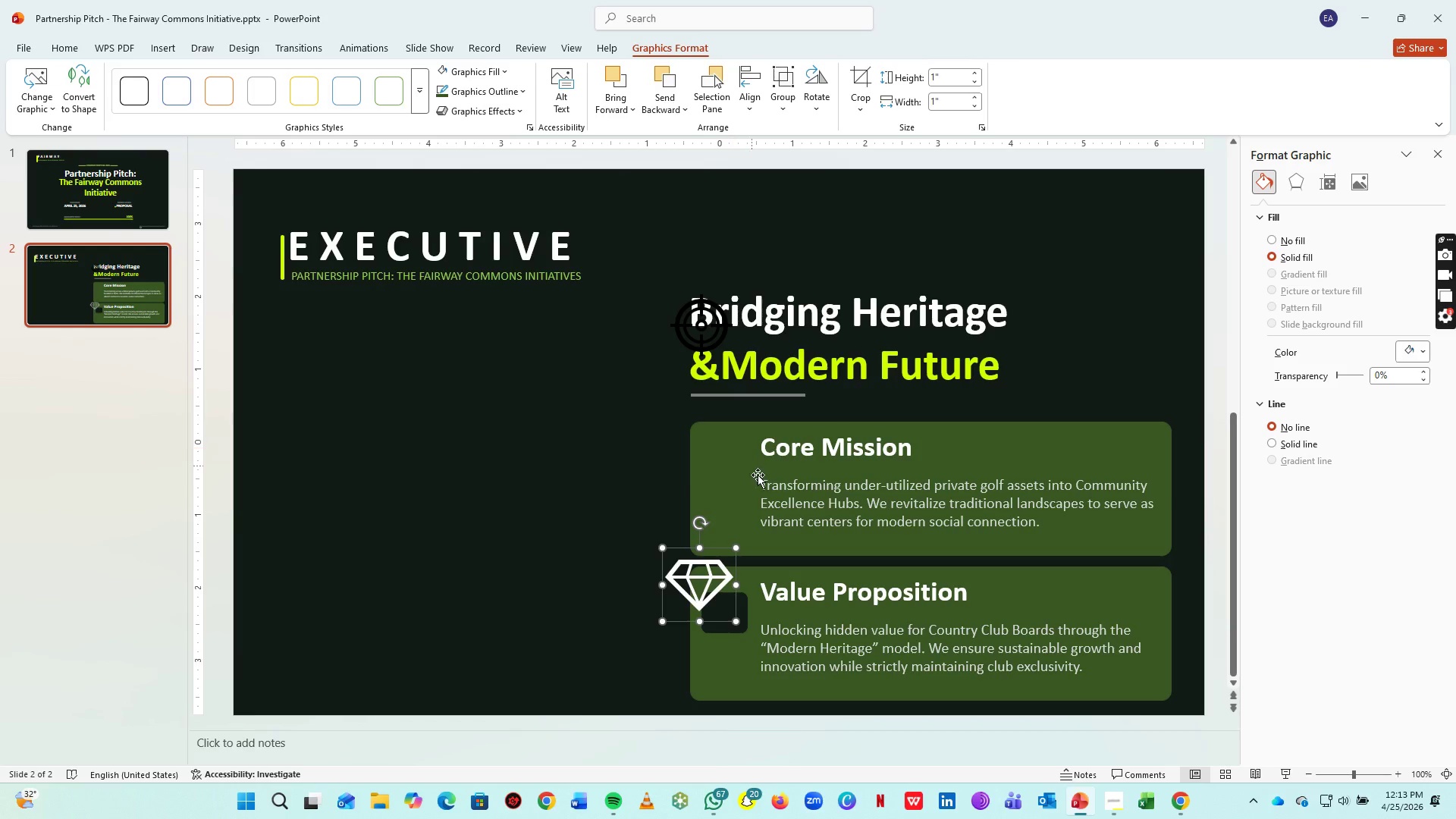 
hold_key(key=ControlLeft, duration=0.72)
scroll: coordinate [837, 560], scroll_direction: up, amount: 4.0
 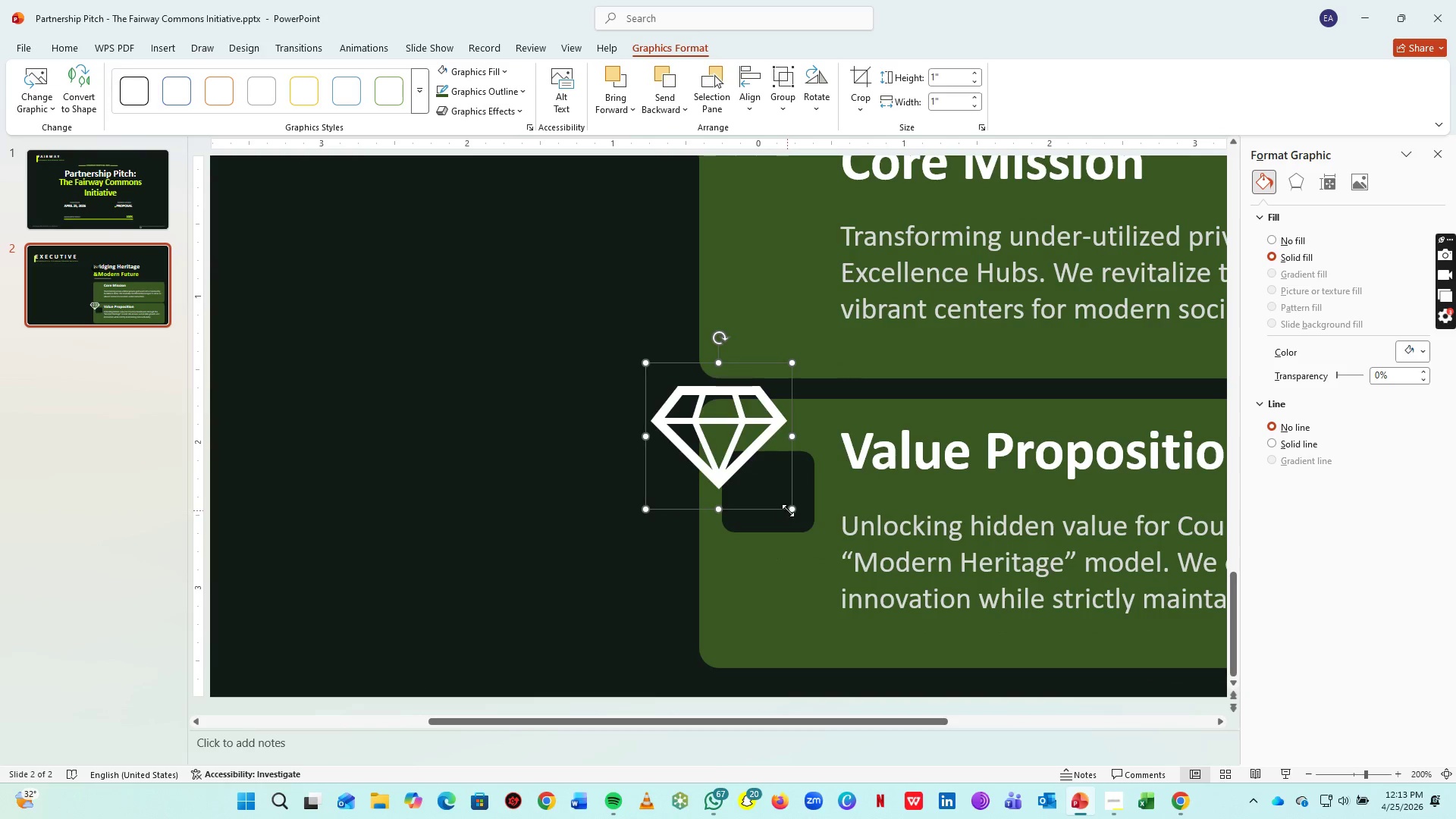 
left_click_drag(start_coordinate=[790, 512], to_coordinate=[688, 425])
 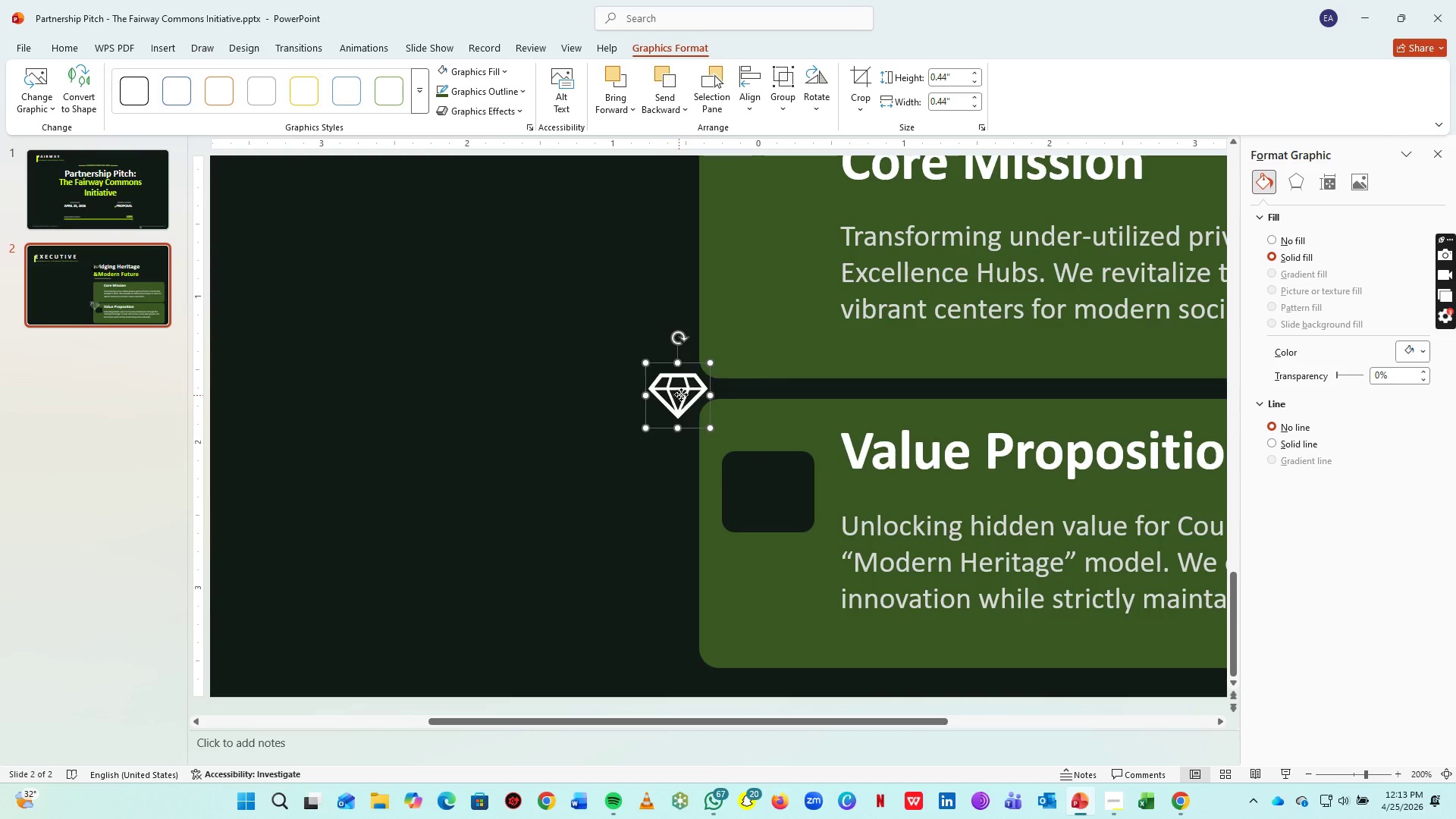 
left_click_drag(start_coordinate=[679, 395], to_coordinate=[768, 492])
 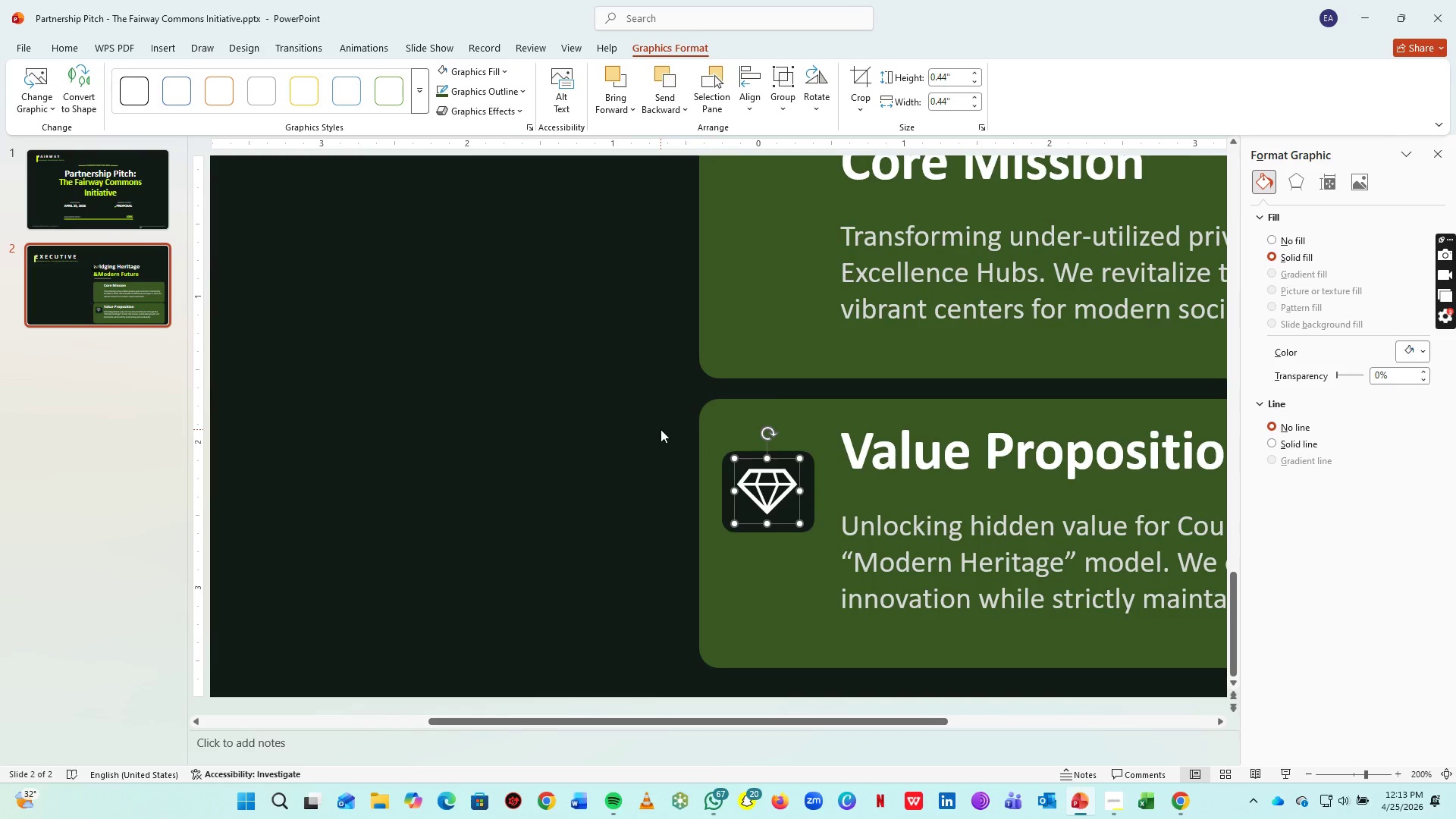 
left_click_drag(start_coordinate=[661, 429], to_coordinate=[841, 559])
 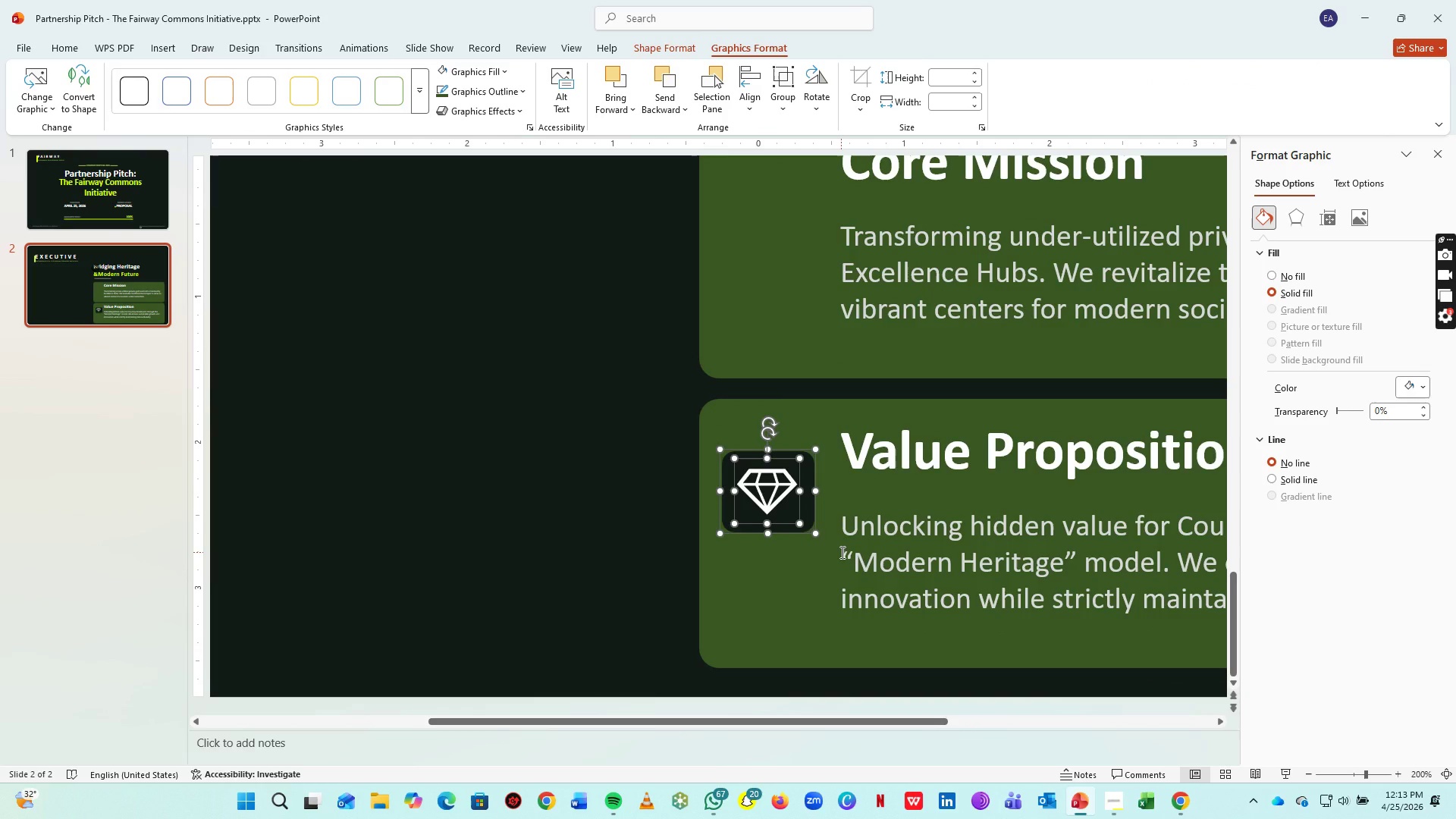 
key(Control+G)
 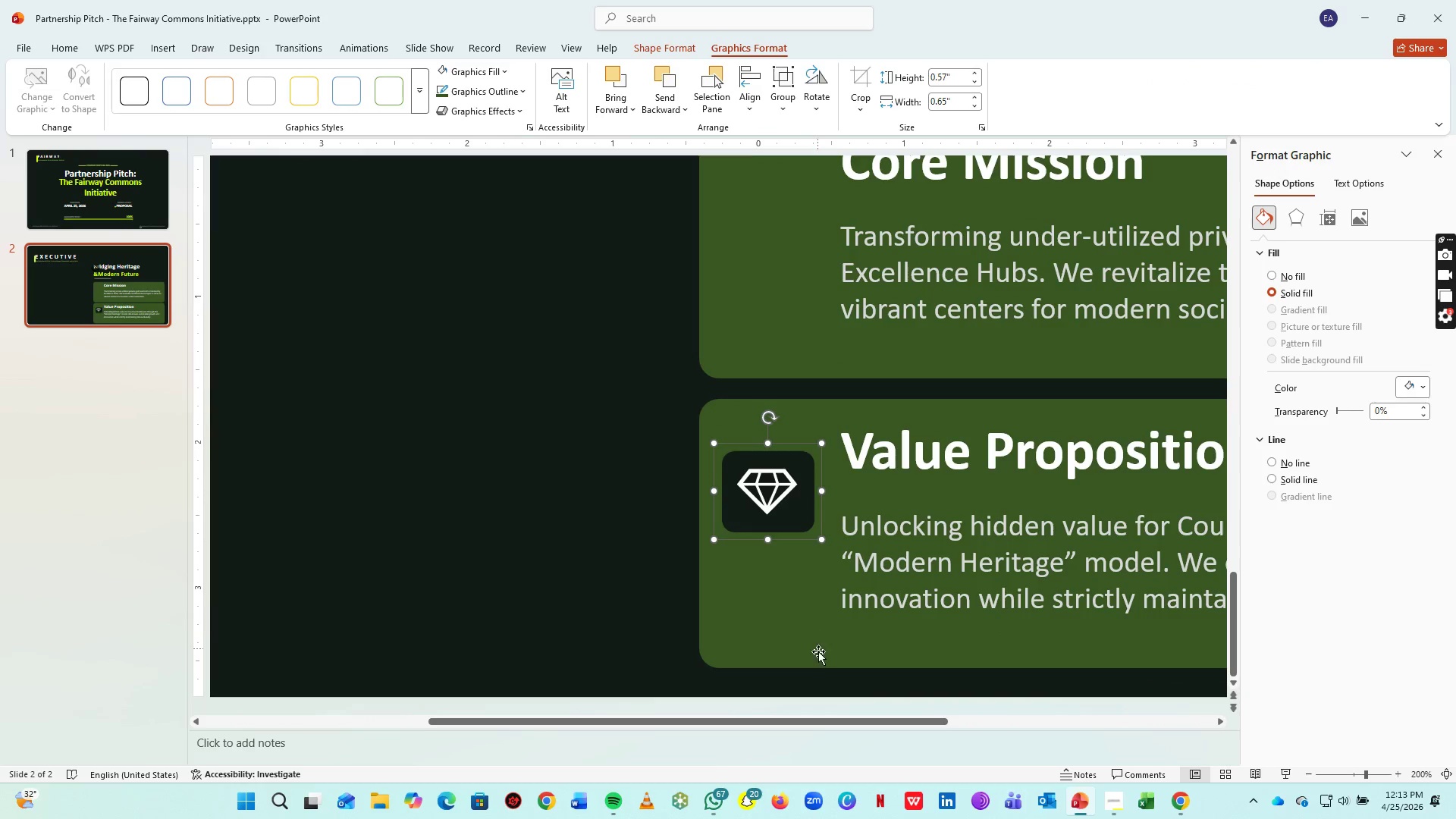 
hold_key(key=ShiftLeft, duration=0.7)
left_click([797, 620])
 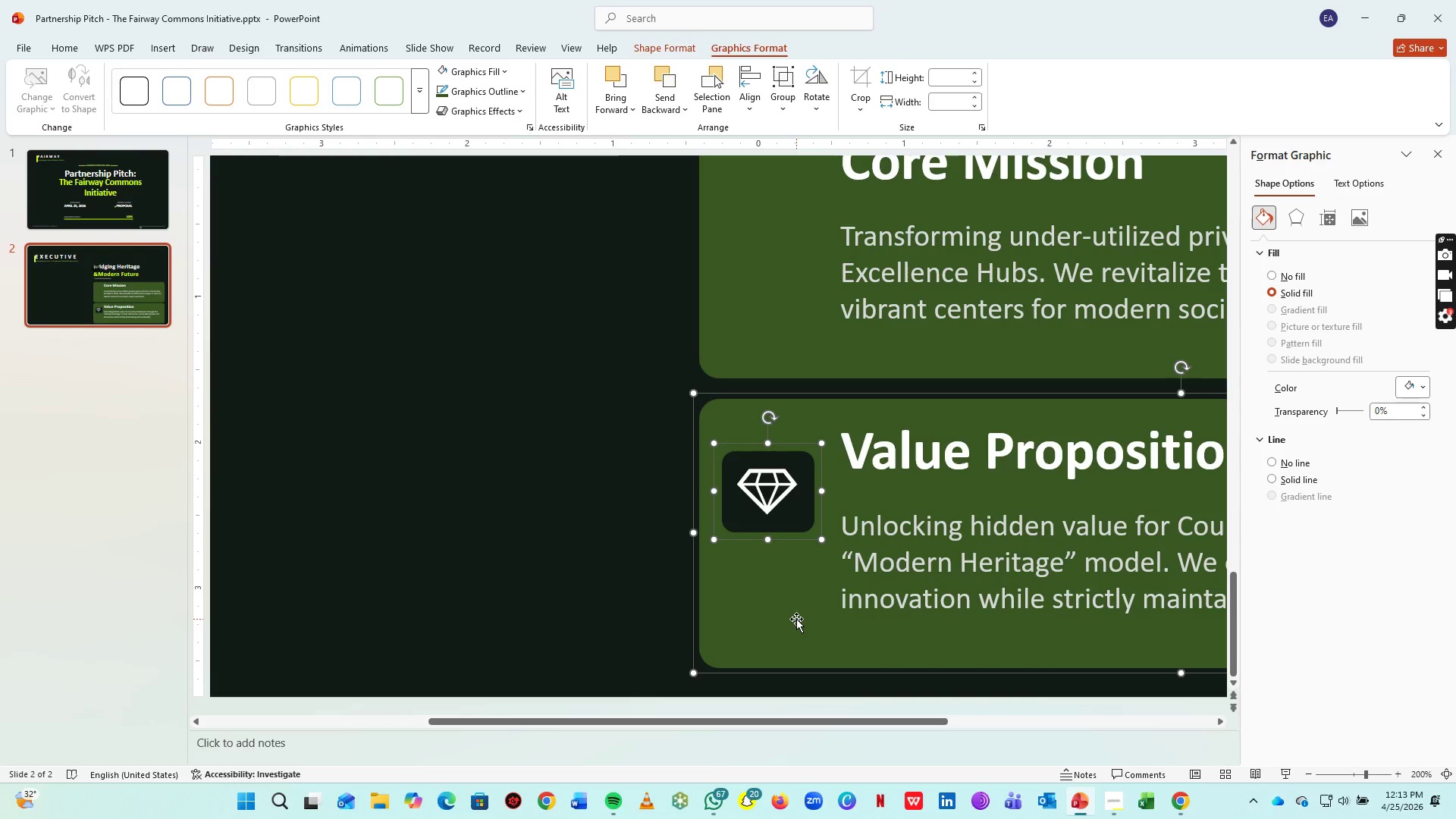 
key(Control+G)
 